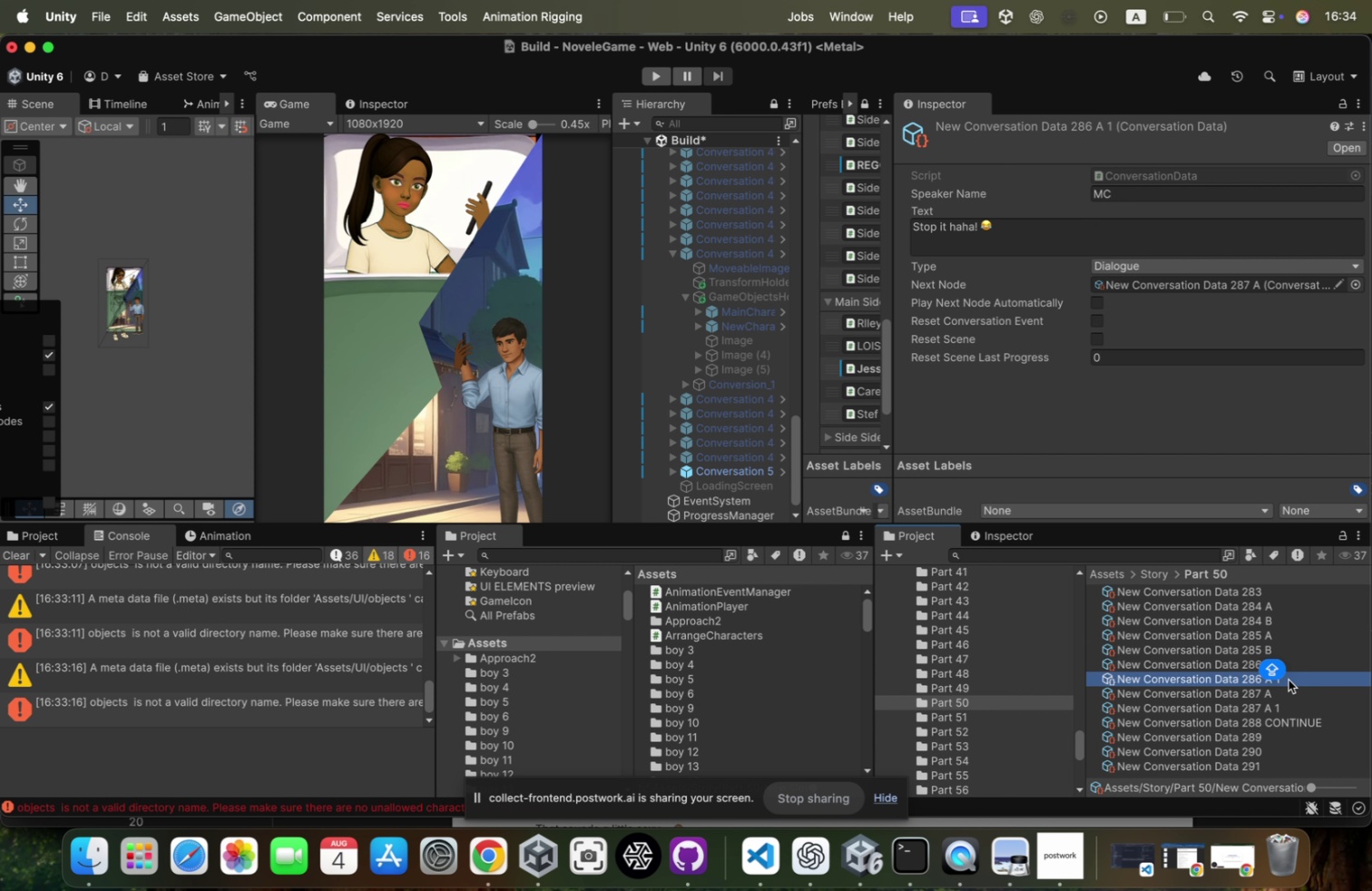 
key(Enter)
 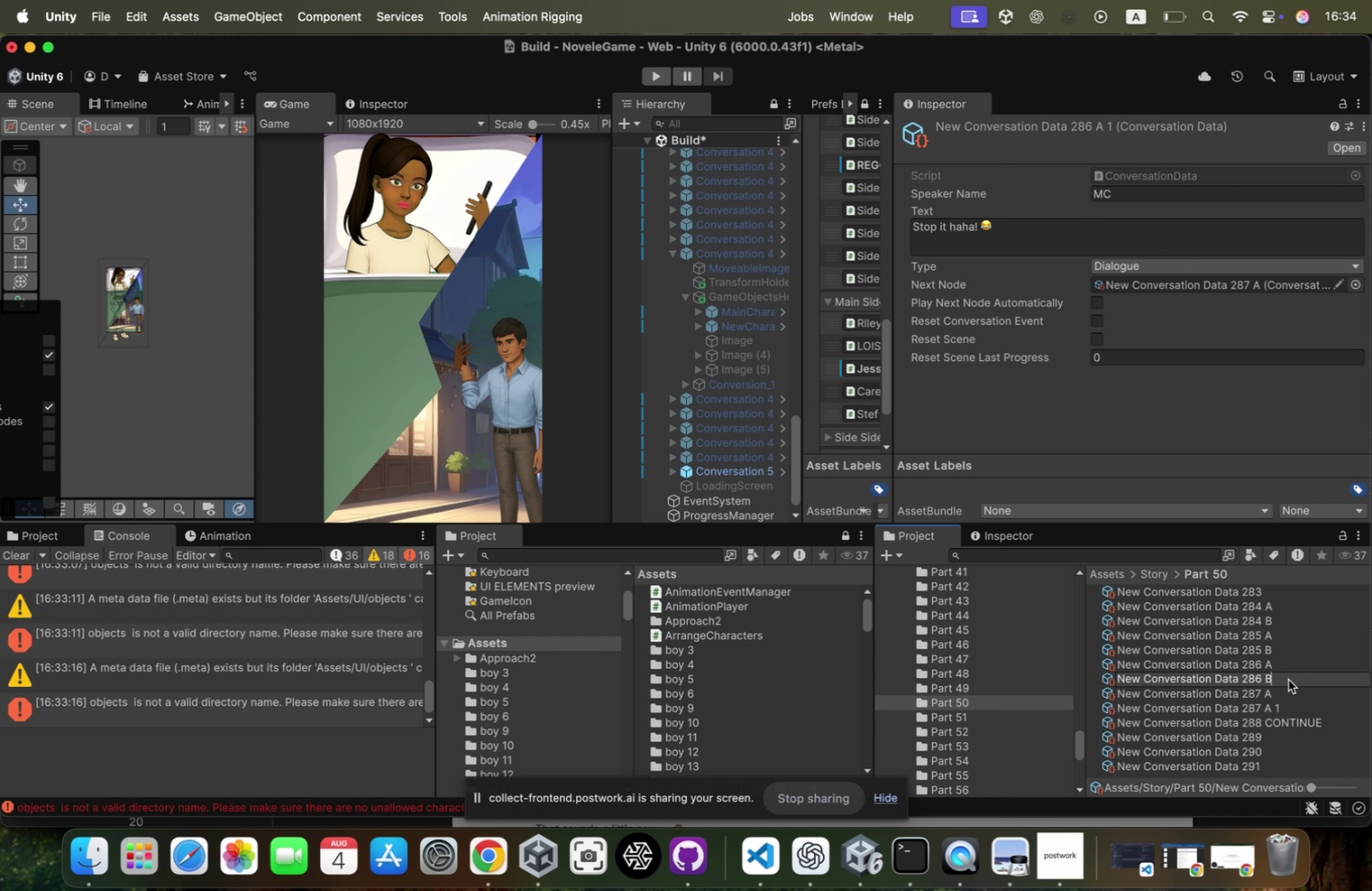 
left_click([1277, 679])
 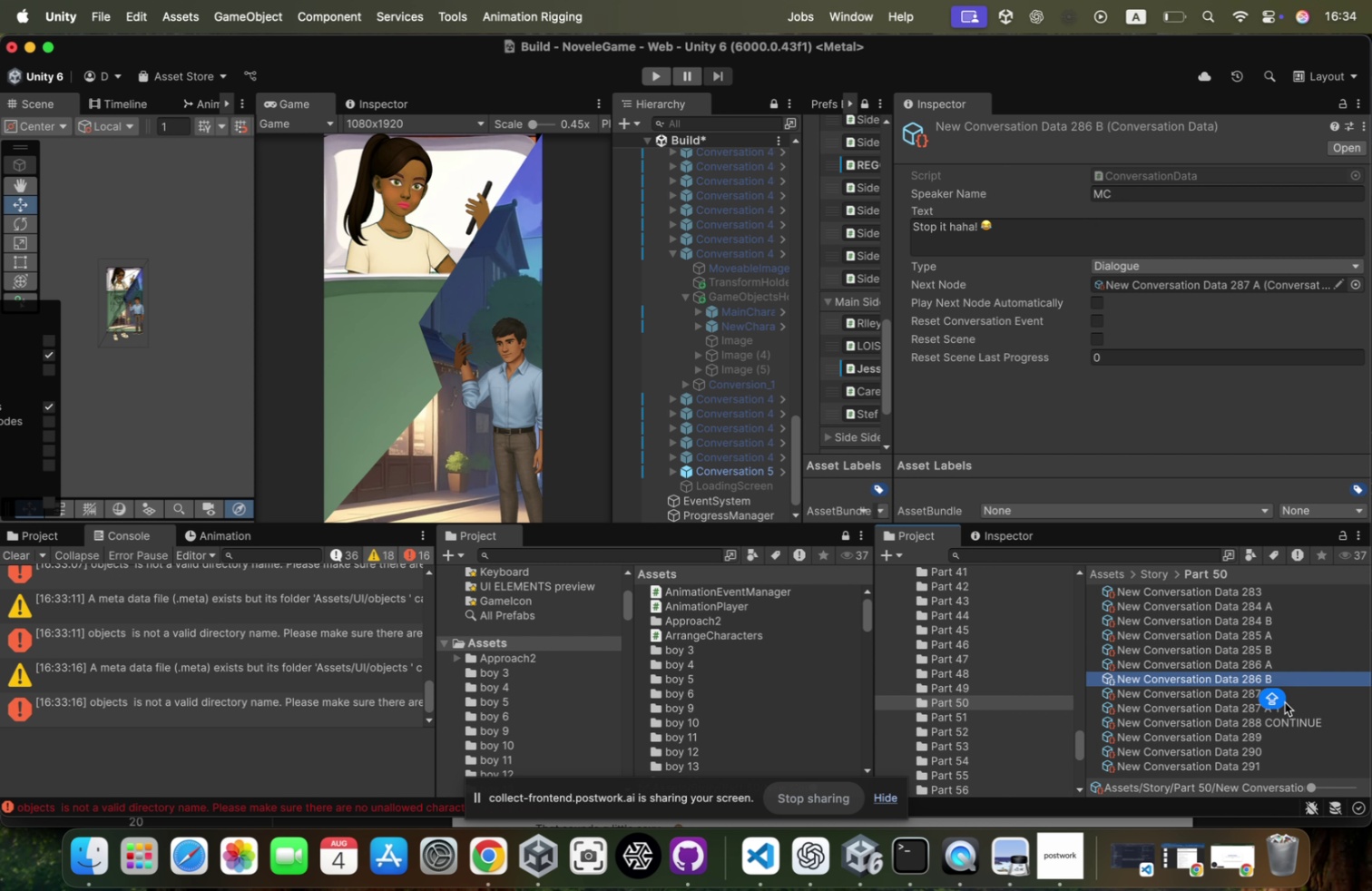 
left_click([1289, 679])
 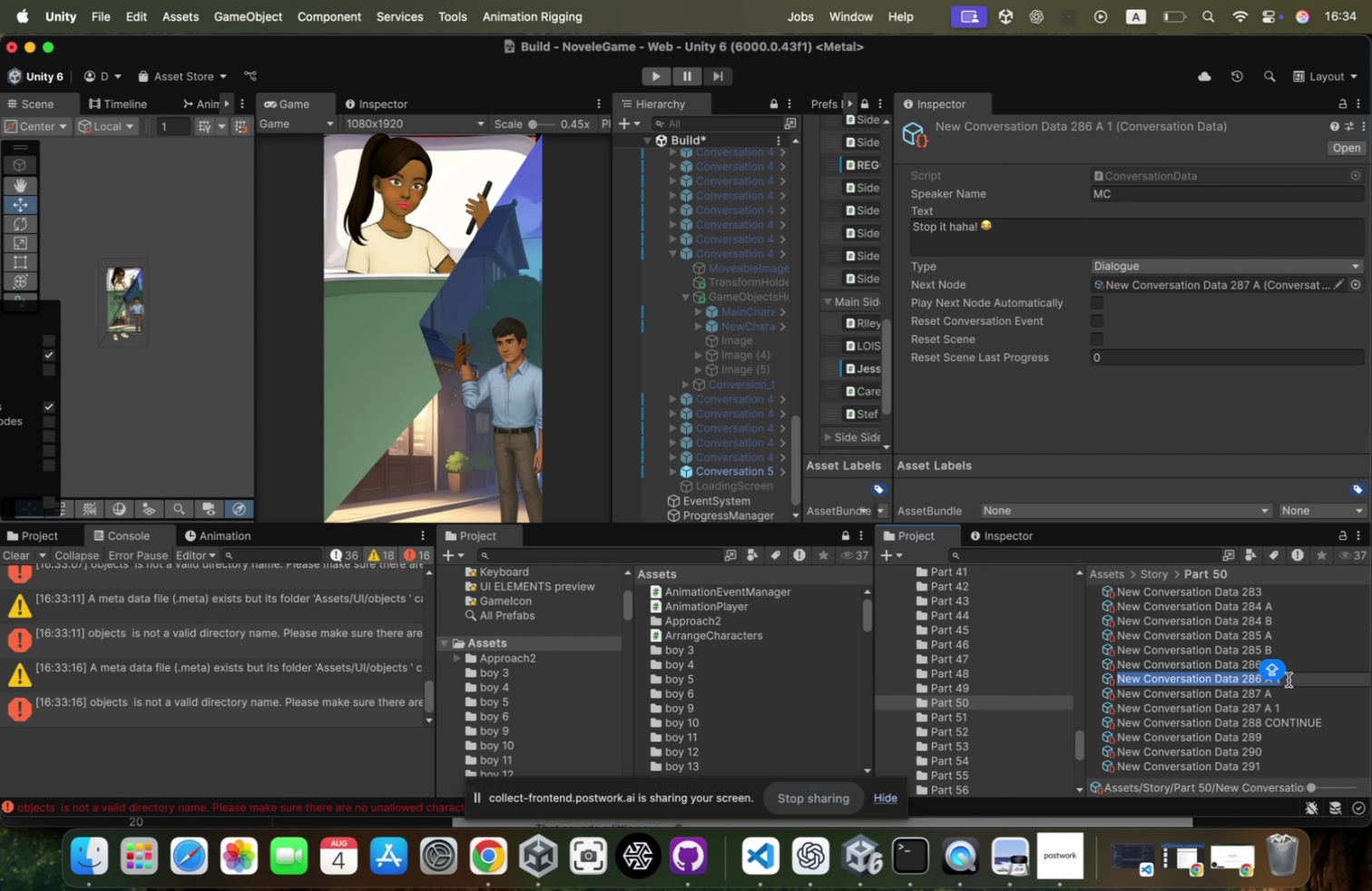 
key(ArrowRight)
 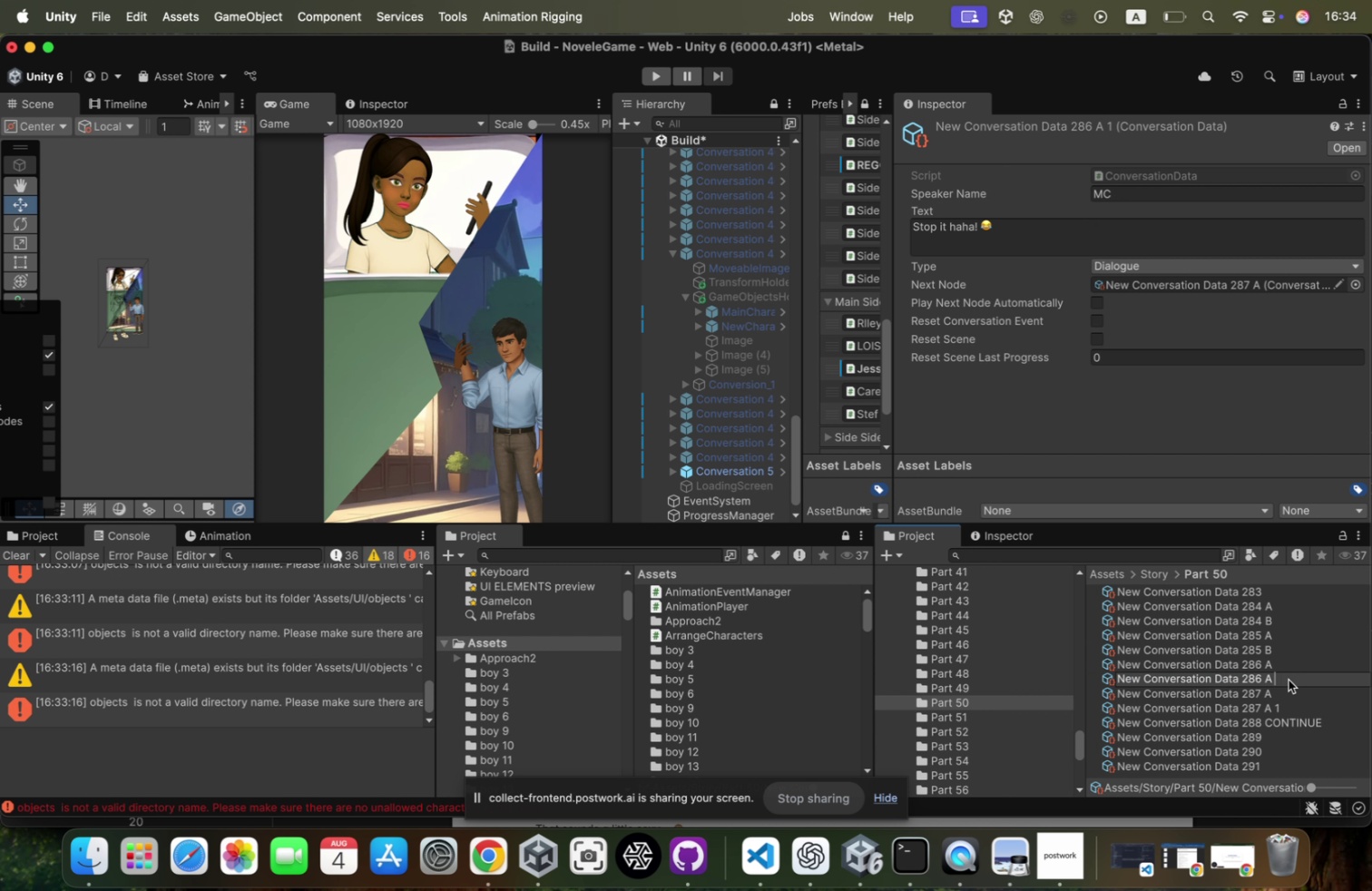 
key(Backspace)
 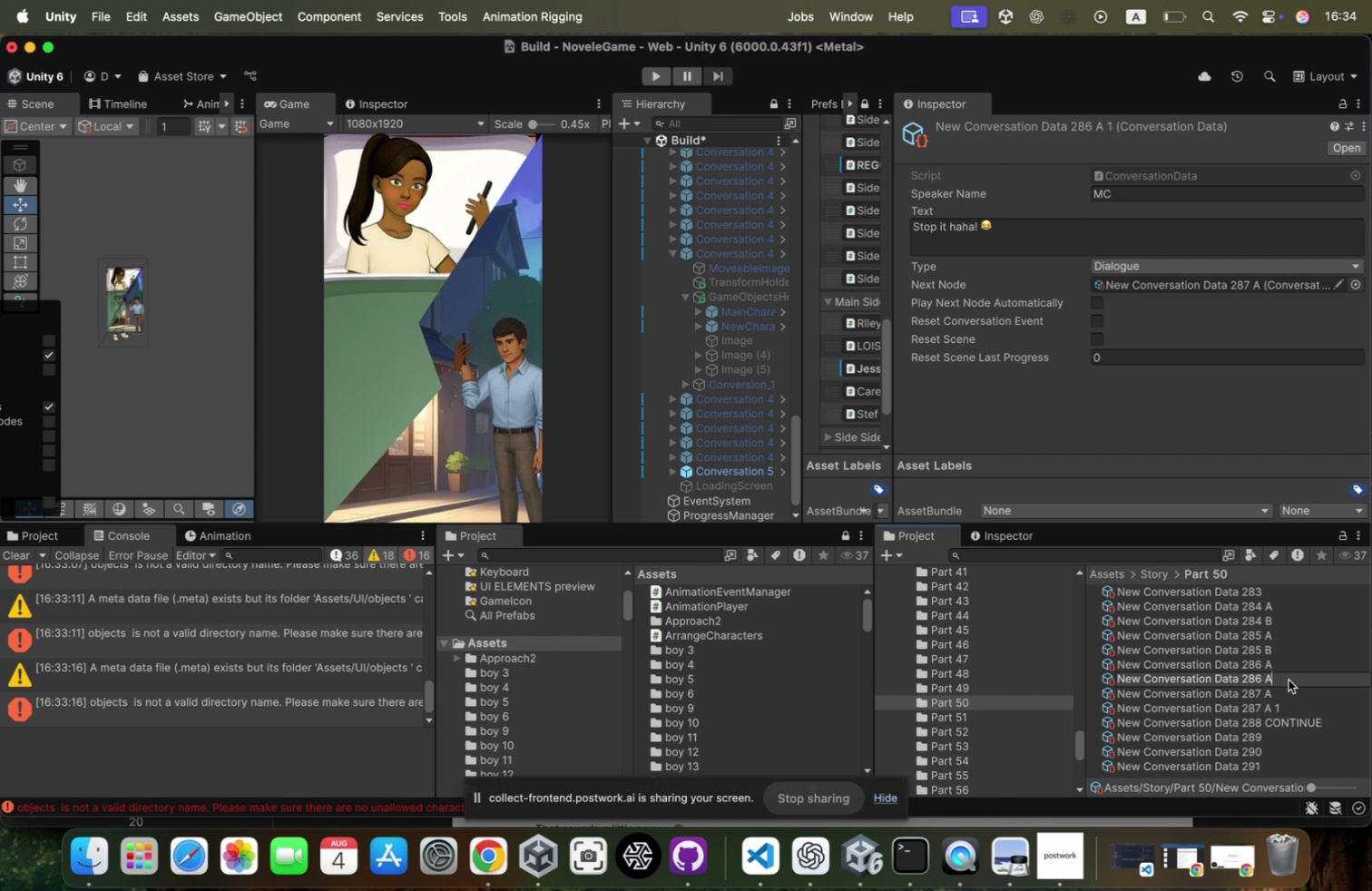 
key(Backspace)
 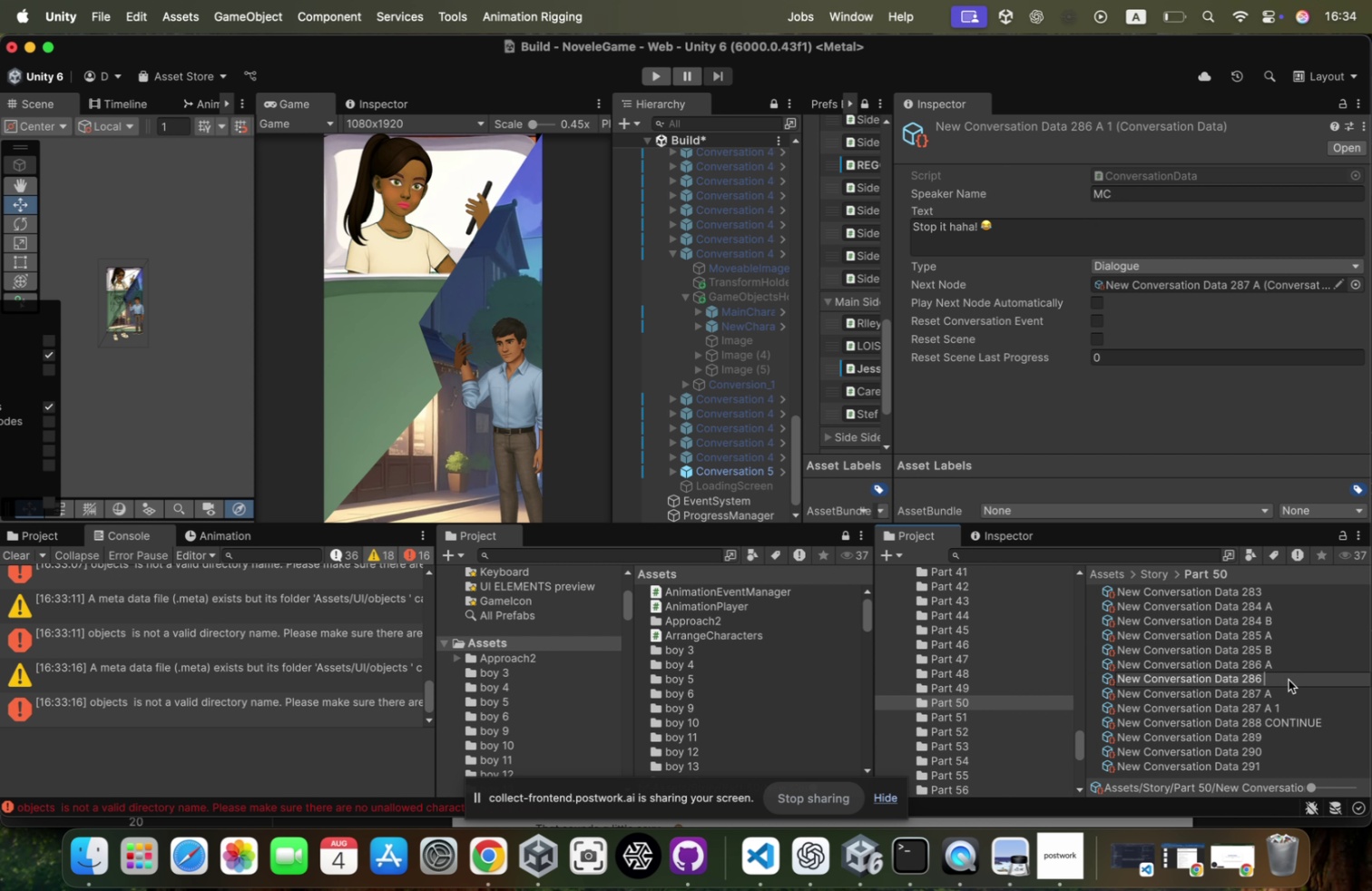 
key(Backspace)
 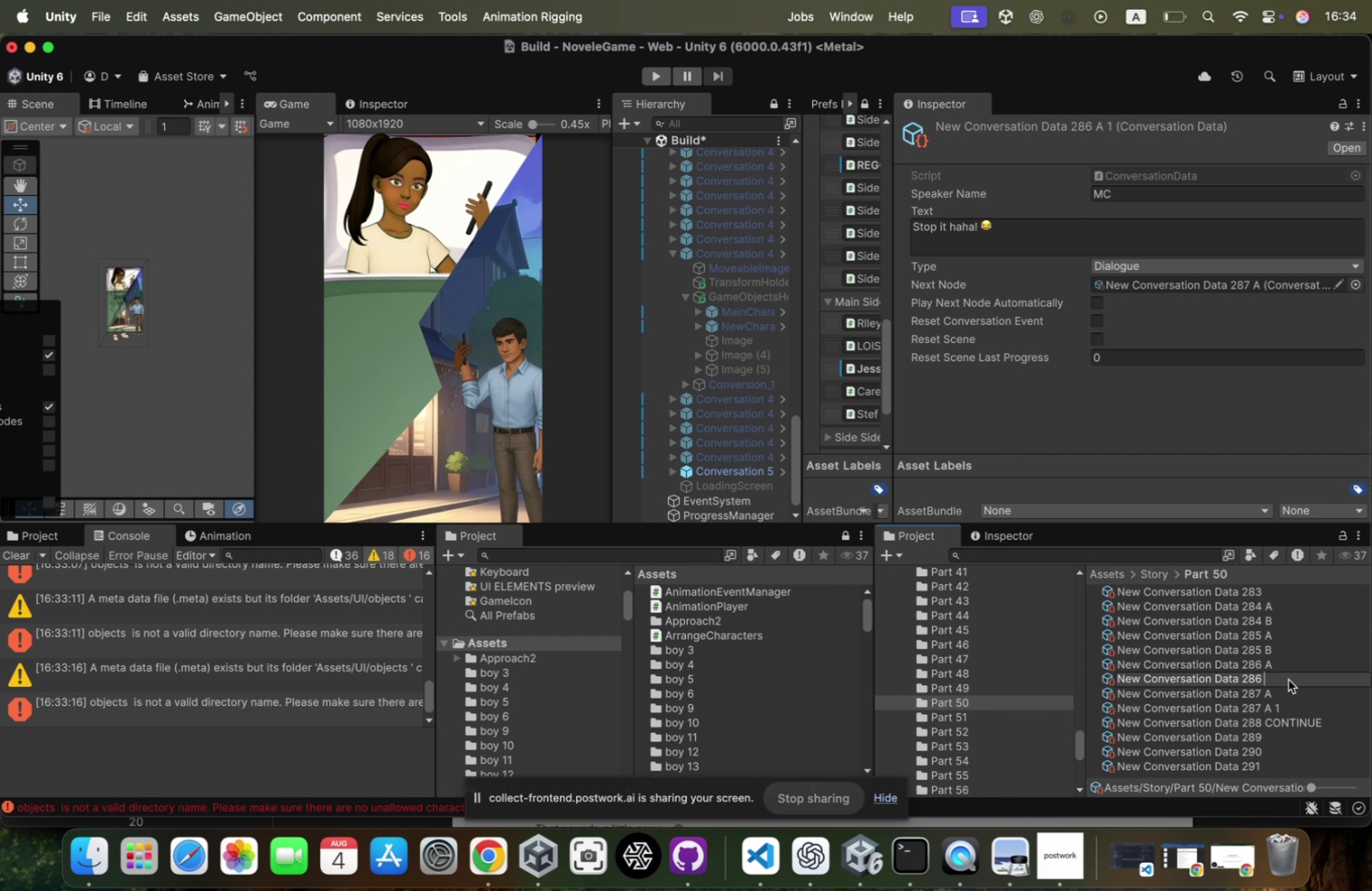 
key(Shift+ShiftRight)
 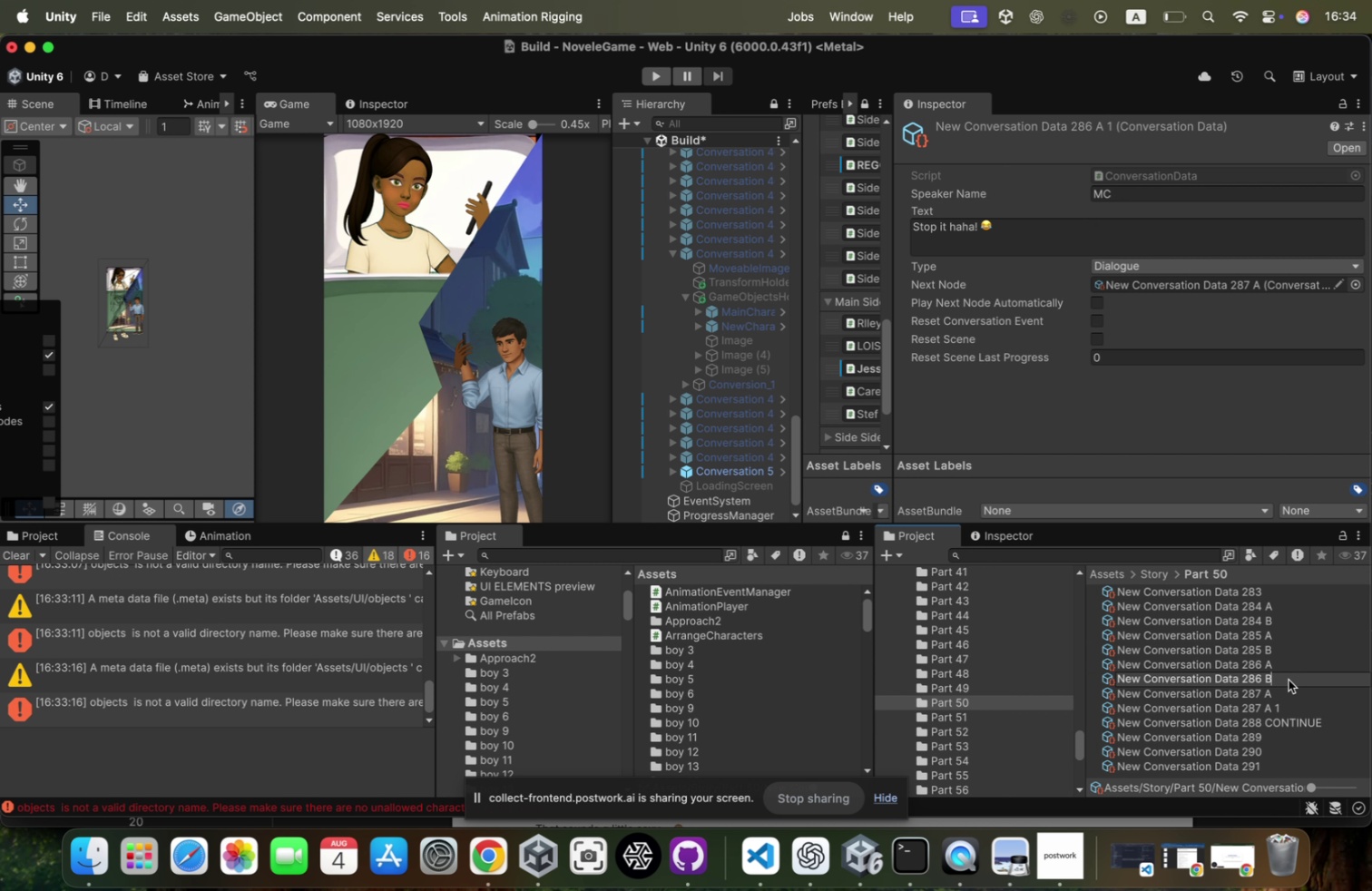 
key(Shift+B)
 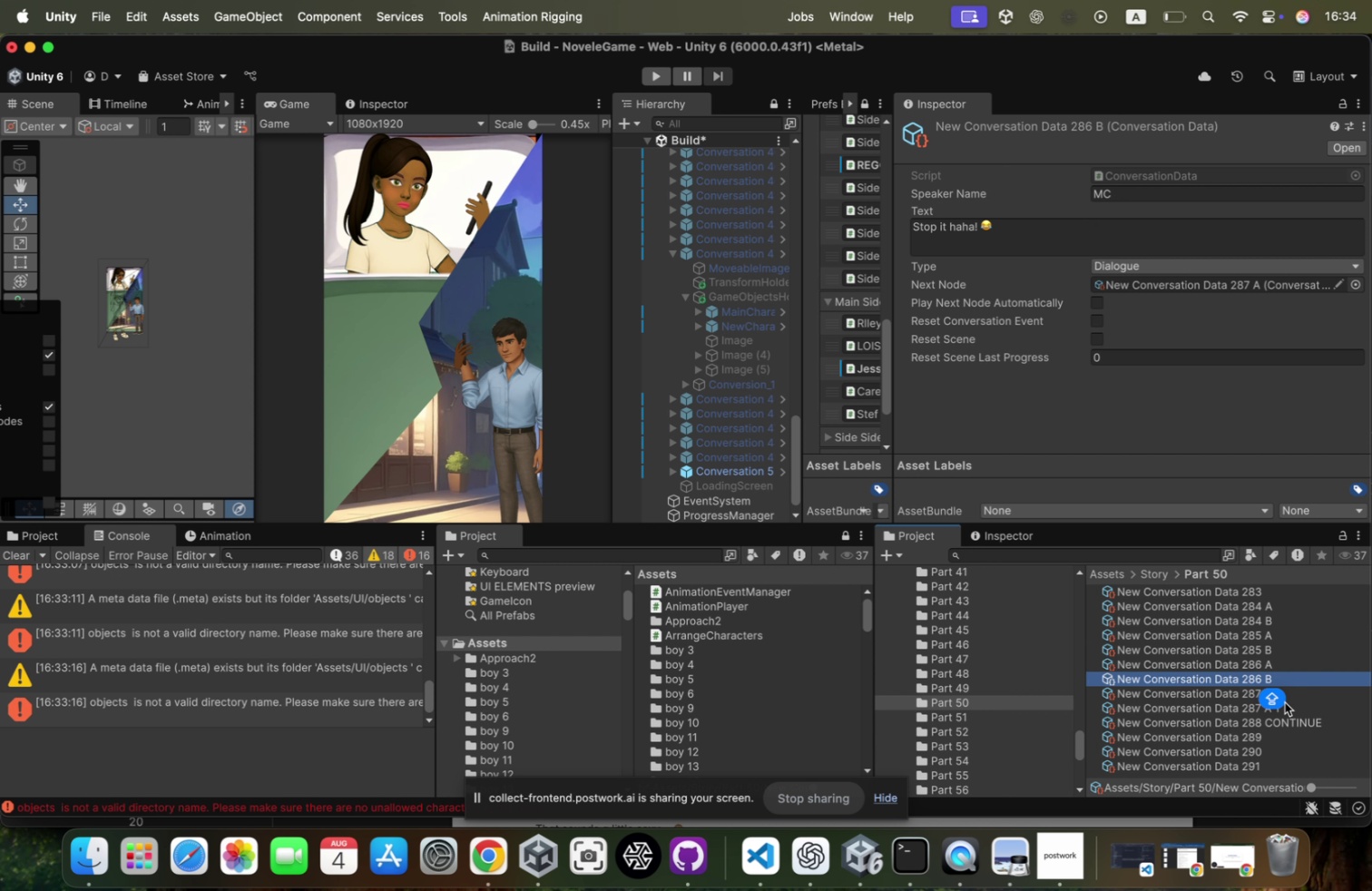 
key(Enter)
 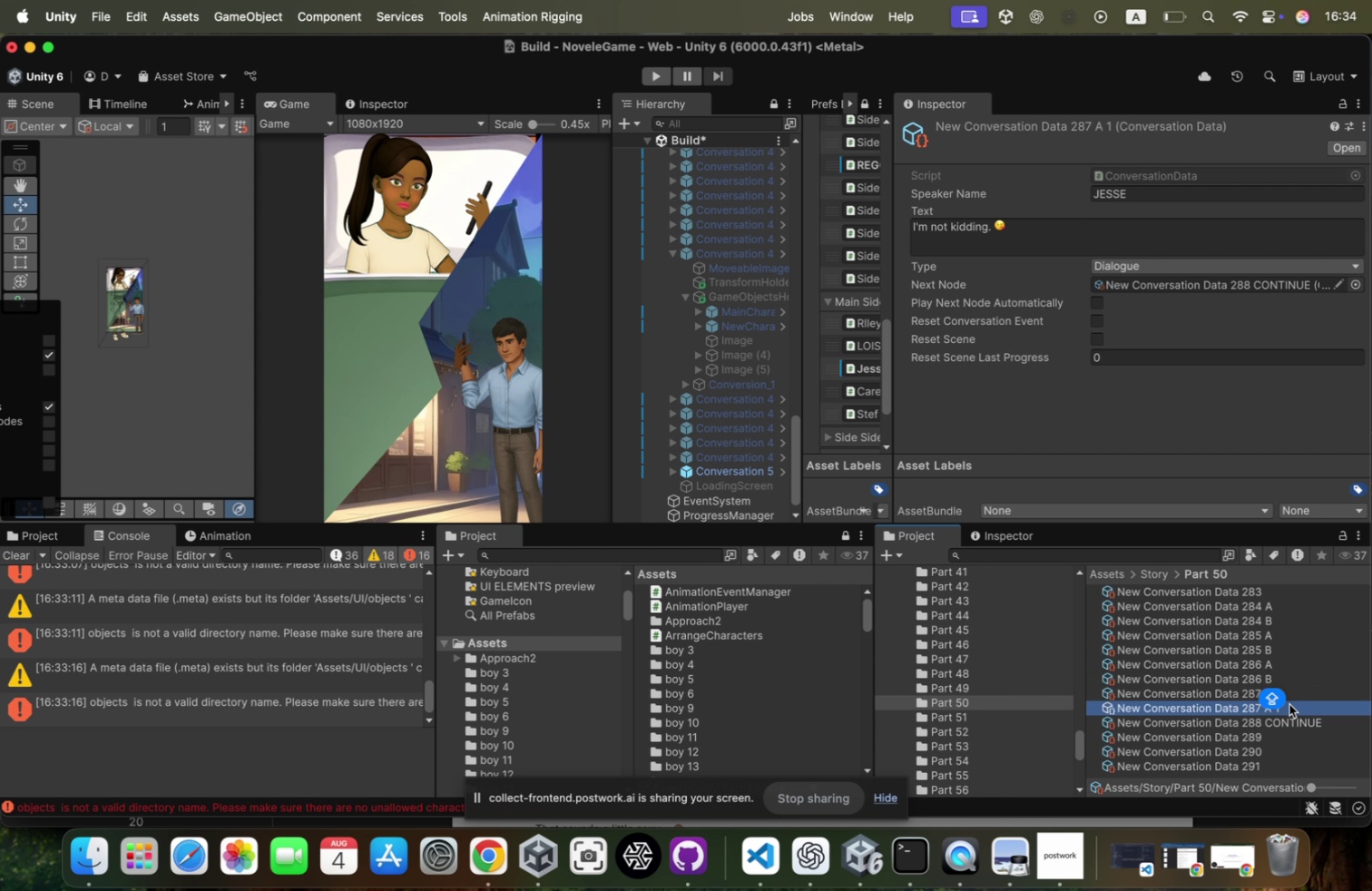 
left_click([1283, 703])
 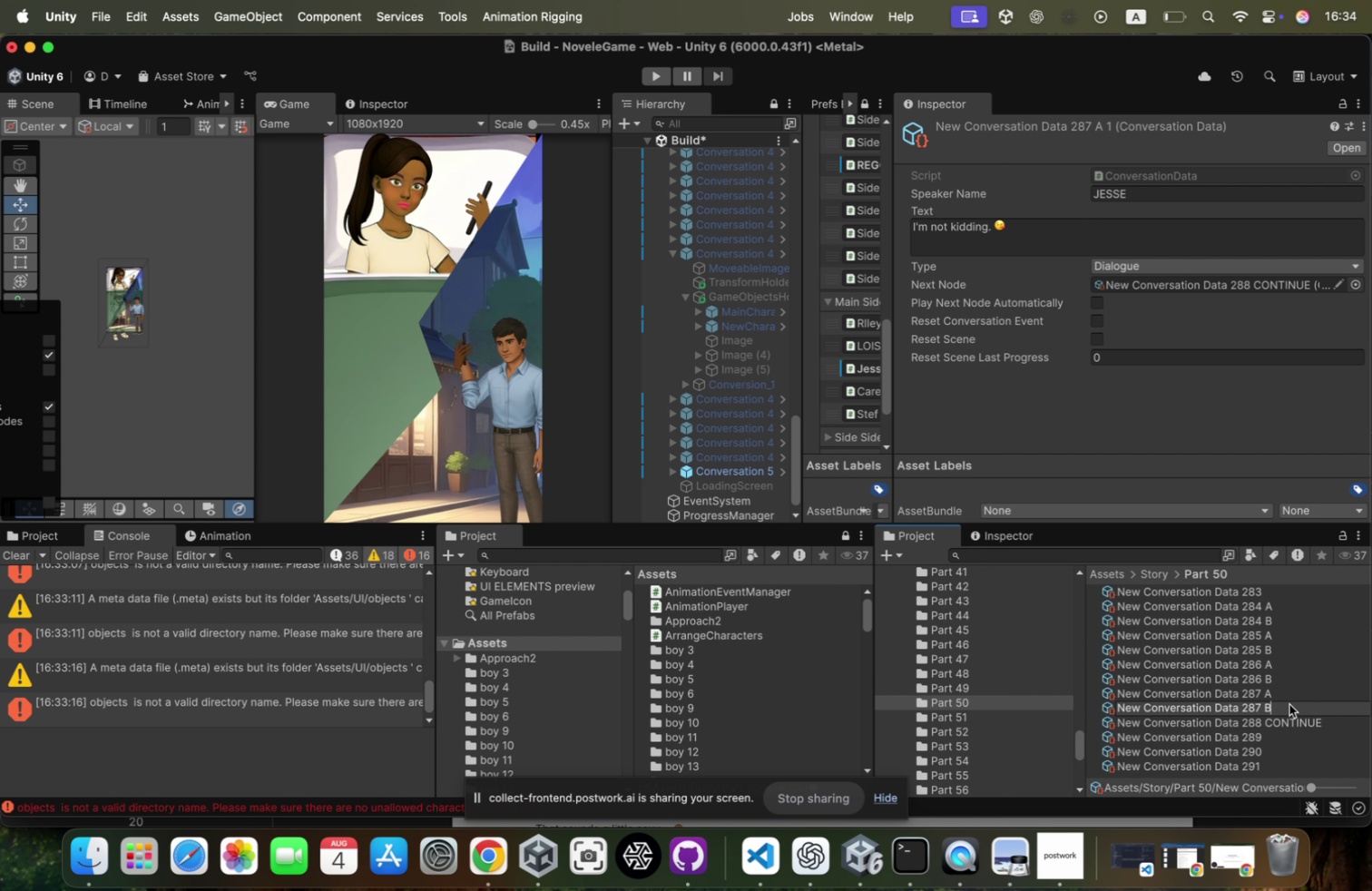 
left_click([1289, 703])
 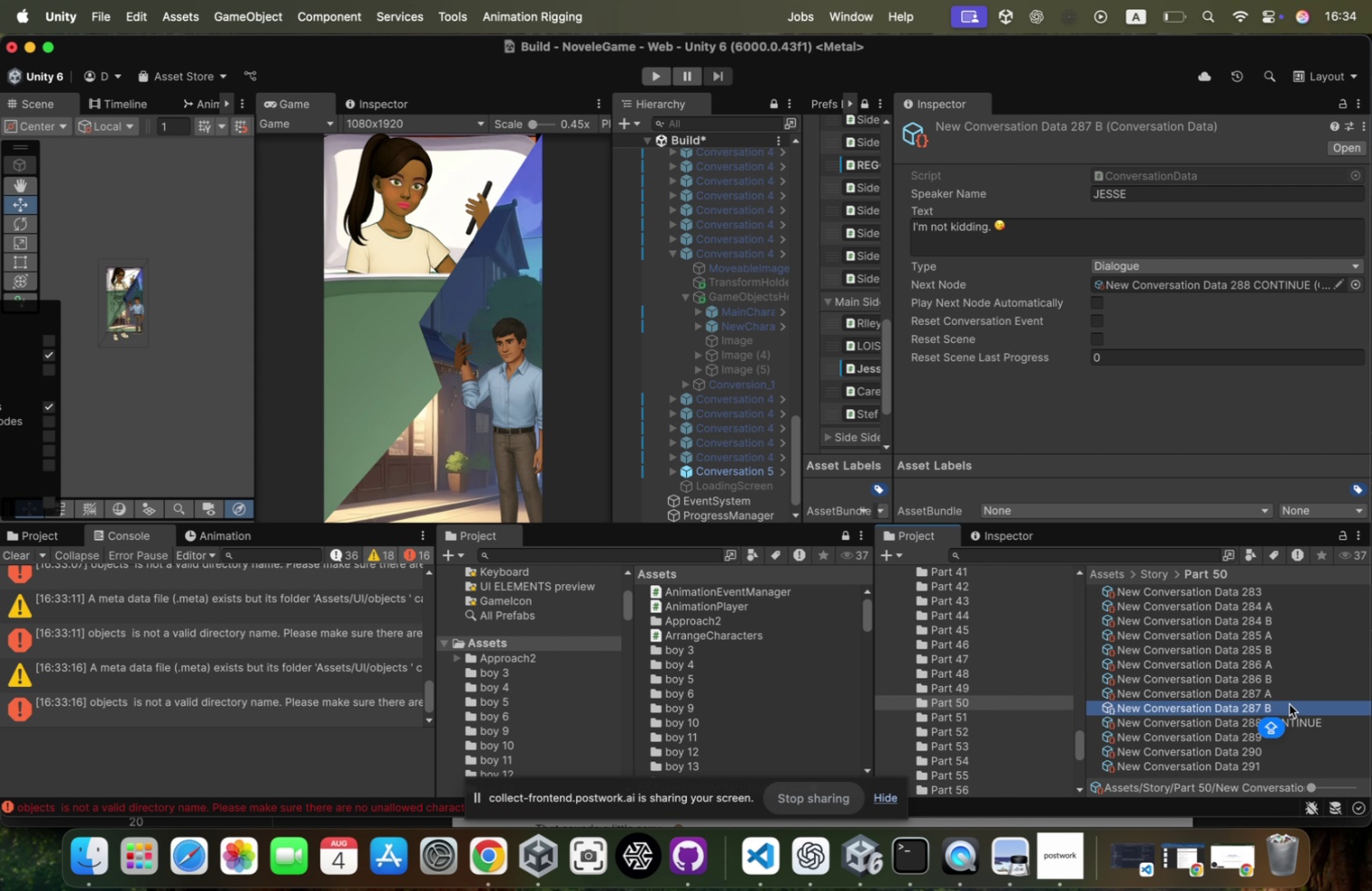 
key(ArrowRight)
 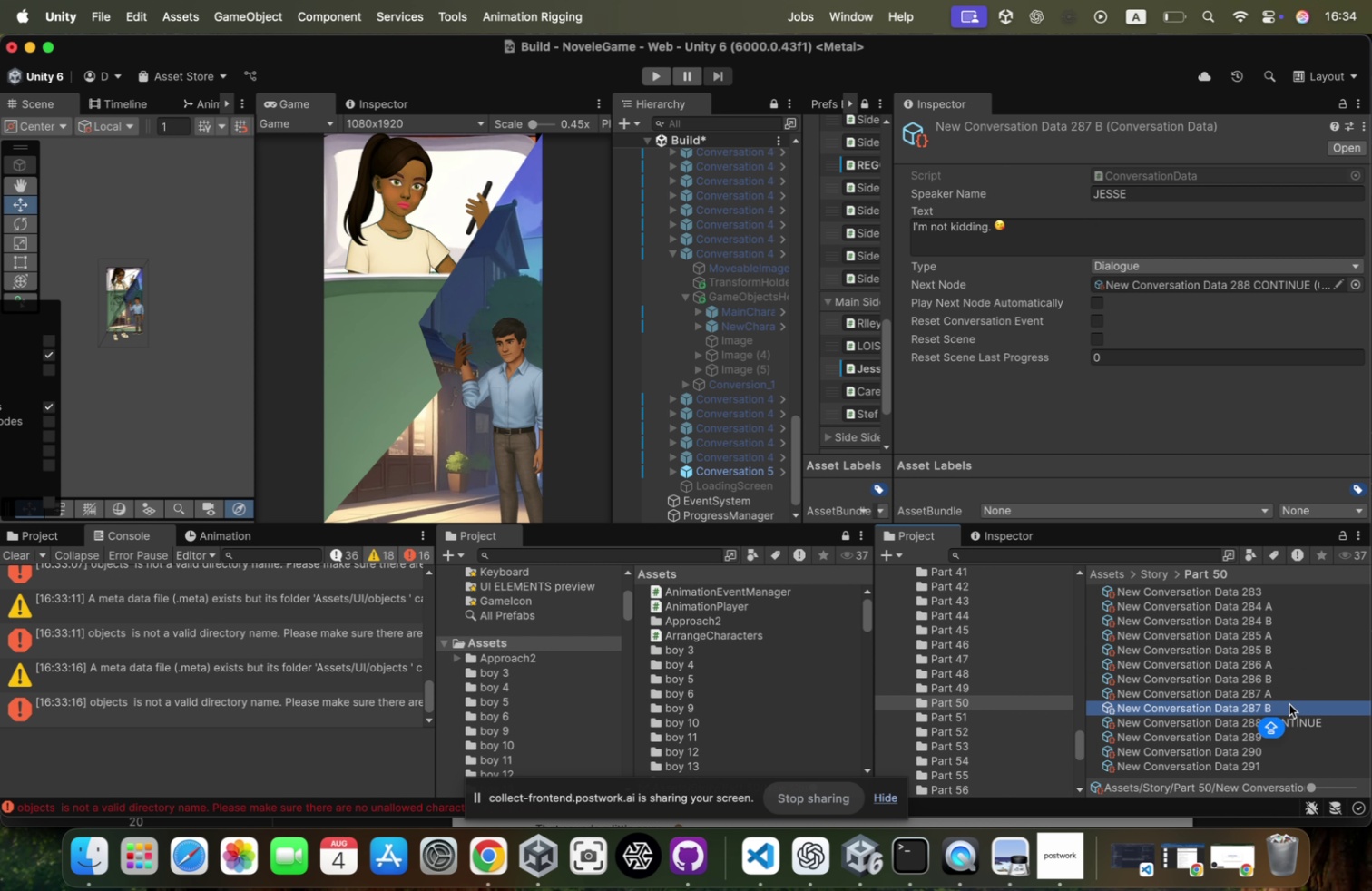 
key(Backspace)
 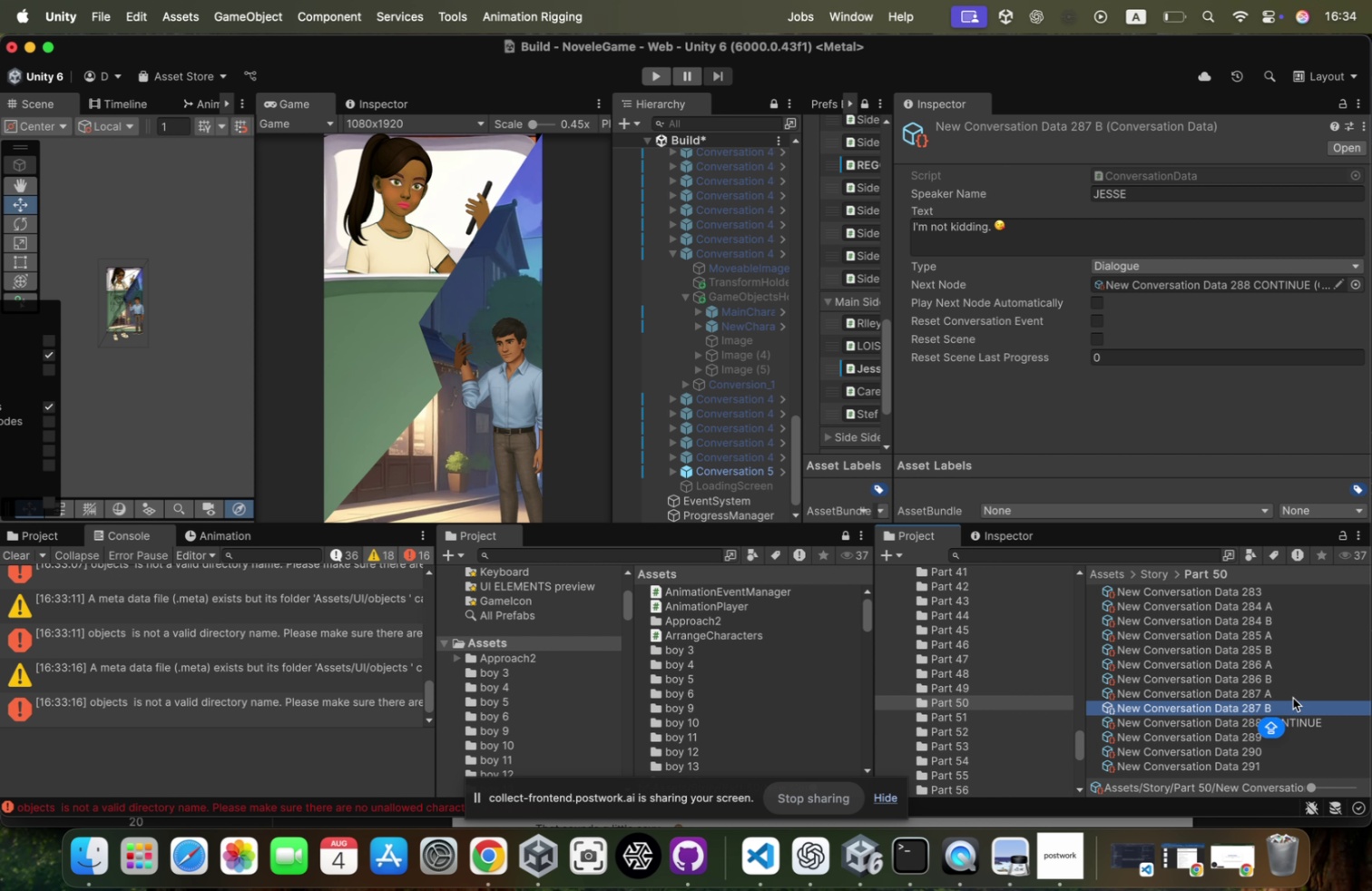 
key(Backspace)
 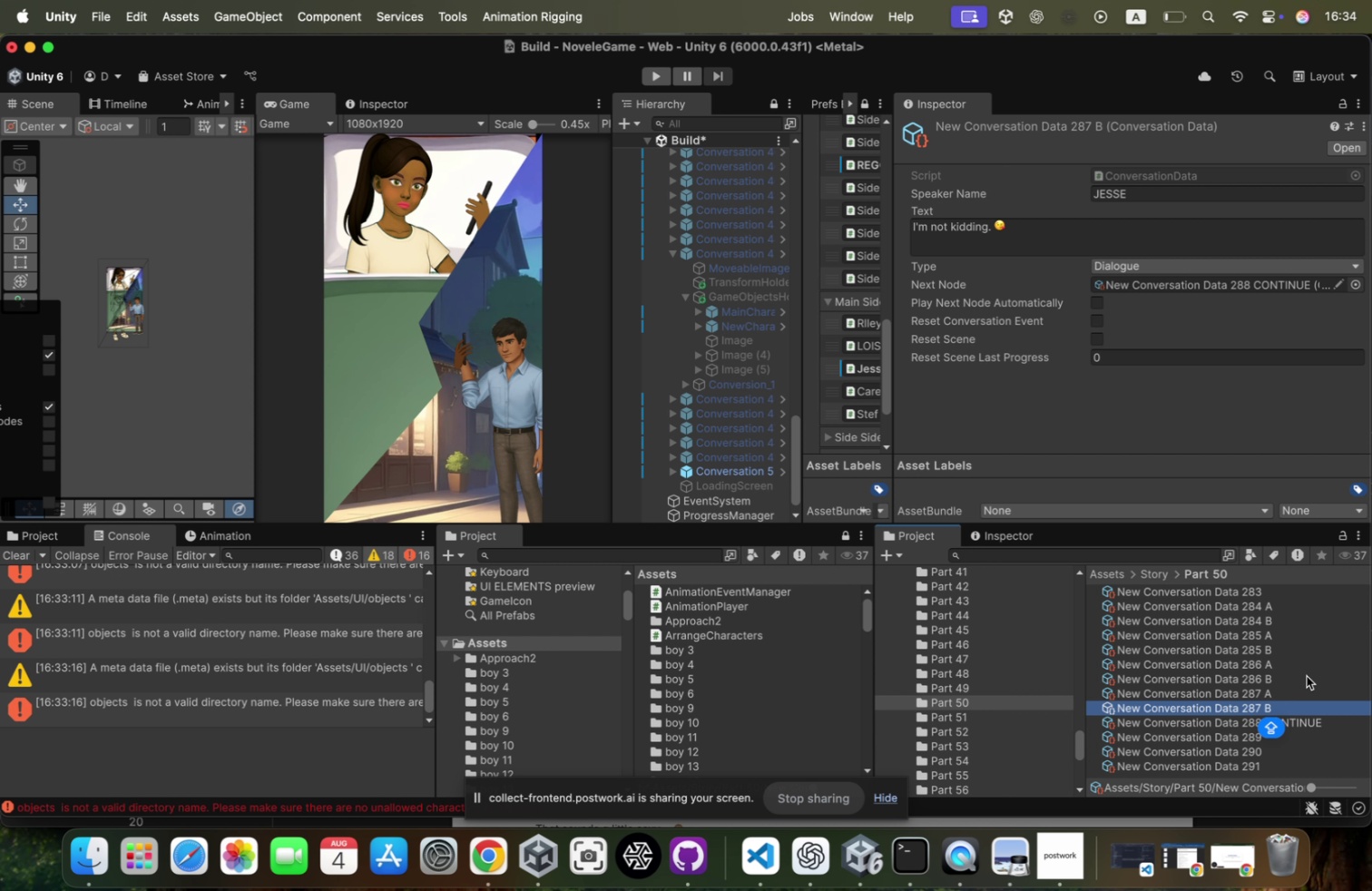 
key(Backspace)
 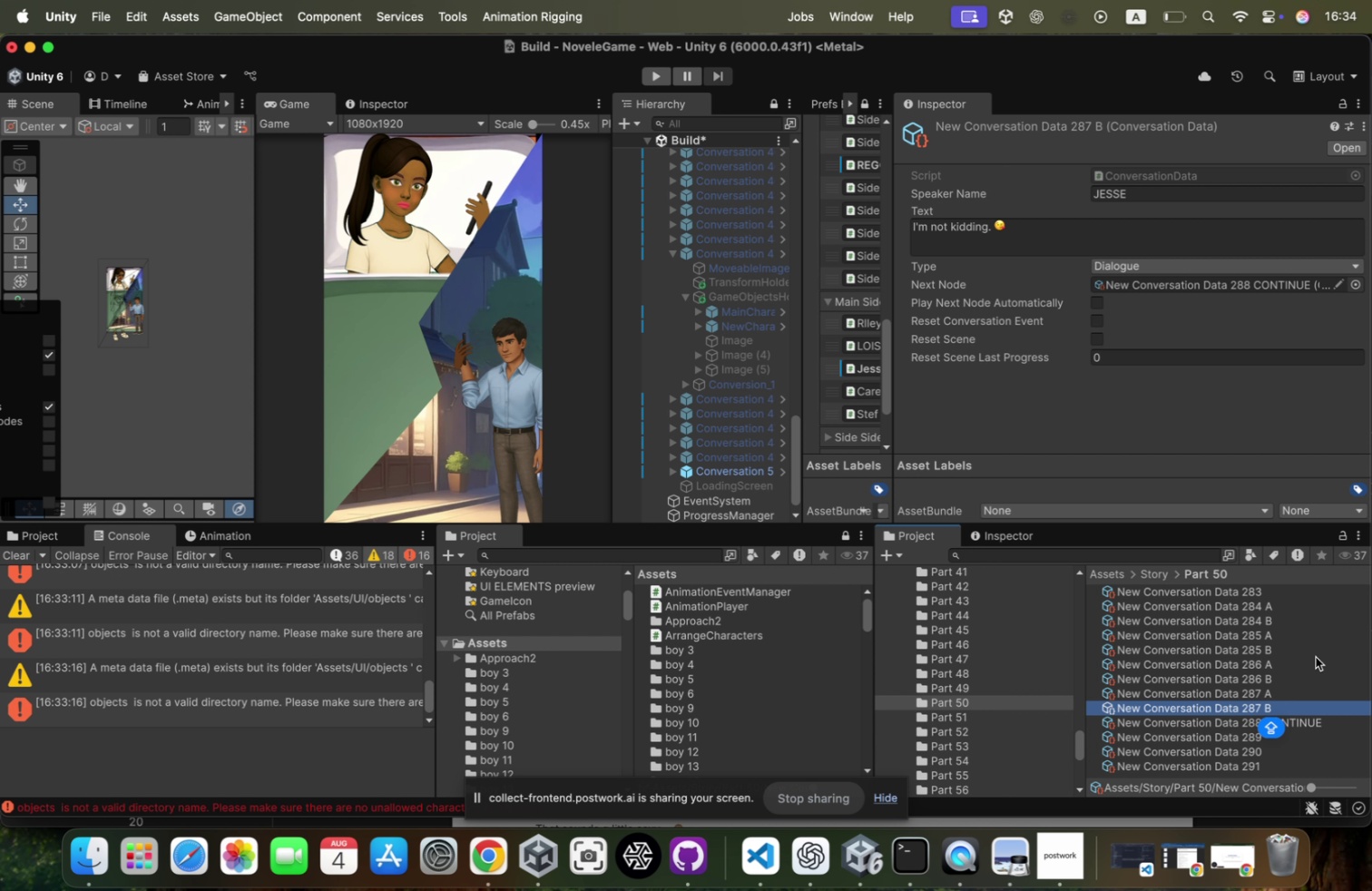 
key(Shift+ShiftRight)
 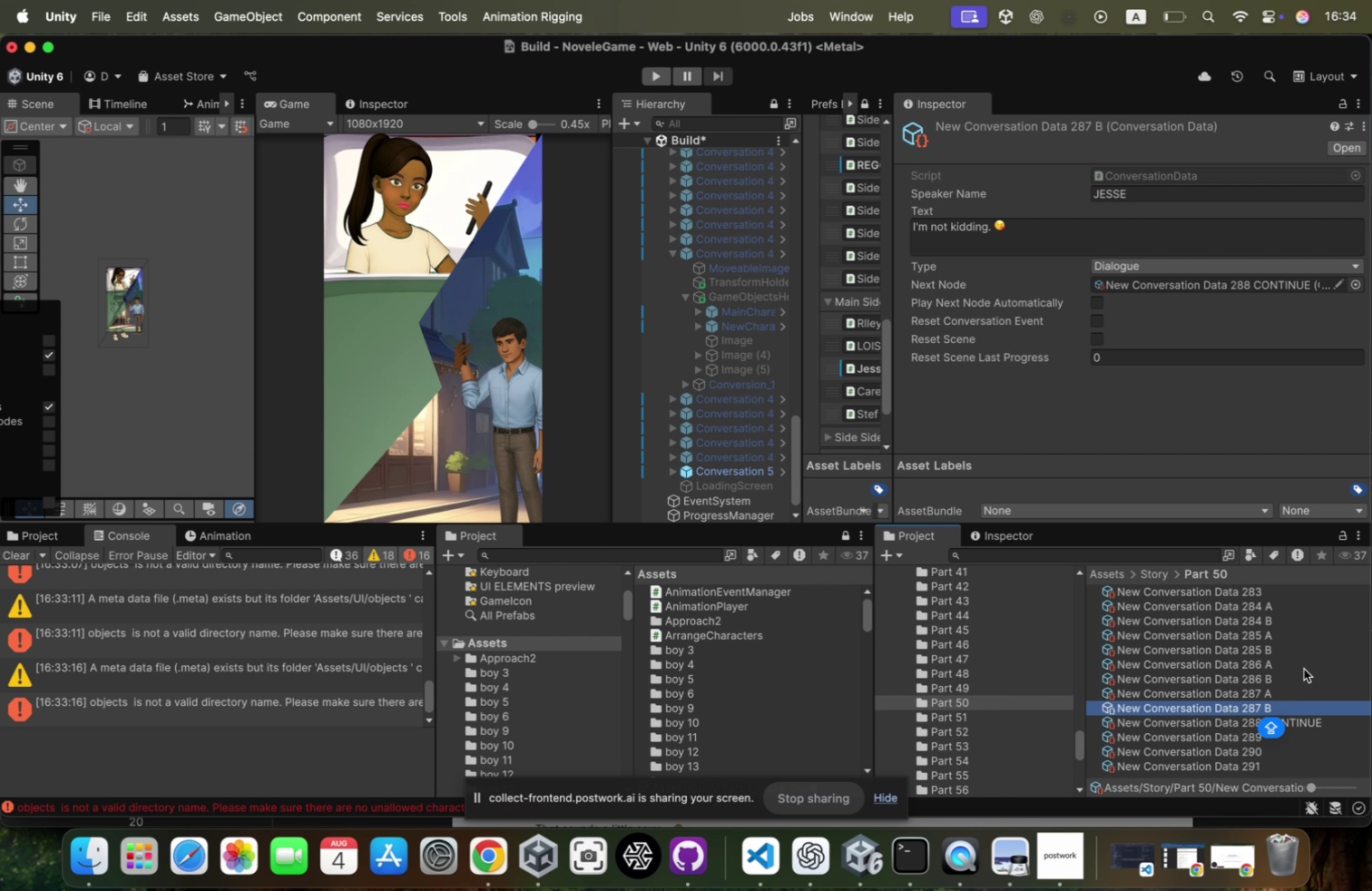 
key(Shift+B)
 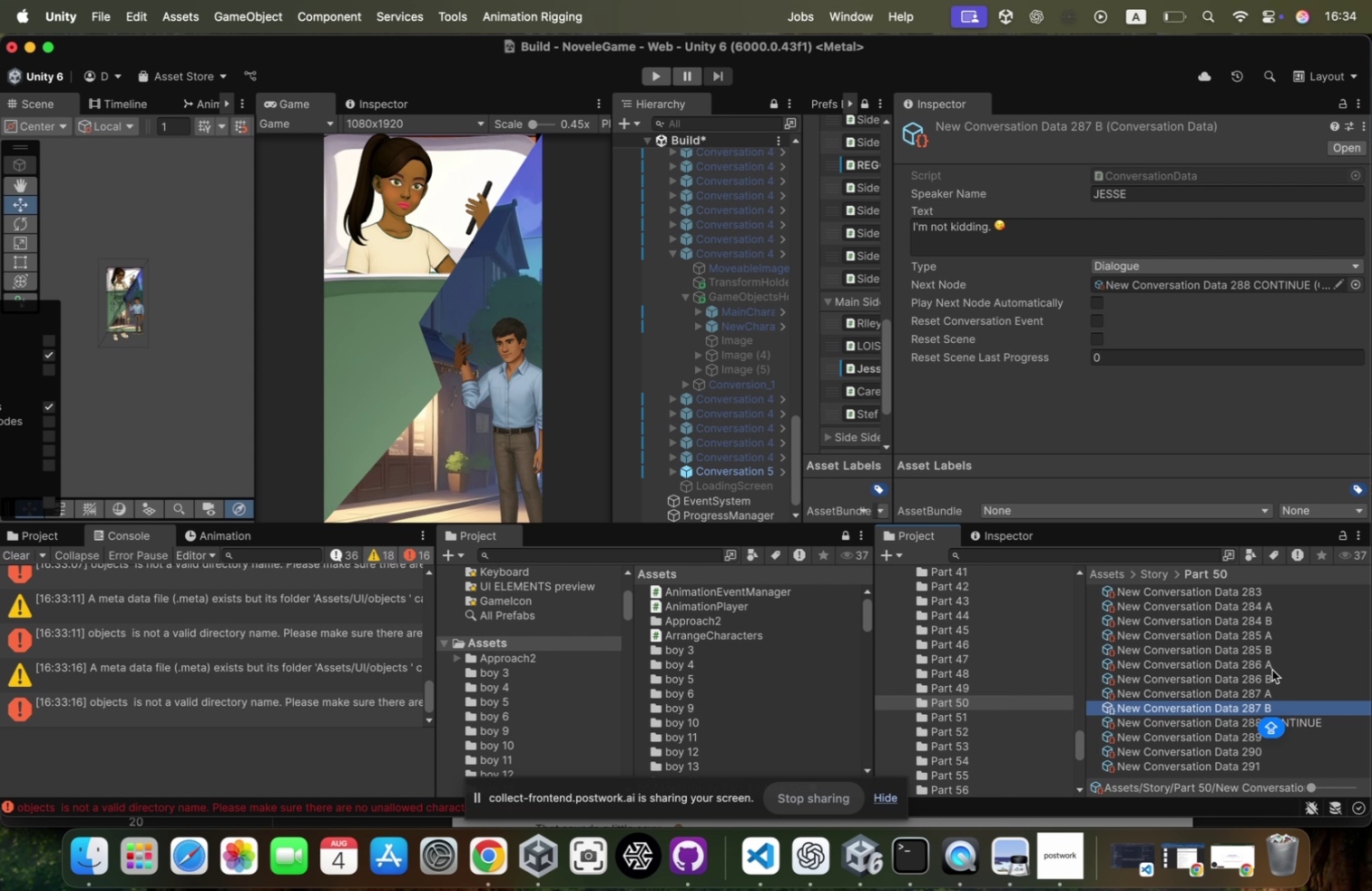 
key(Enter)
 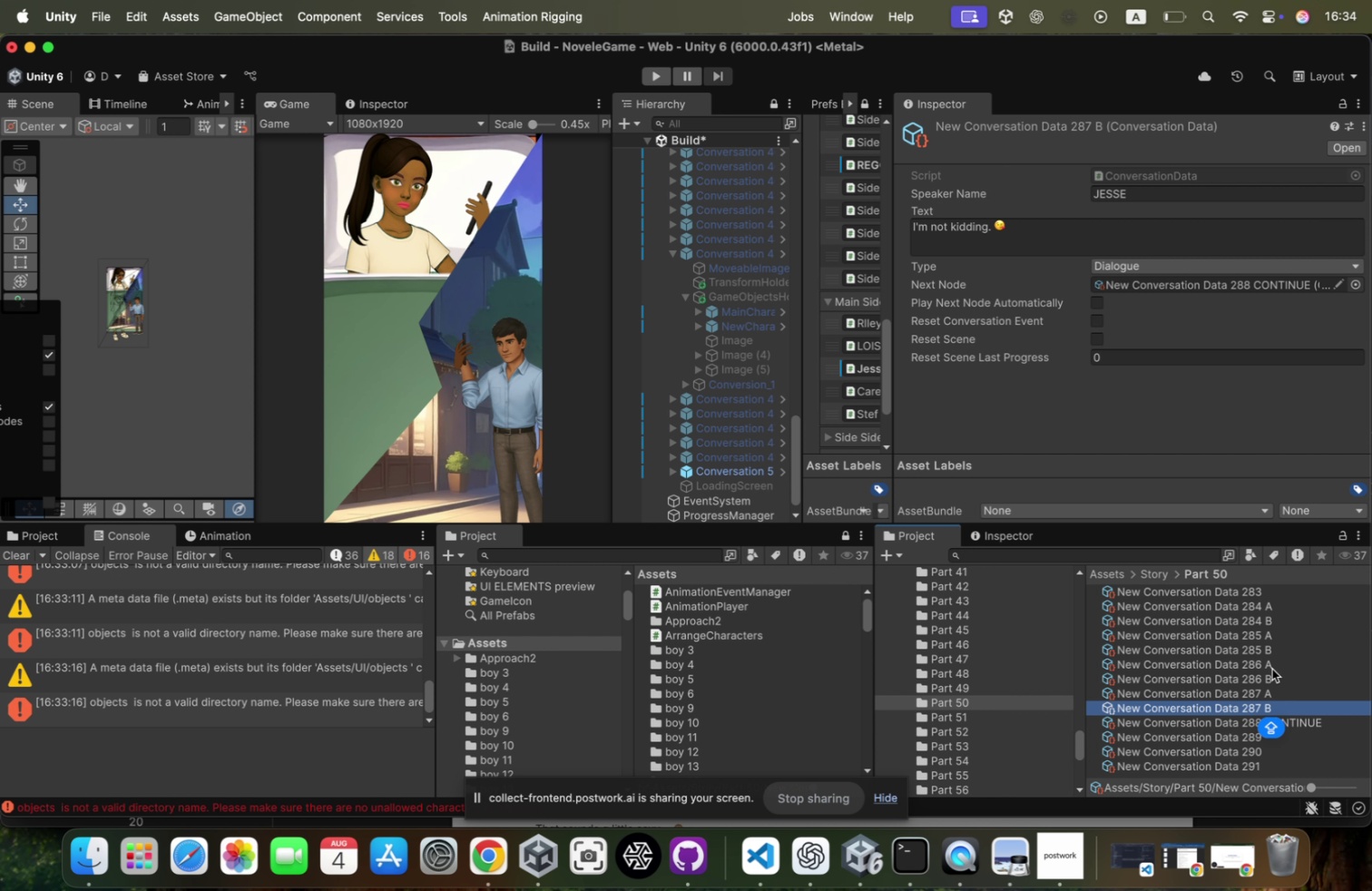 
wait(19.27)
 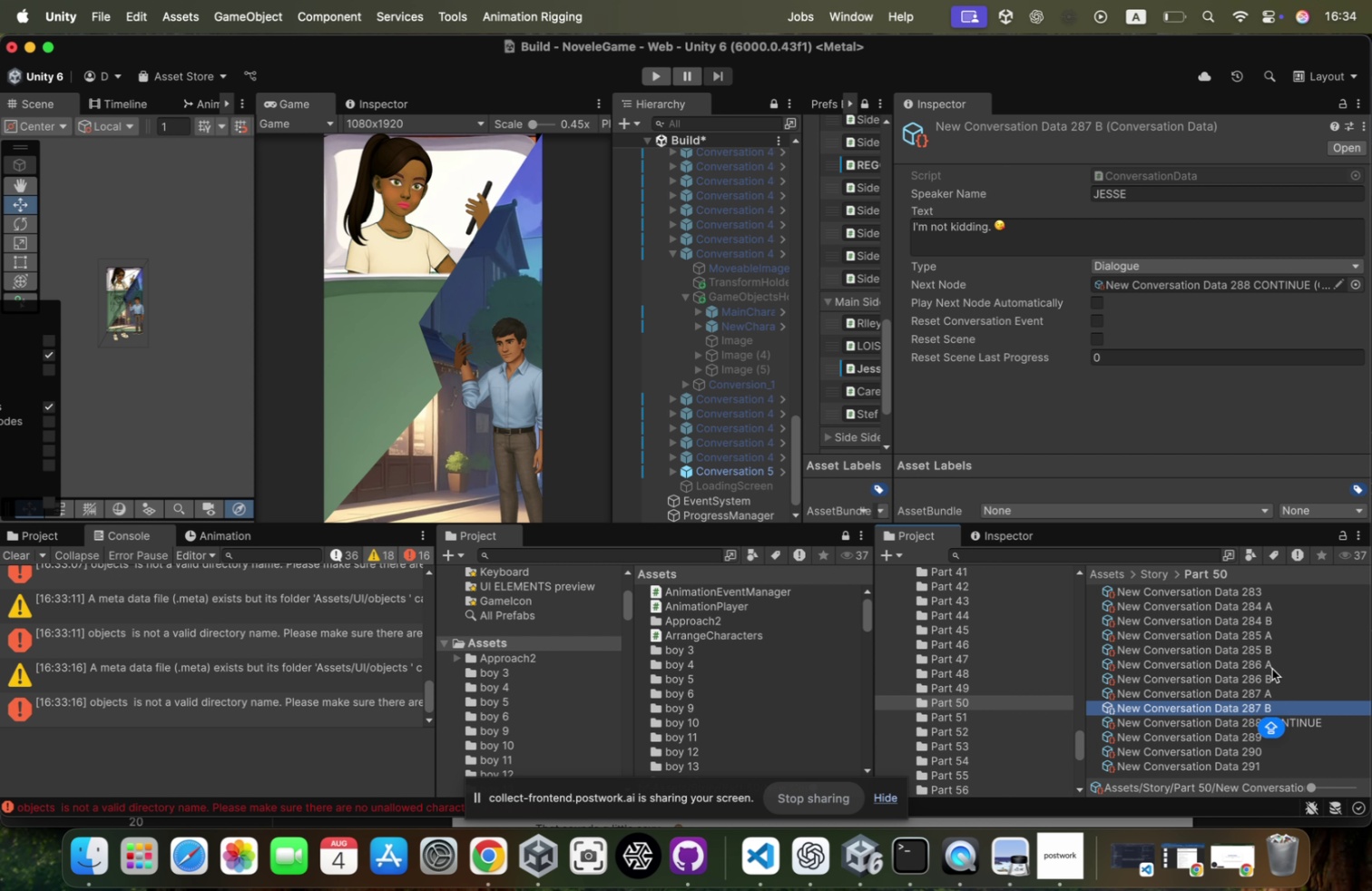 
left_click([1326, 715])
 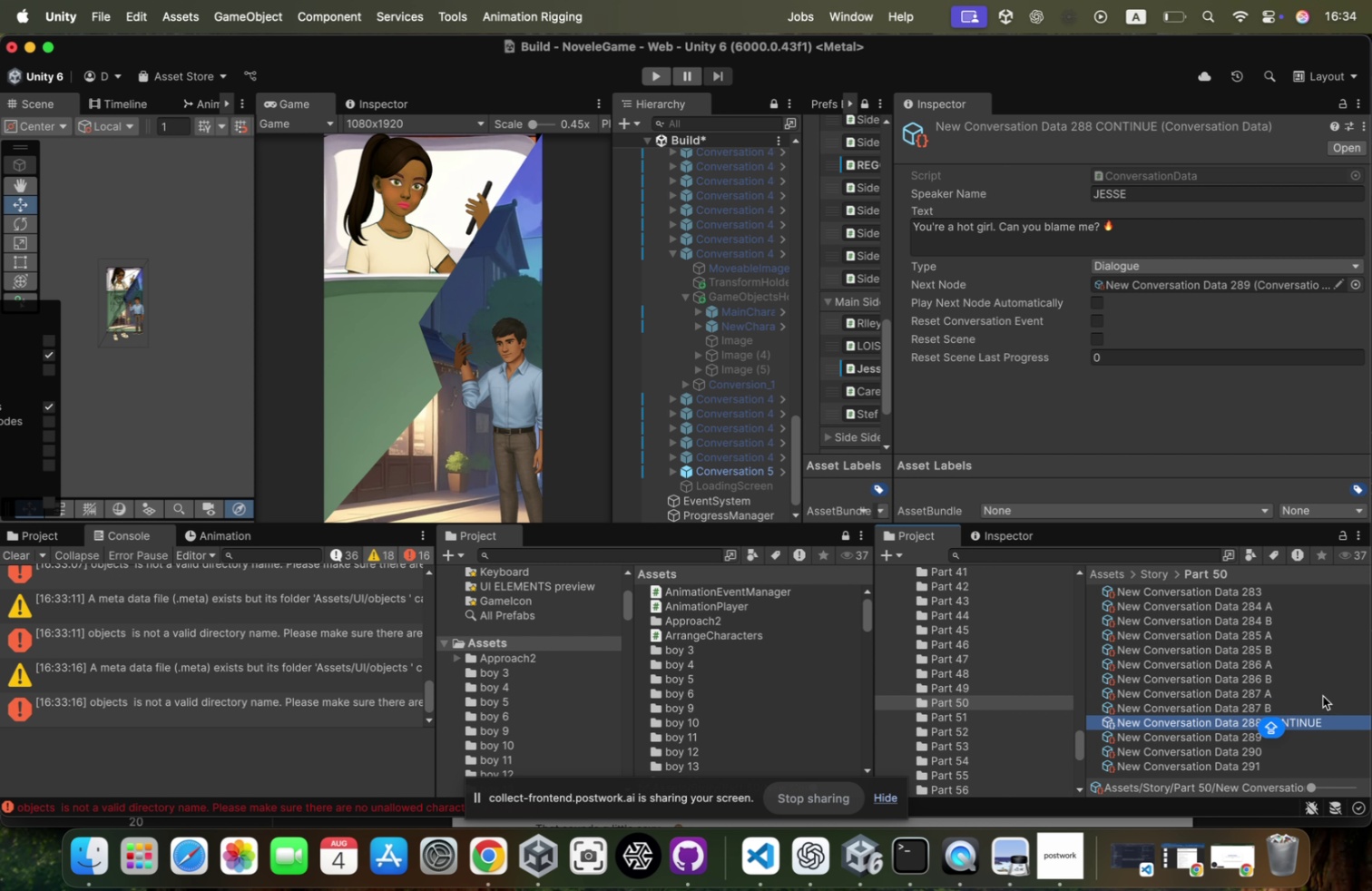 
left_click([1322, 696])
 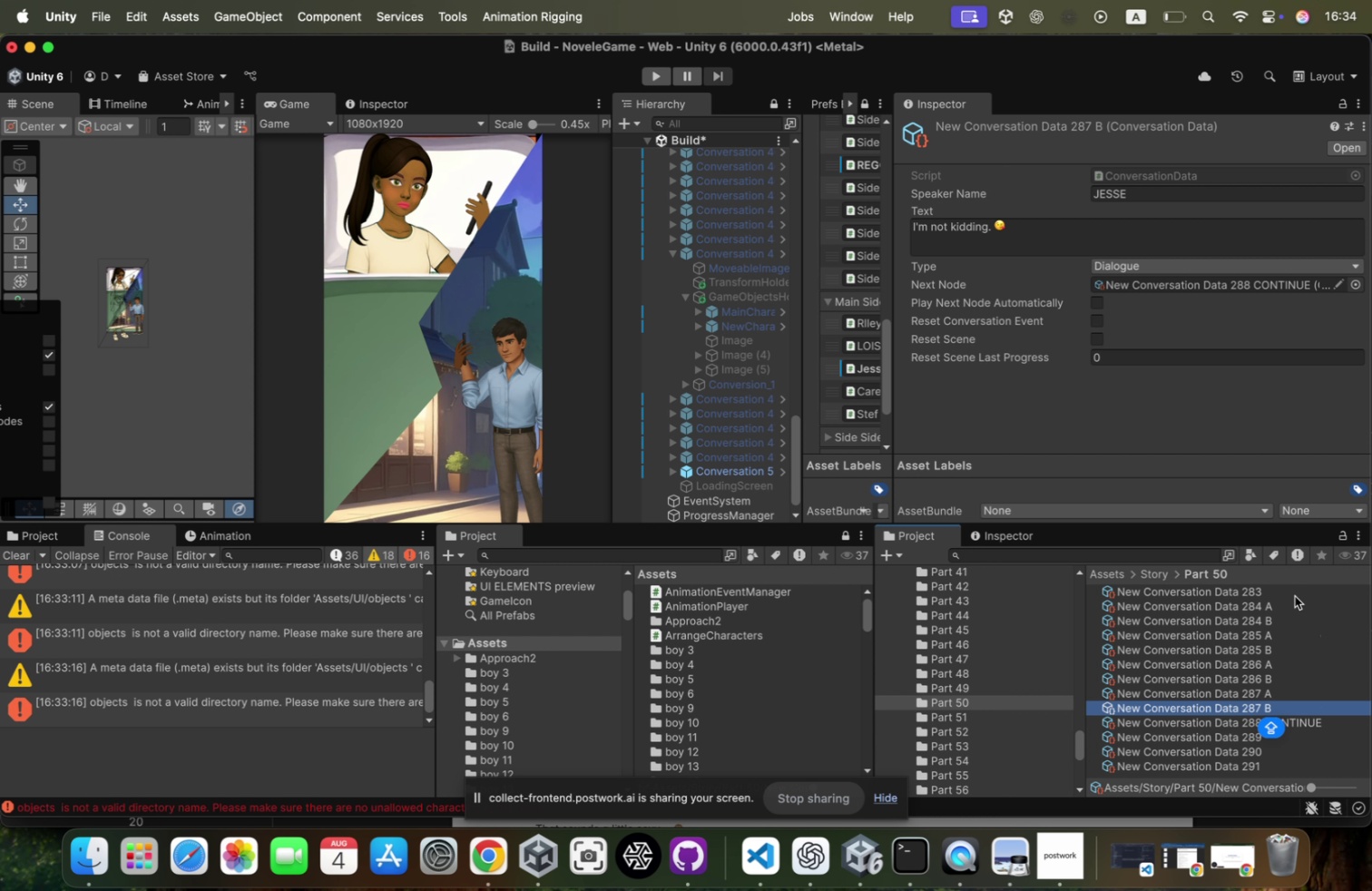 
left_click([1289, 678])
 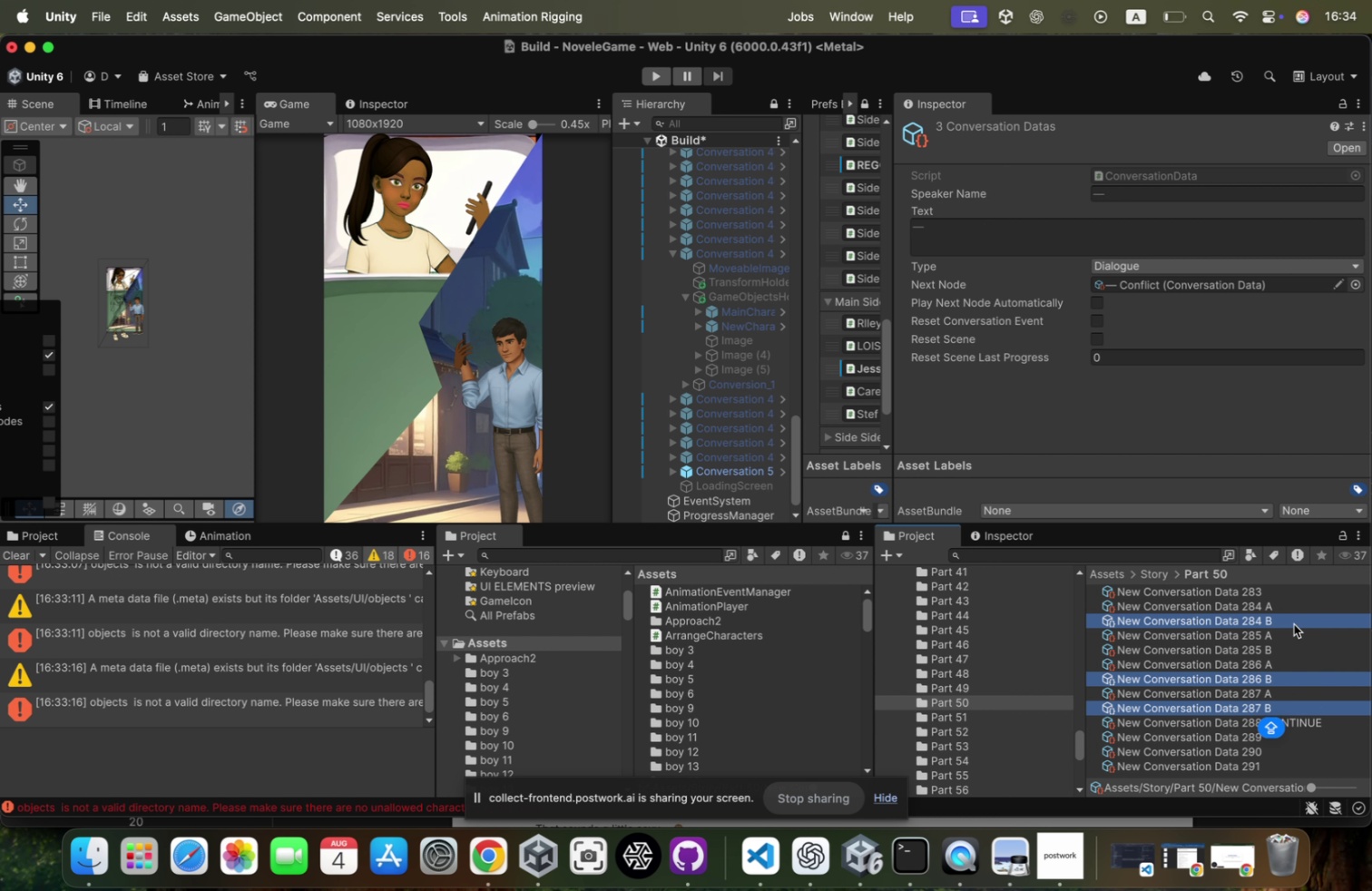 
left_click([1279, 648])
 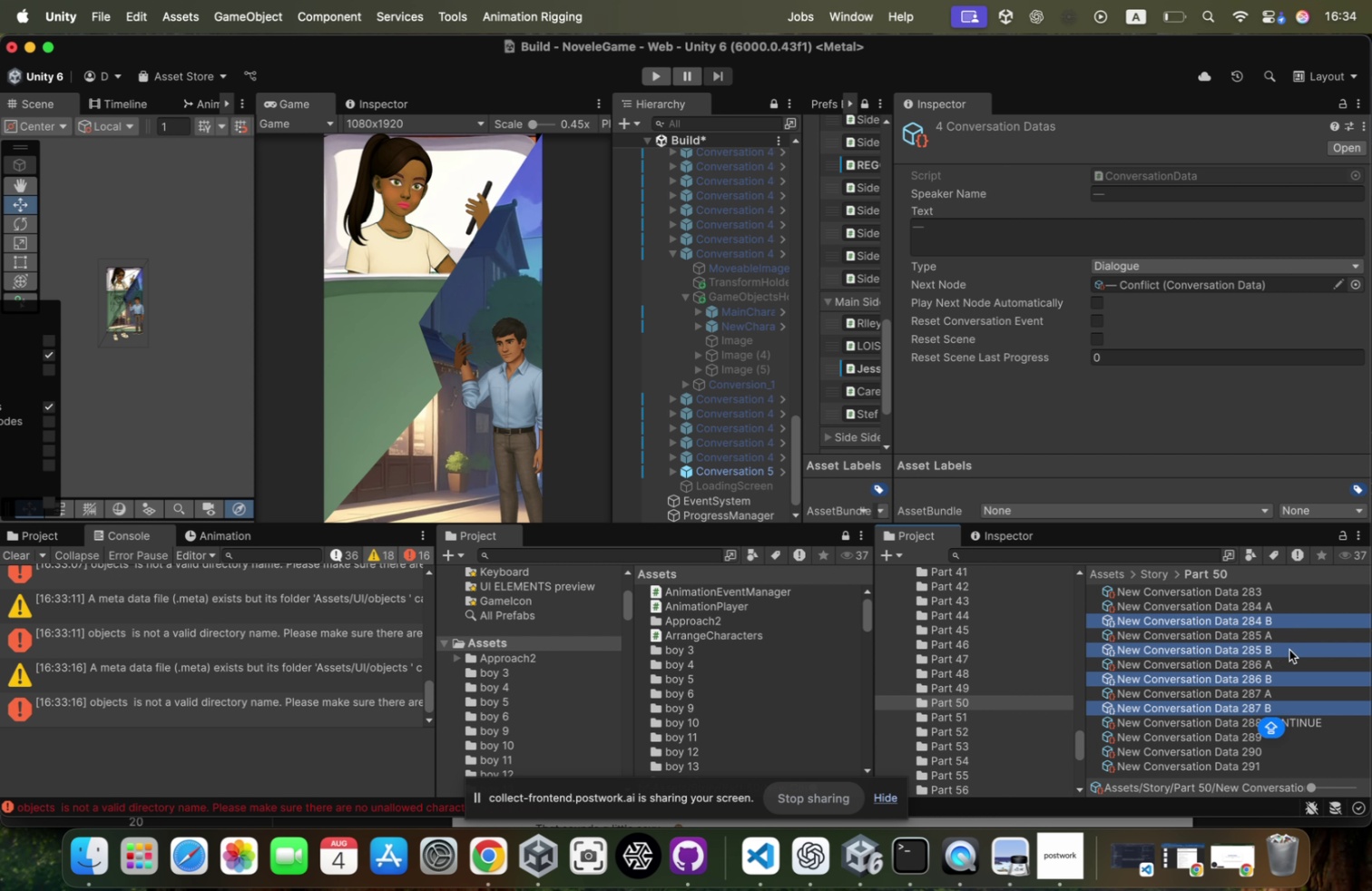 
key(Meta+D)
 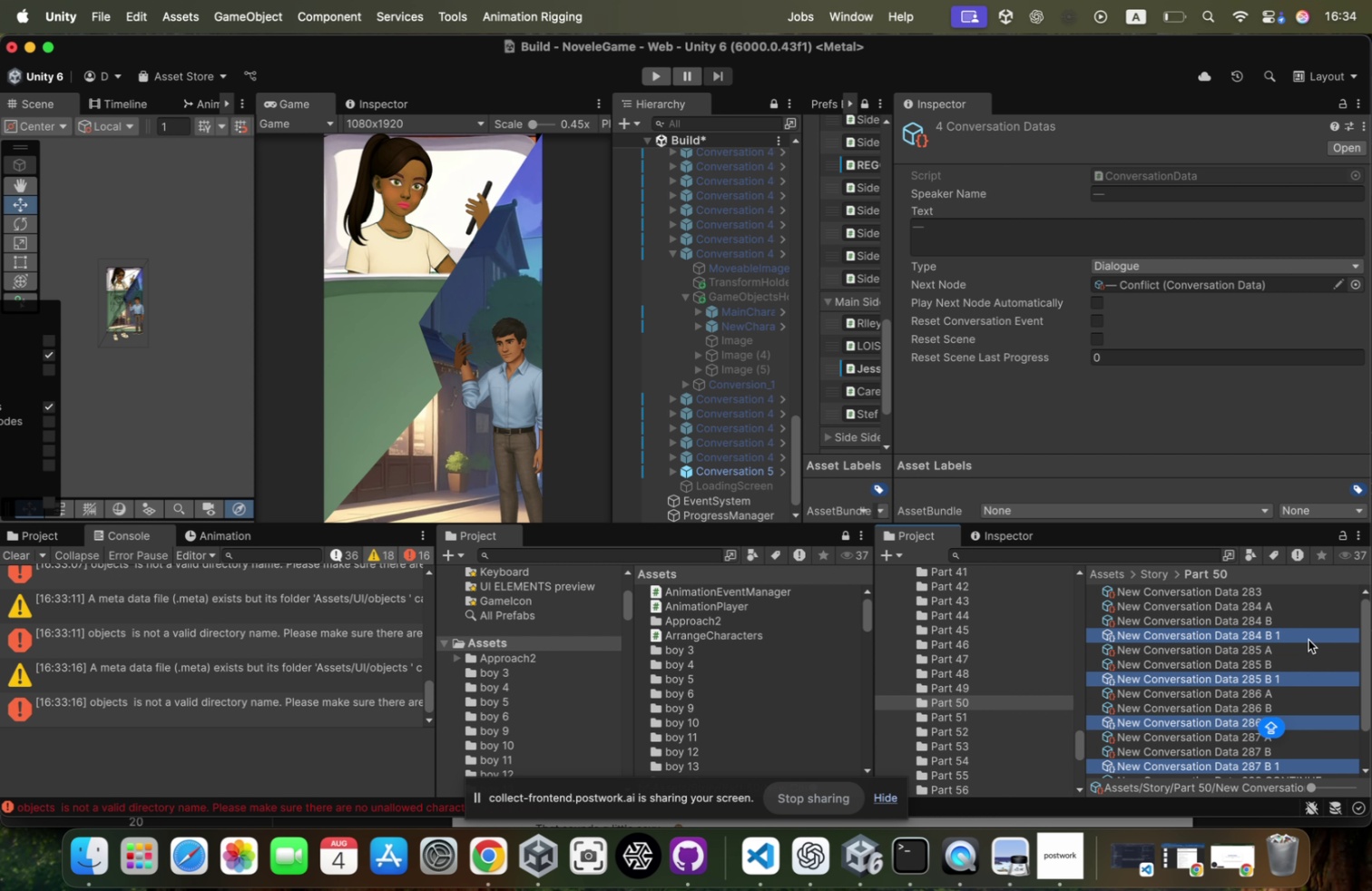 
left_click([1300, 633])
 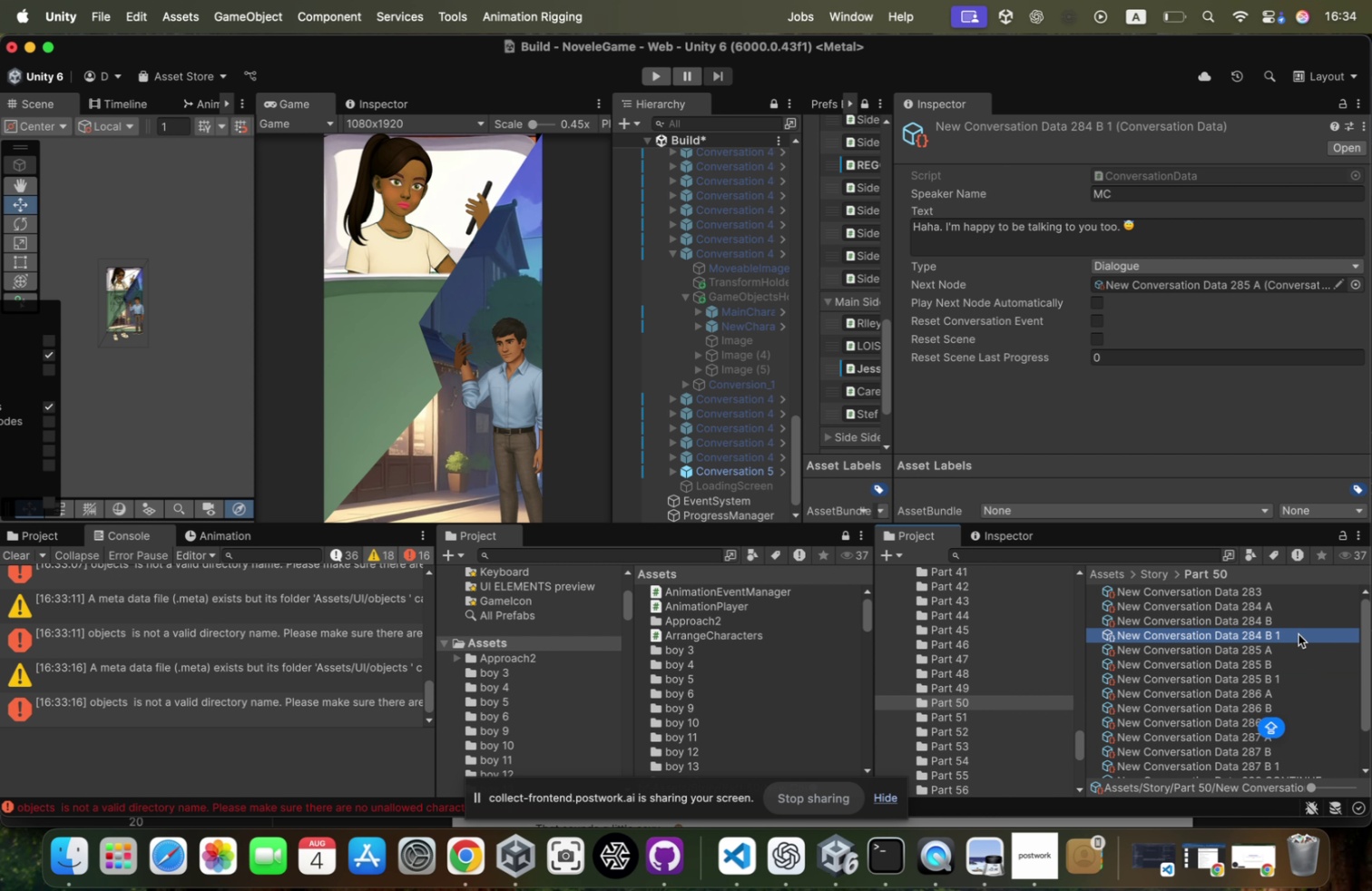 
left_click([1298, 633])
 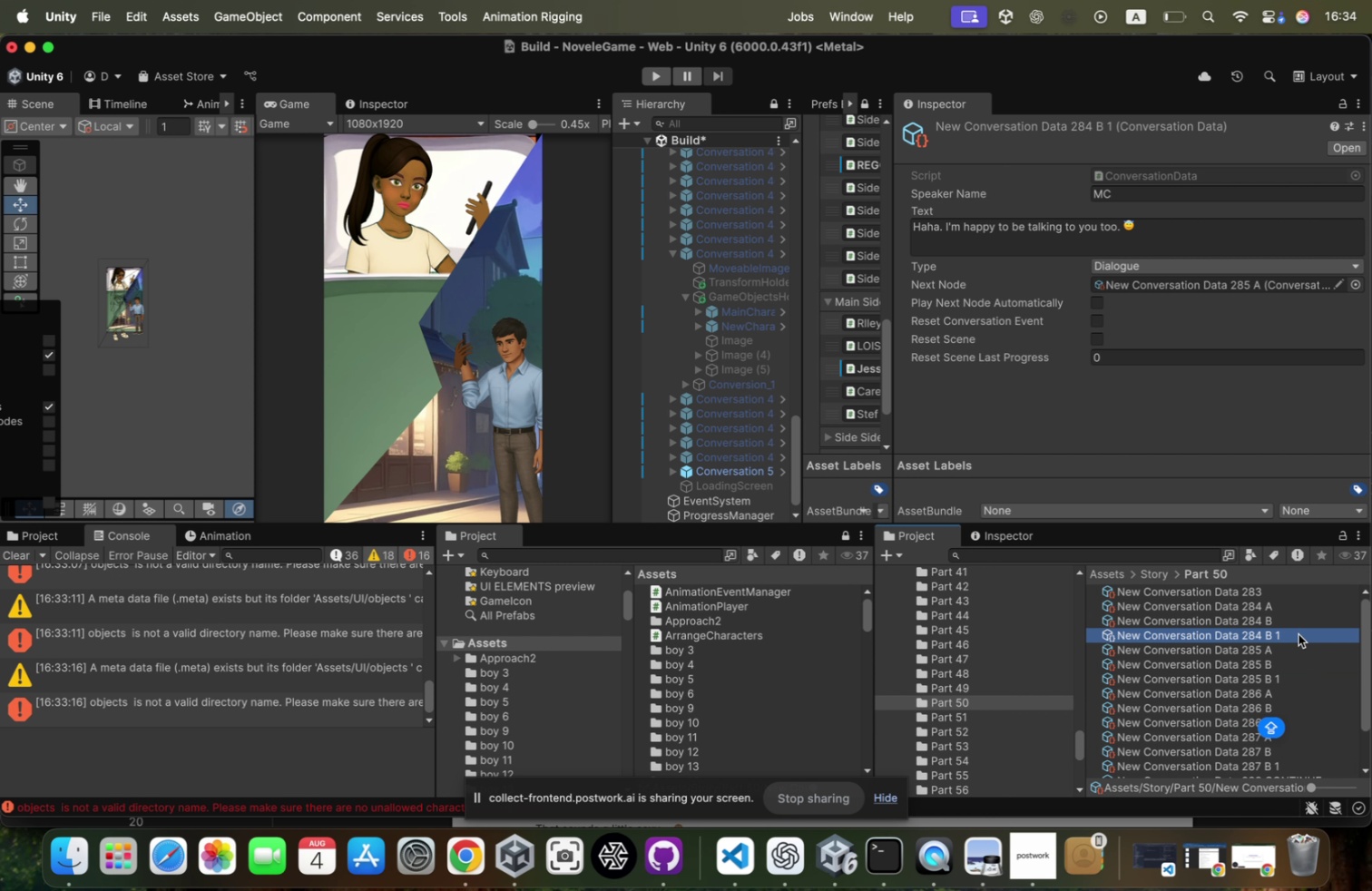 
key(ArrowRight)
 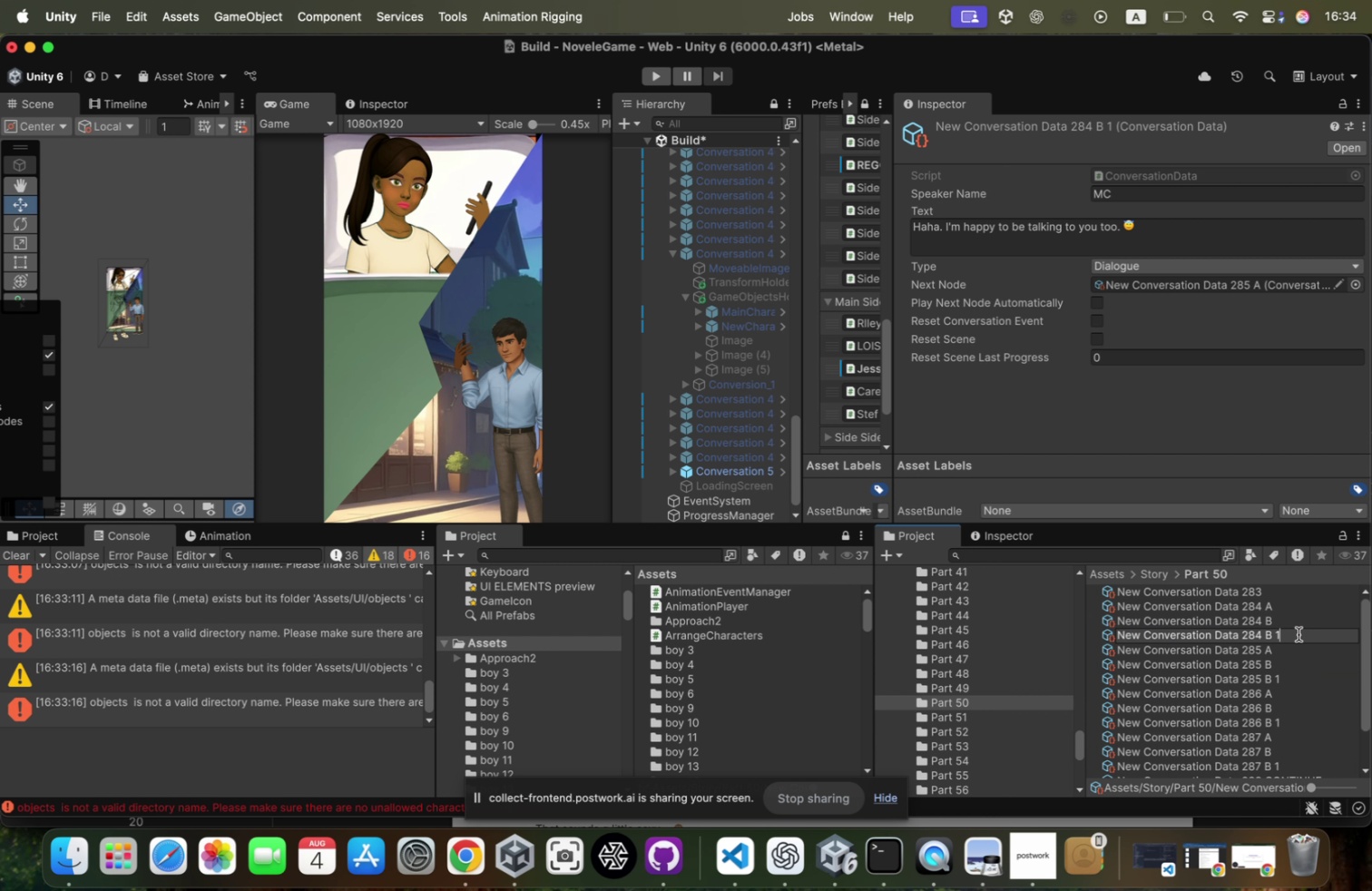 
key(Backspace)
 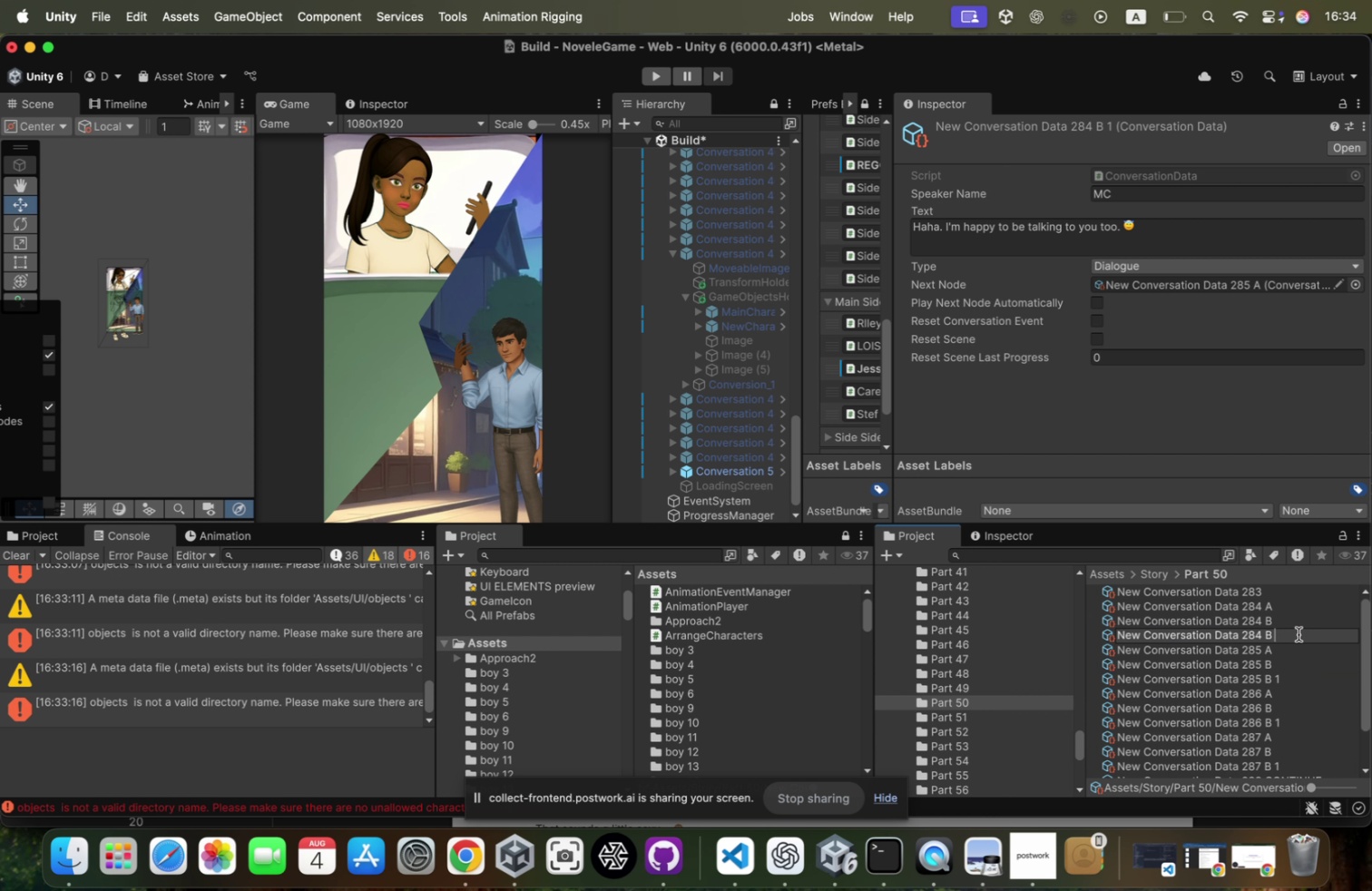 
key(Backspace)
 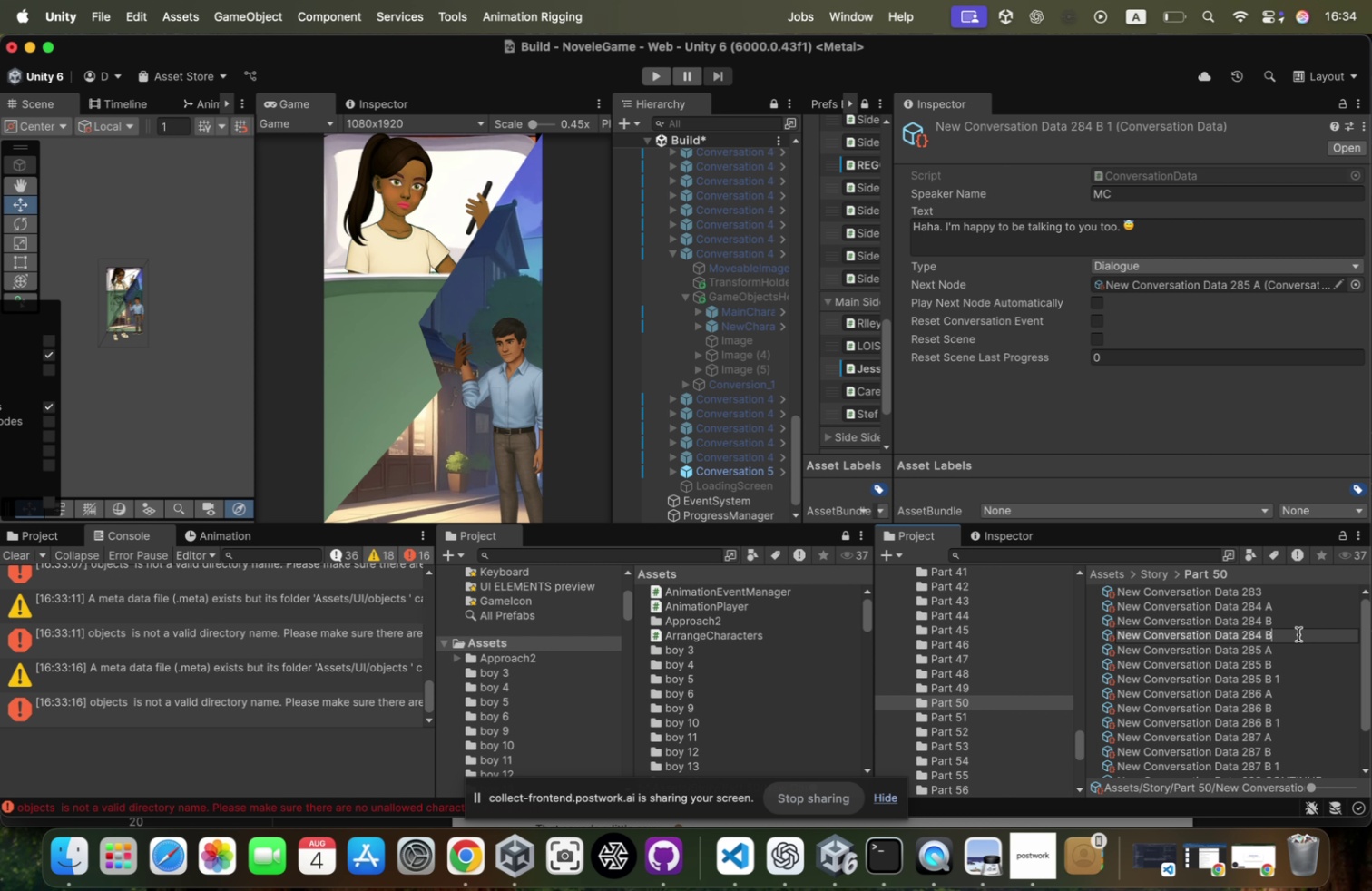 
key(Shift+Backspace)
 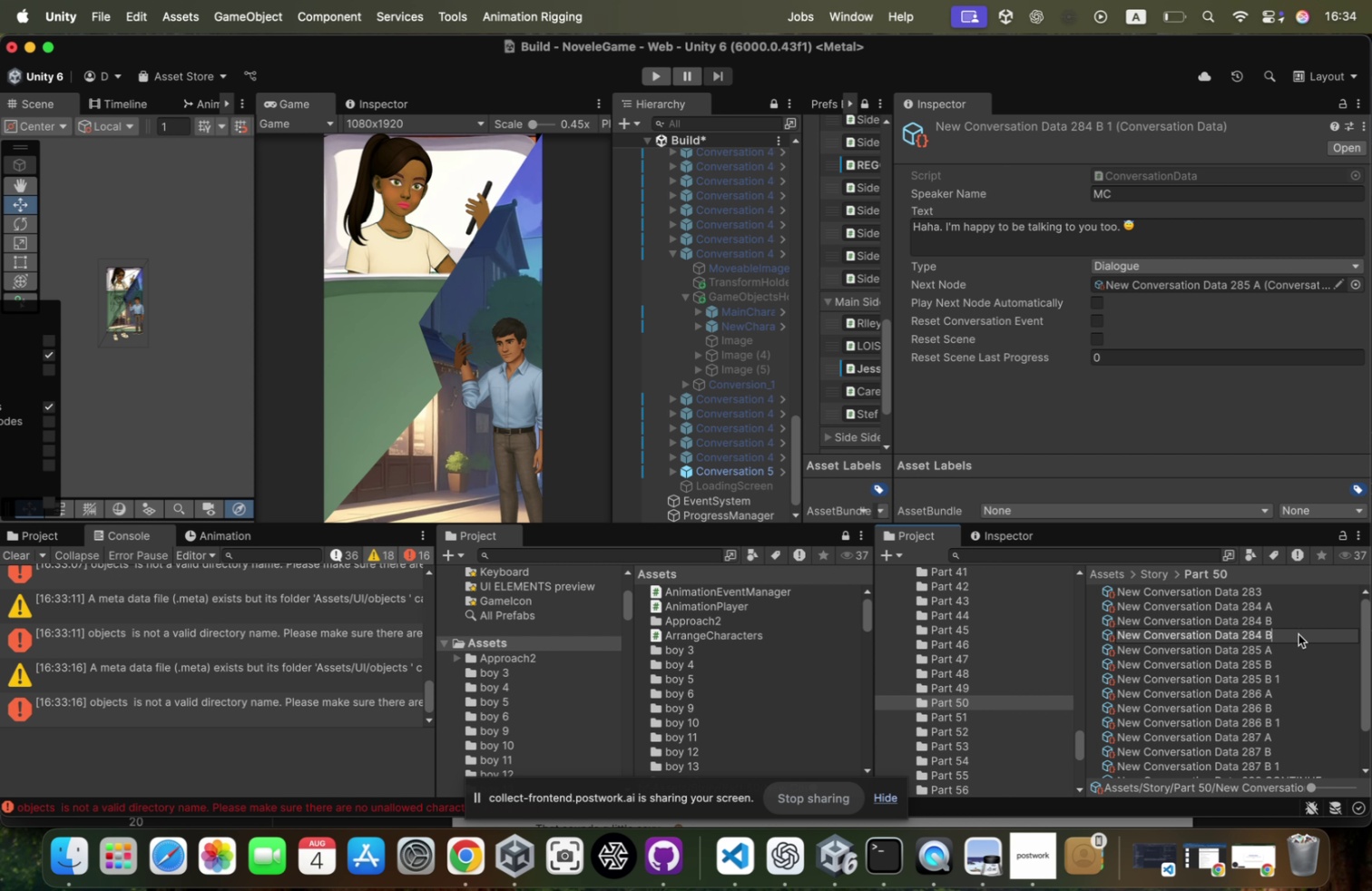 
key(Shift+C)
 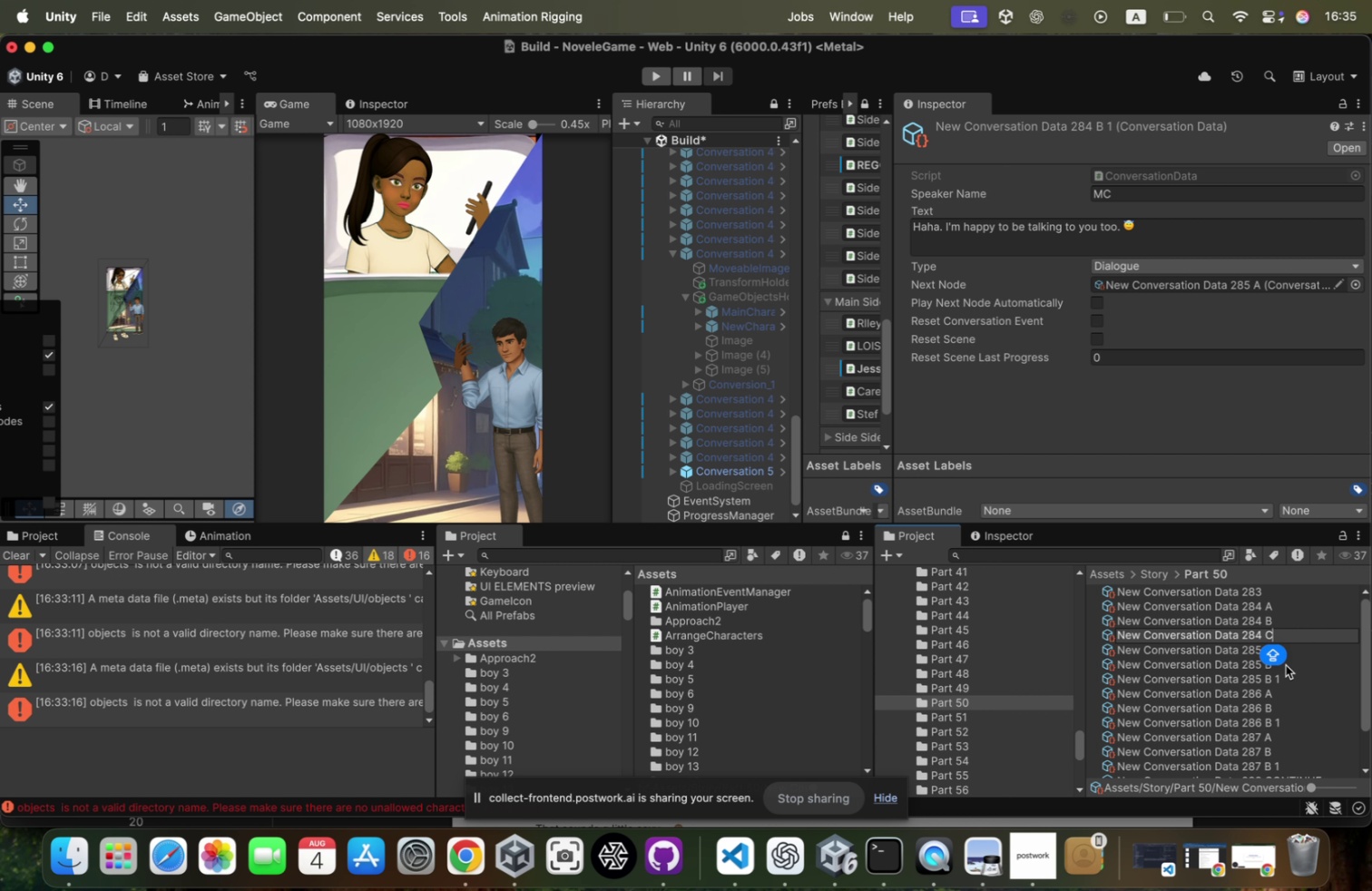 
left_click([1286, 678])
 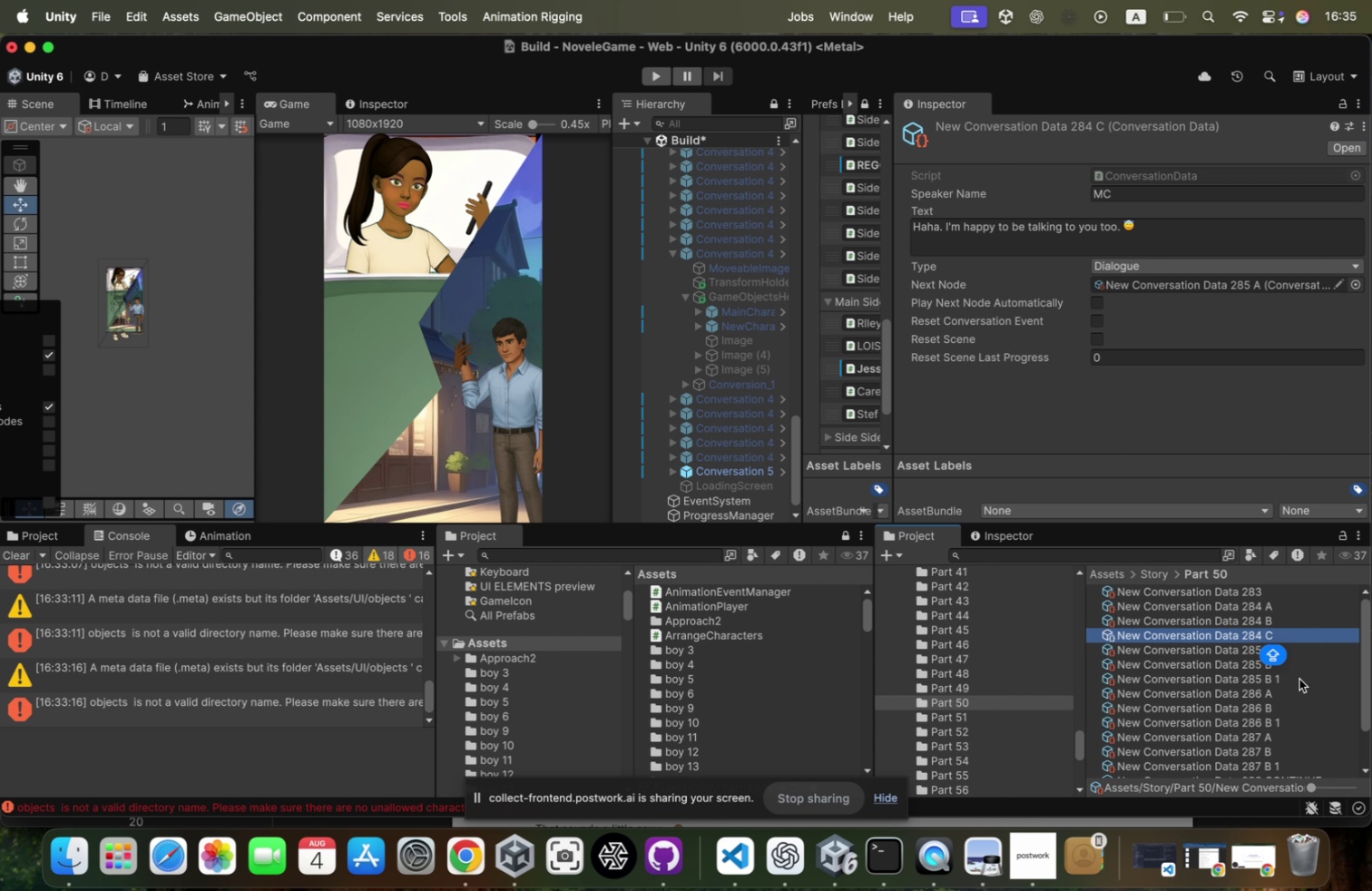 
left_click([1298, 678])
 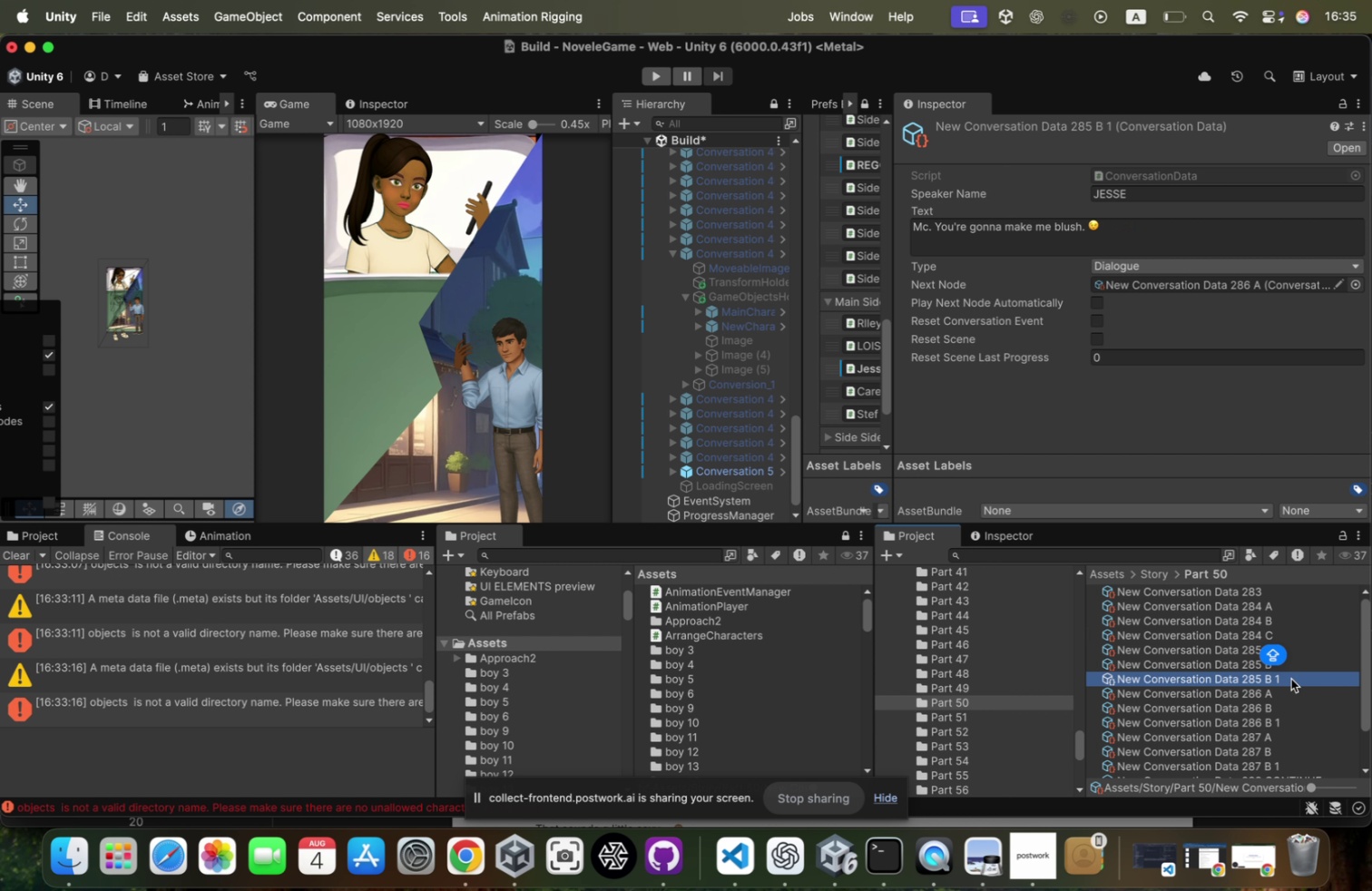 
key(ArrowRight)
 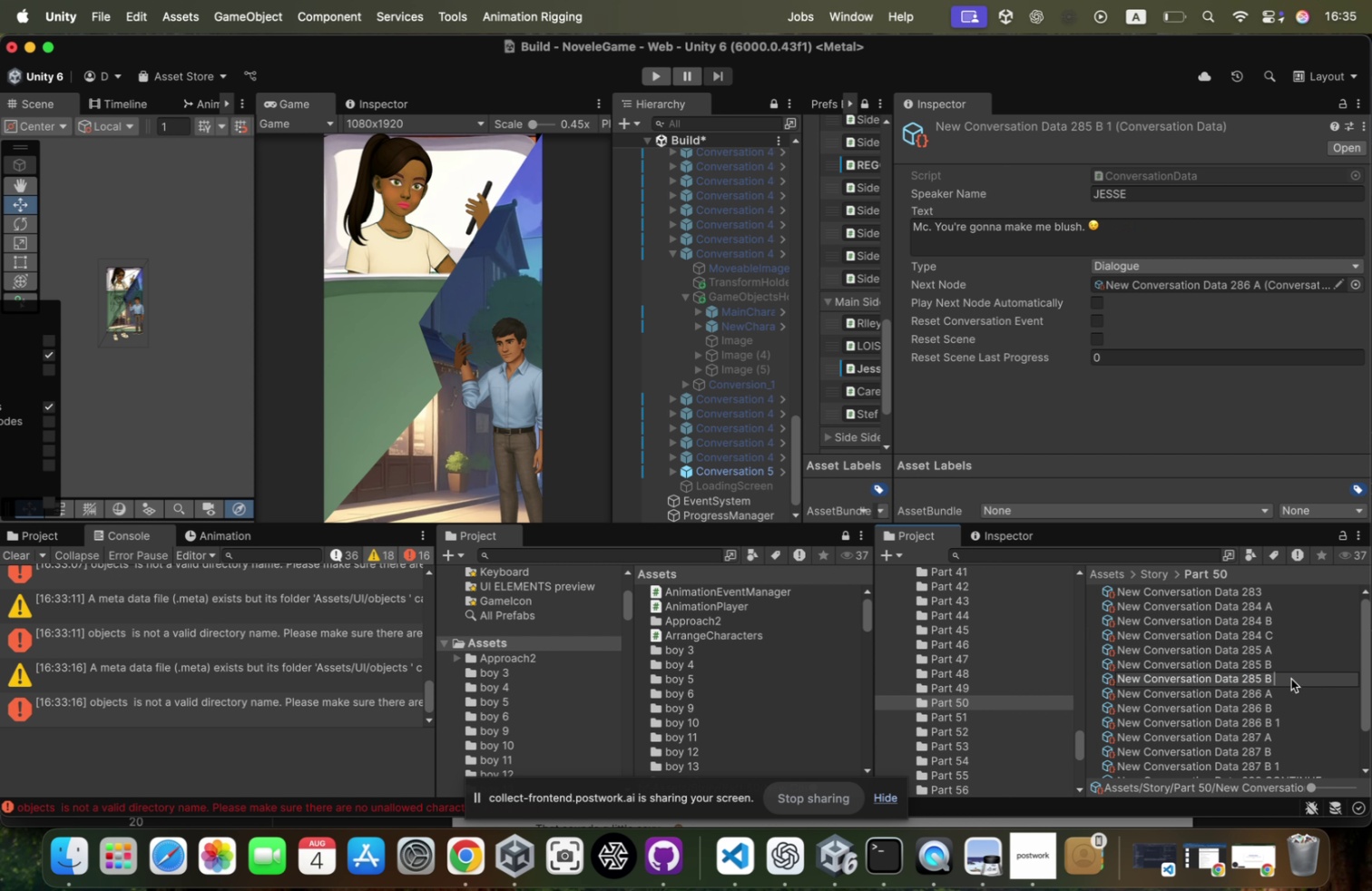 
key(Backspace)
 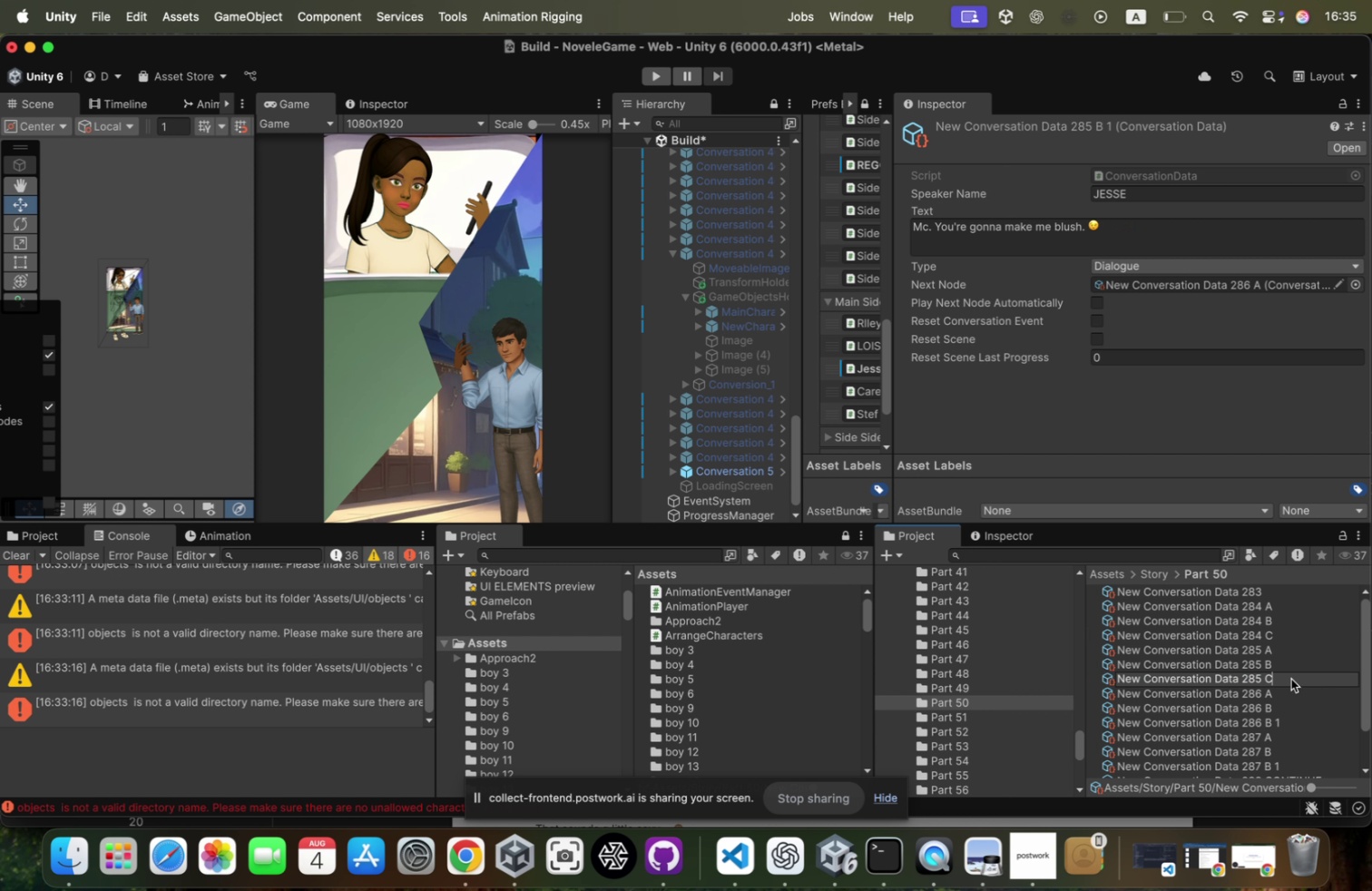 
key(Backspace)
 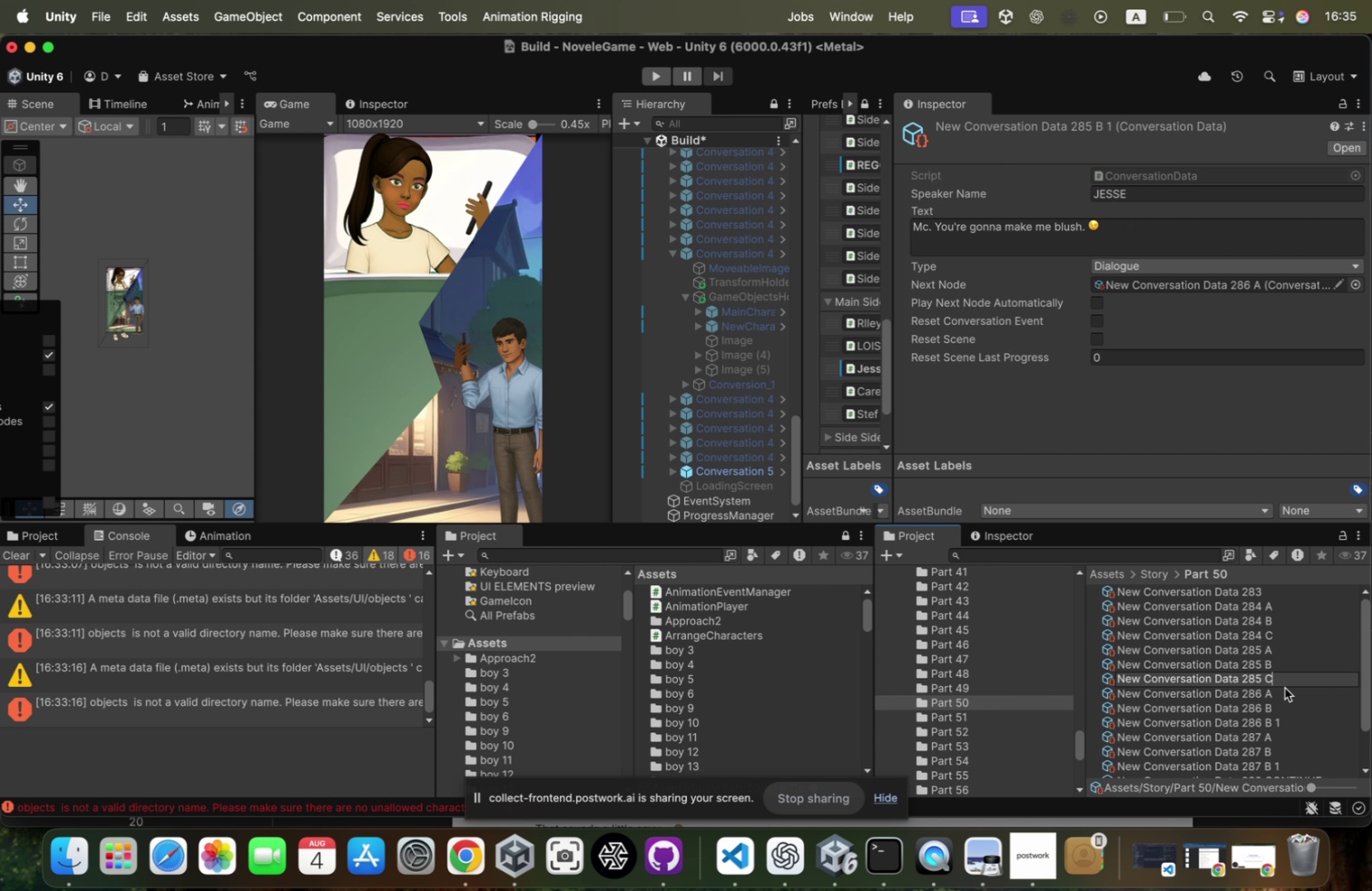 
key(Backspace)
 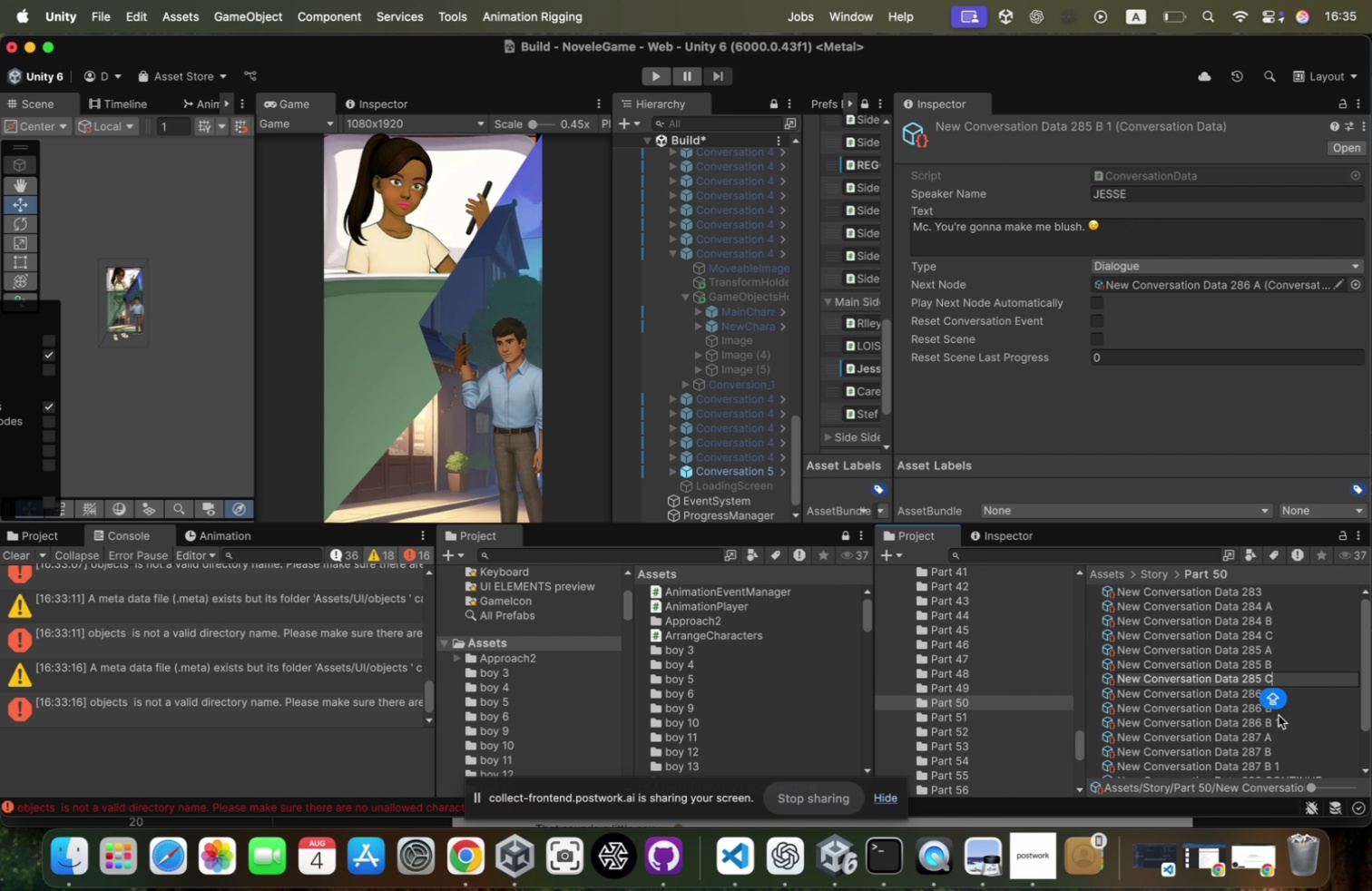 
key(Shift+ShiftRight)
 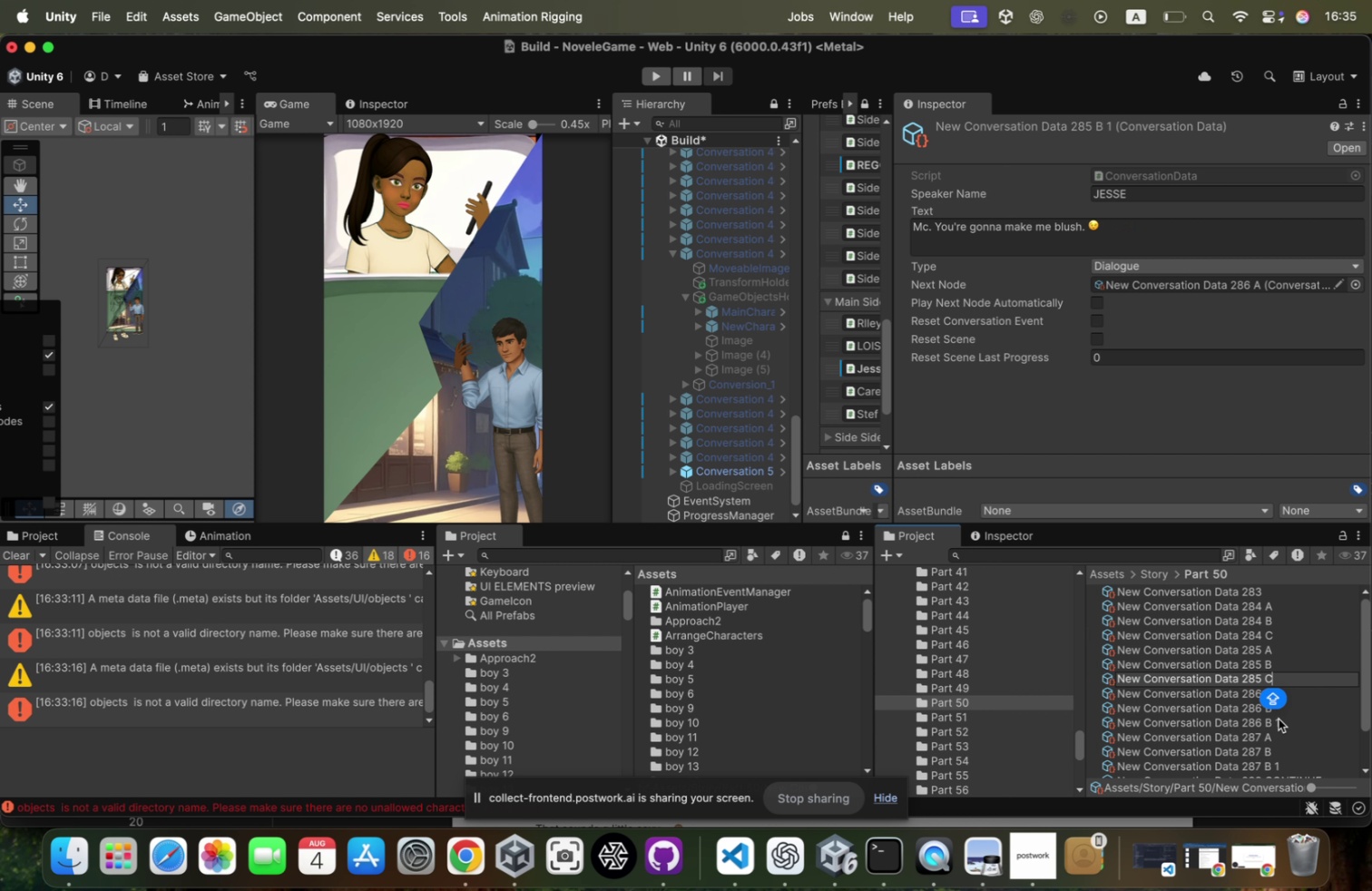 
key(Shift+C)
 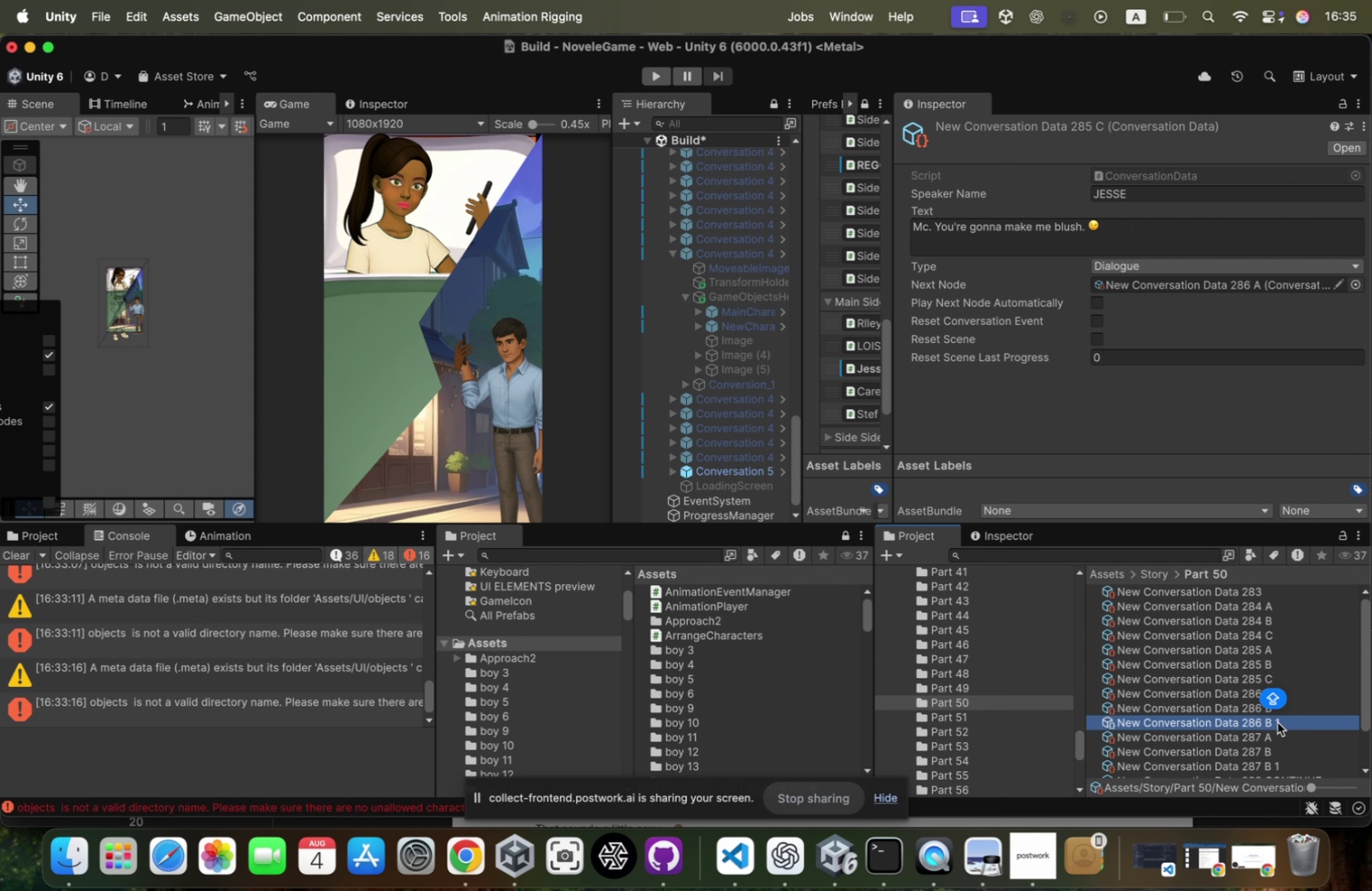 
left_click([1278, 721])
 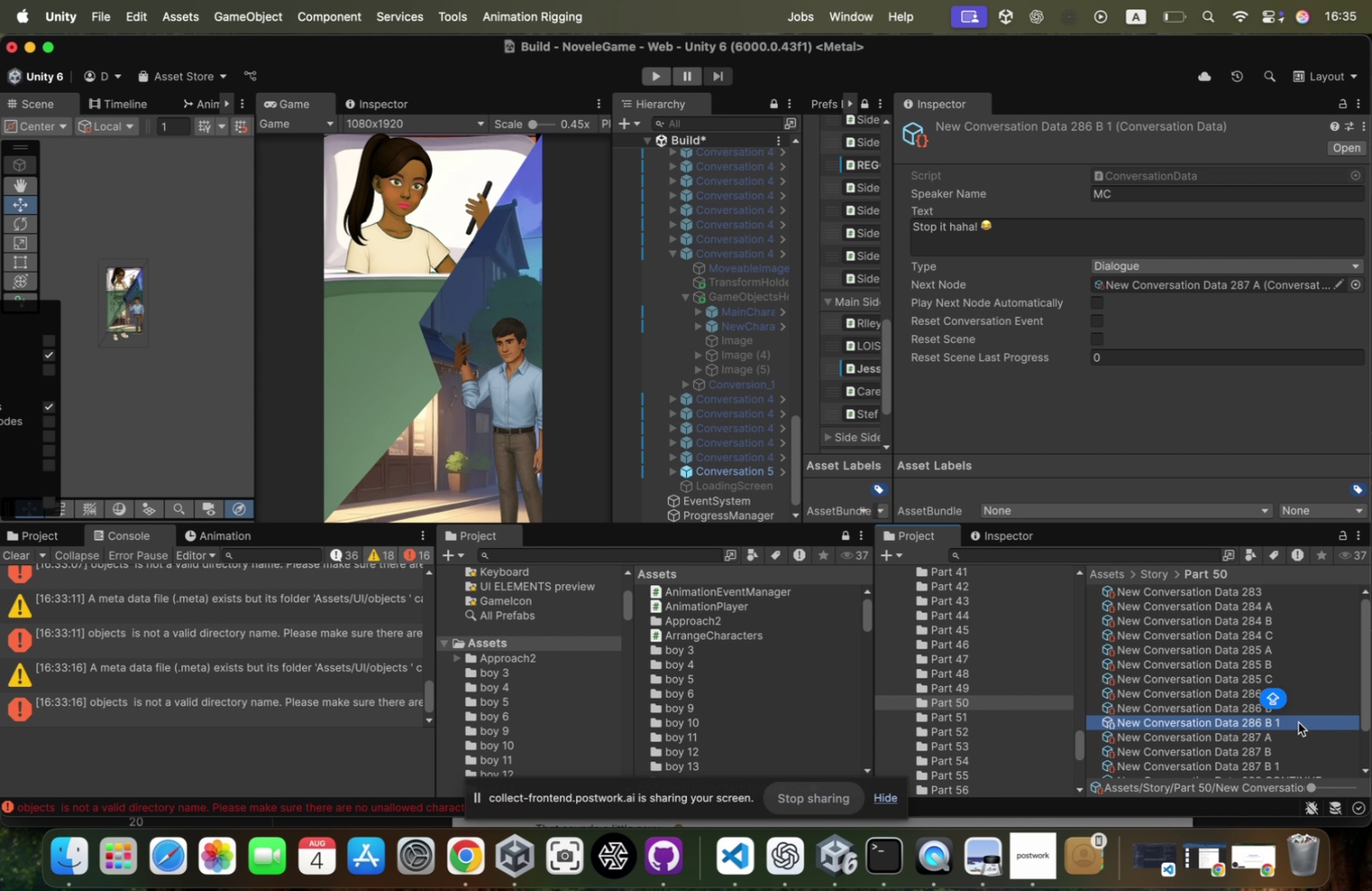 
left_click([1278, 721])
 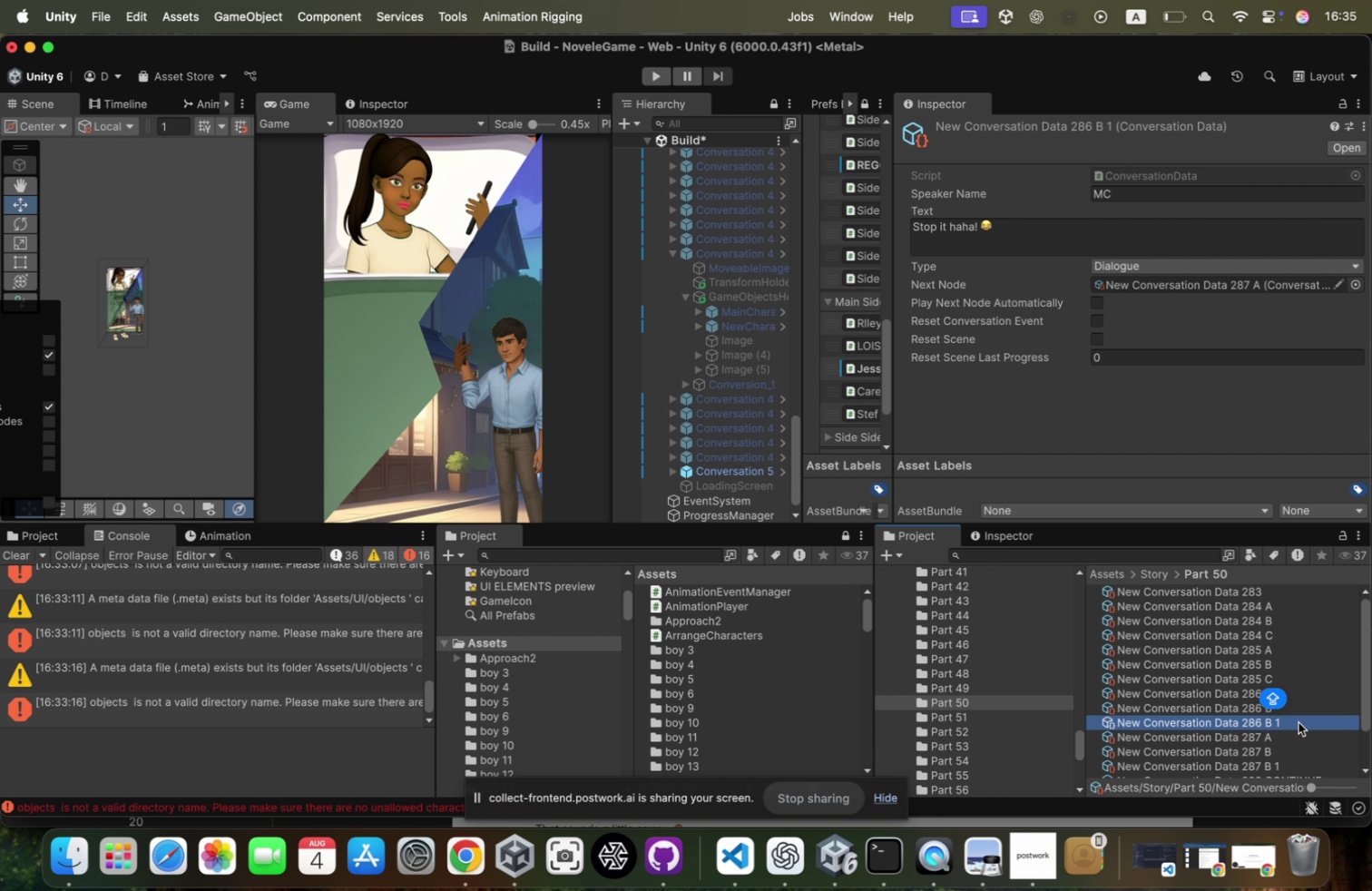 
left_click([1298, 721])
 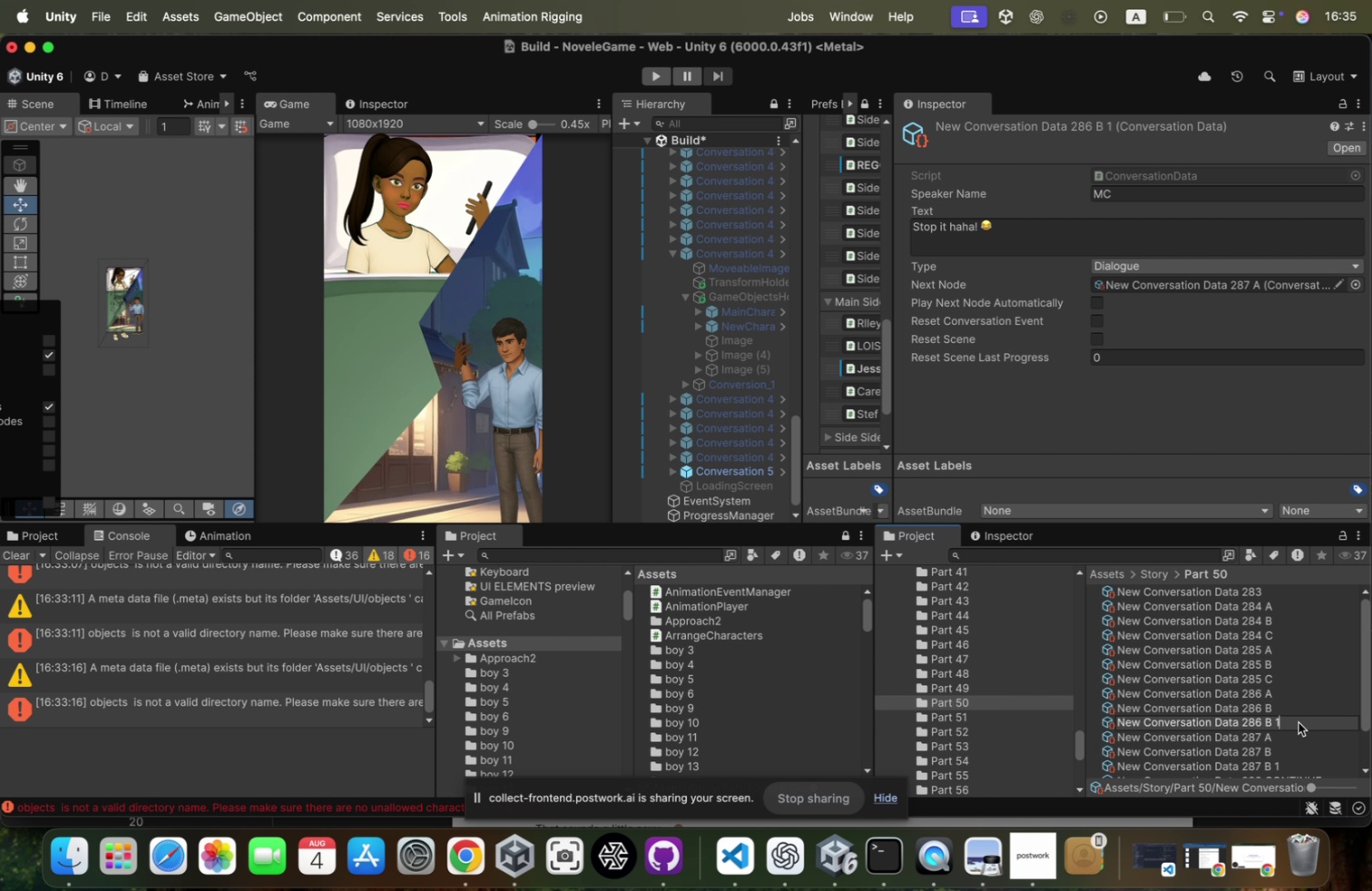 
key(ArrowRight)
 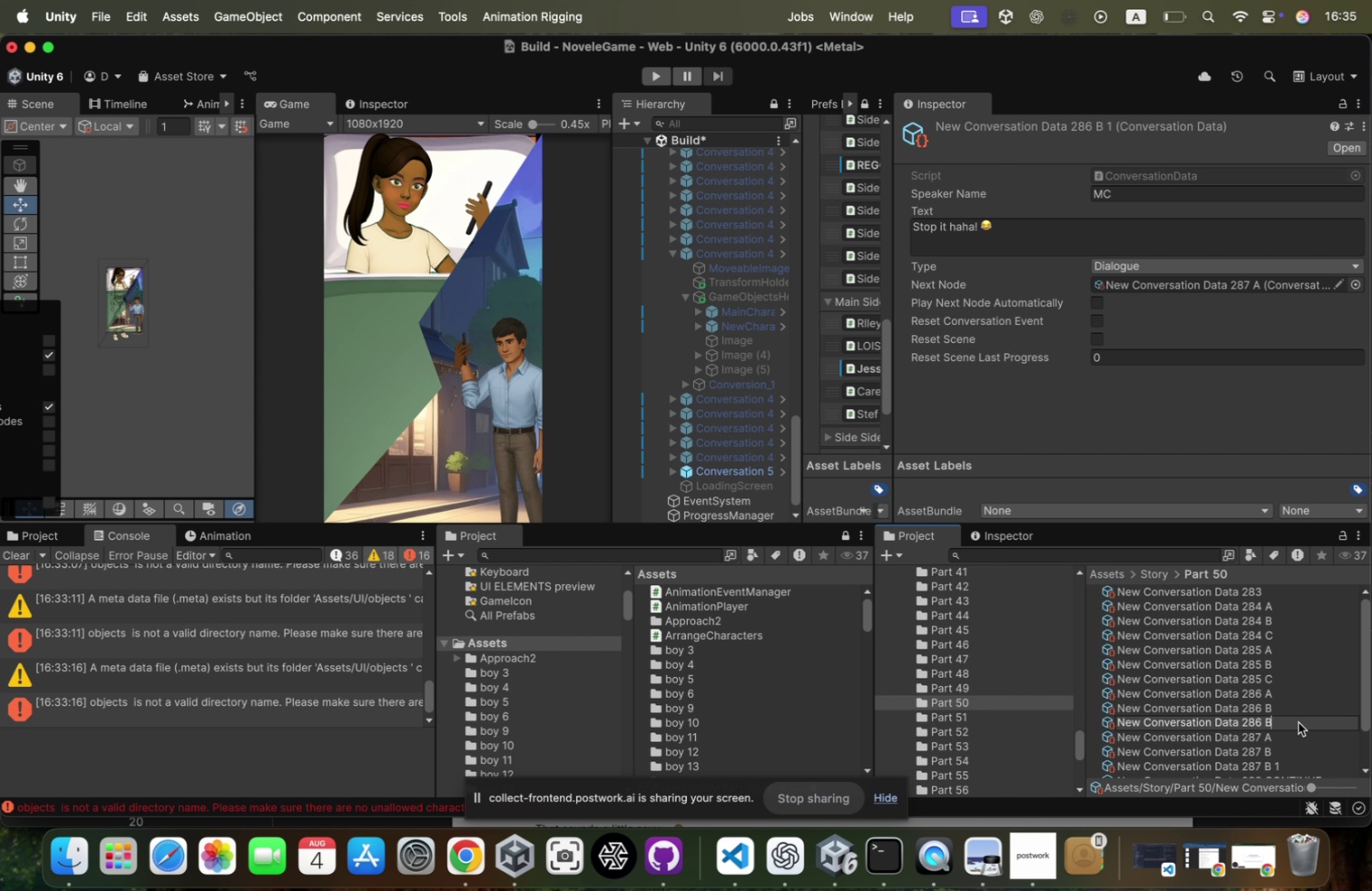 
key(Backspace)
 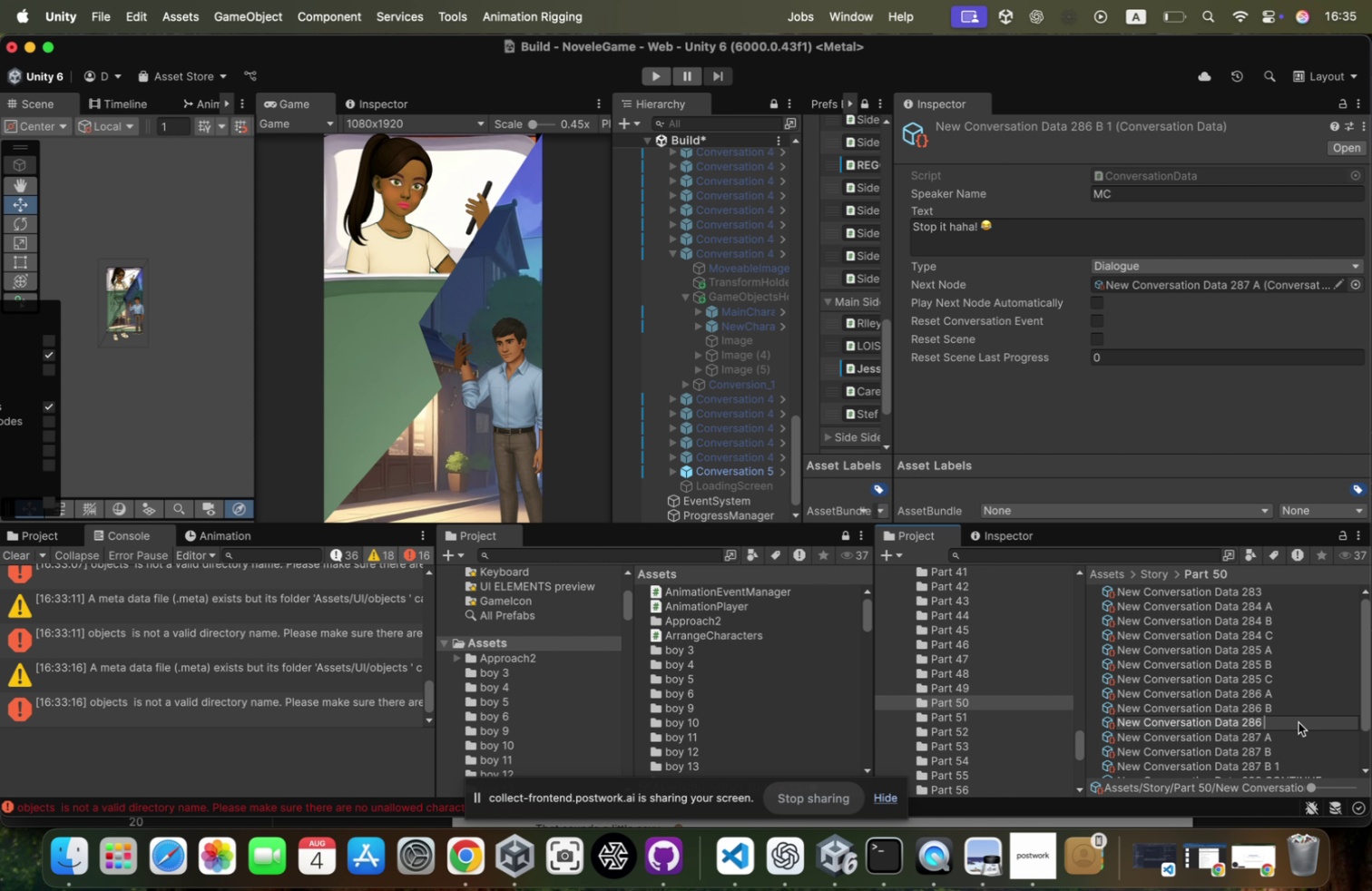 
key(Backspace)
 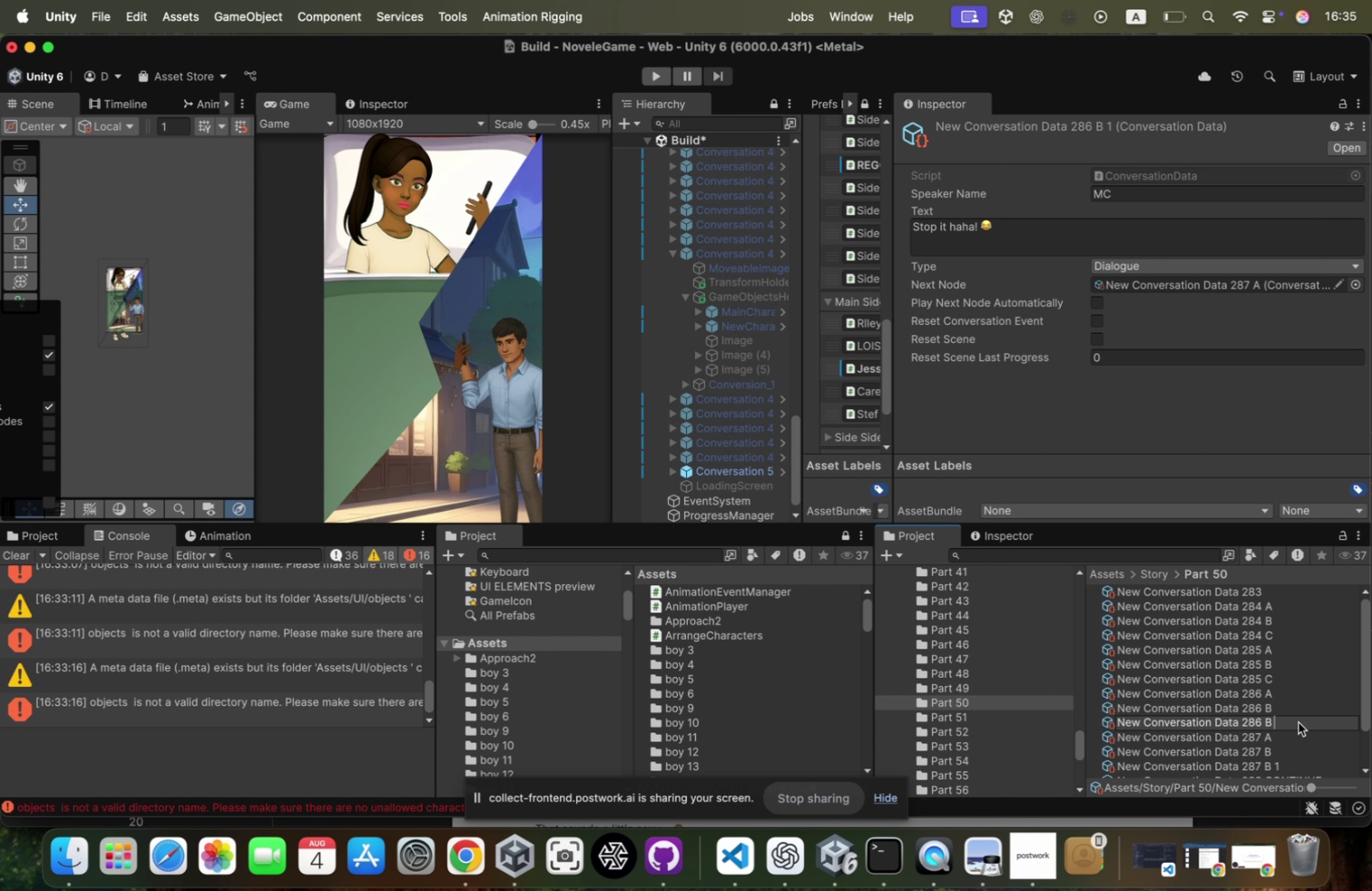 
key(Backspace)
 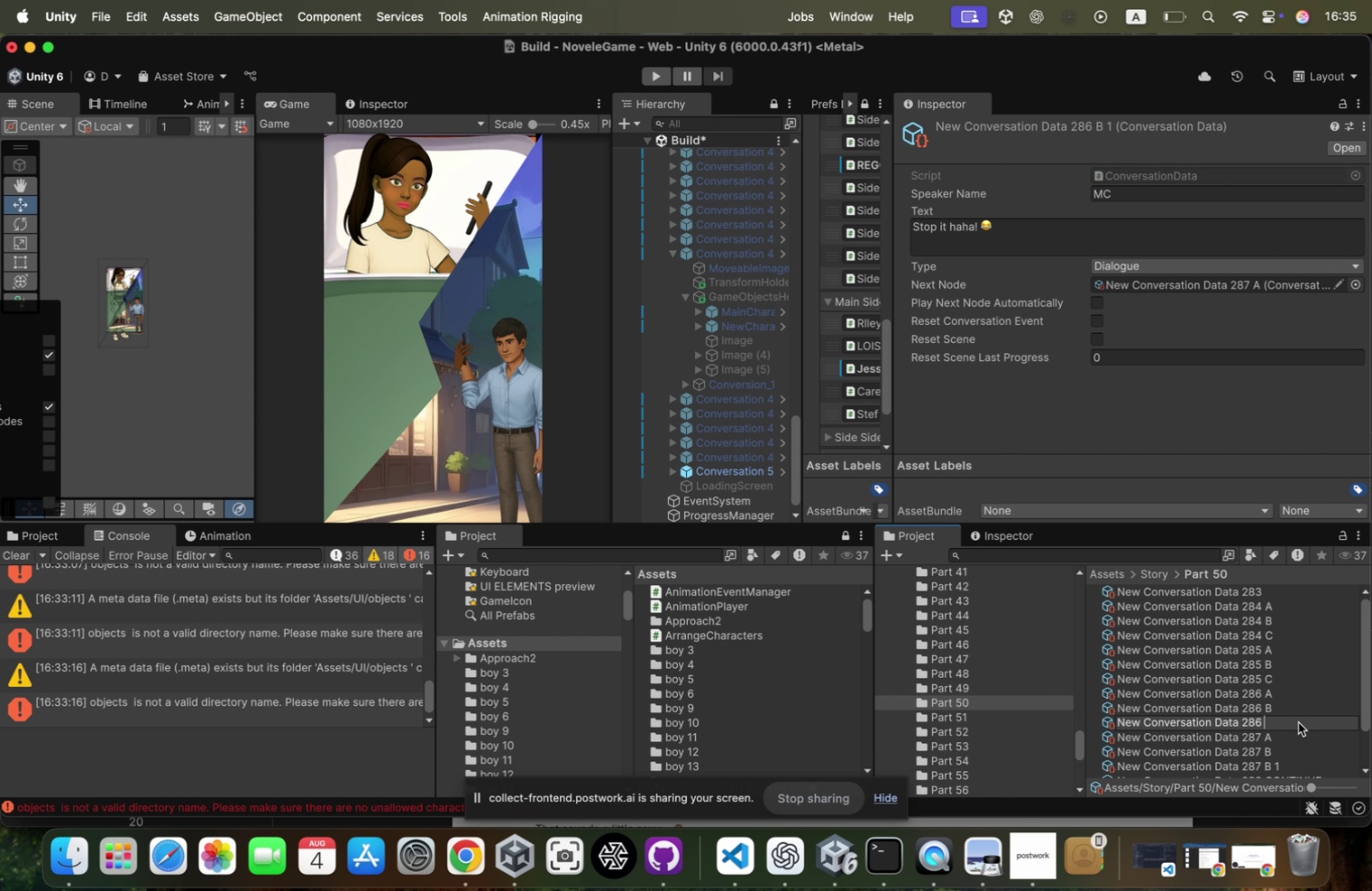 
key(Shift+ShiftRight)
 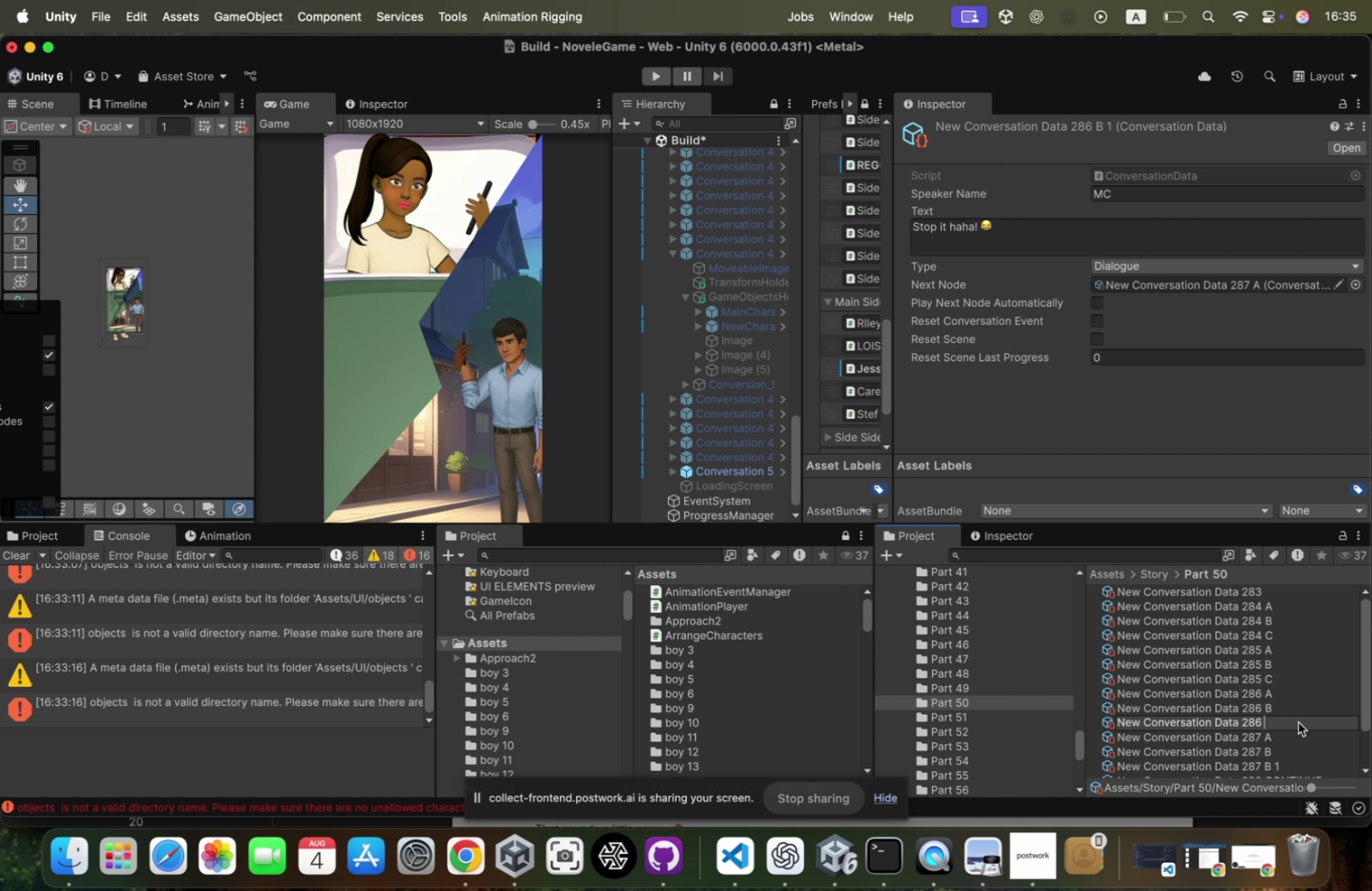 
key(Shift+C)
 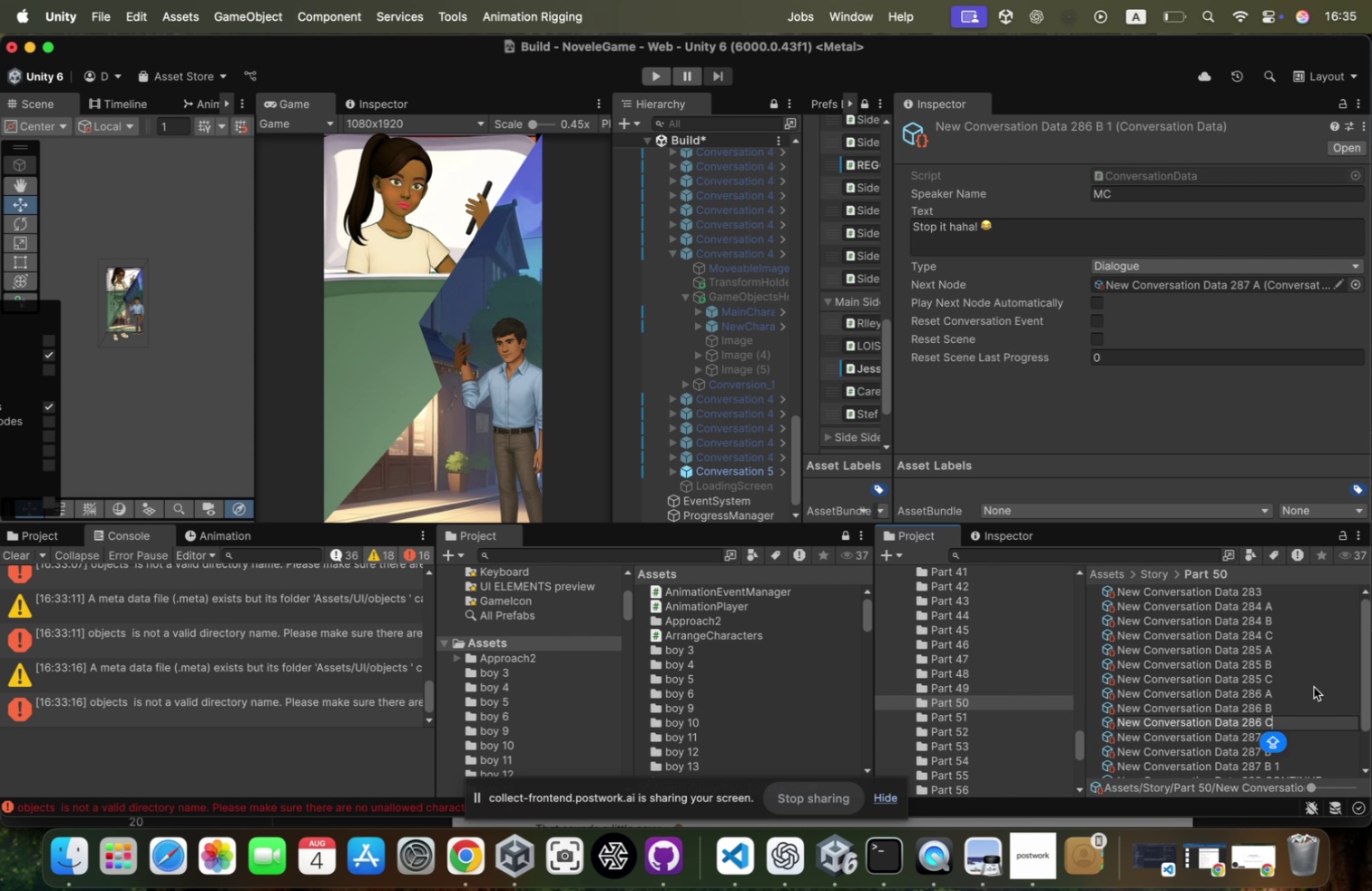 
left_click([1314, 686])
 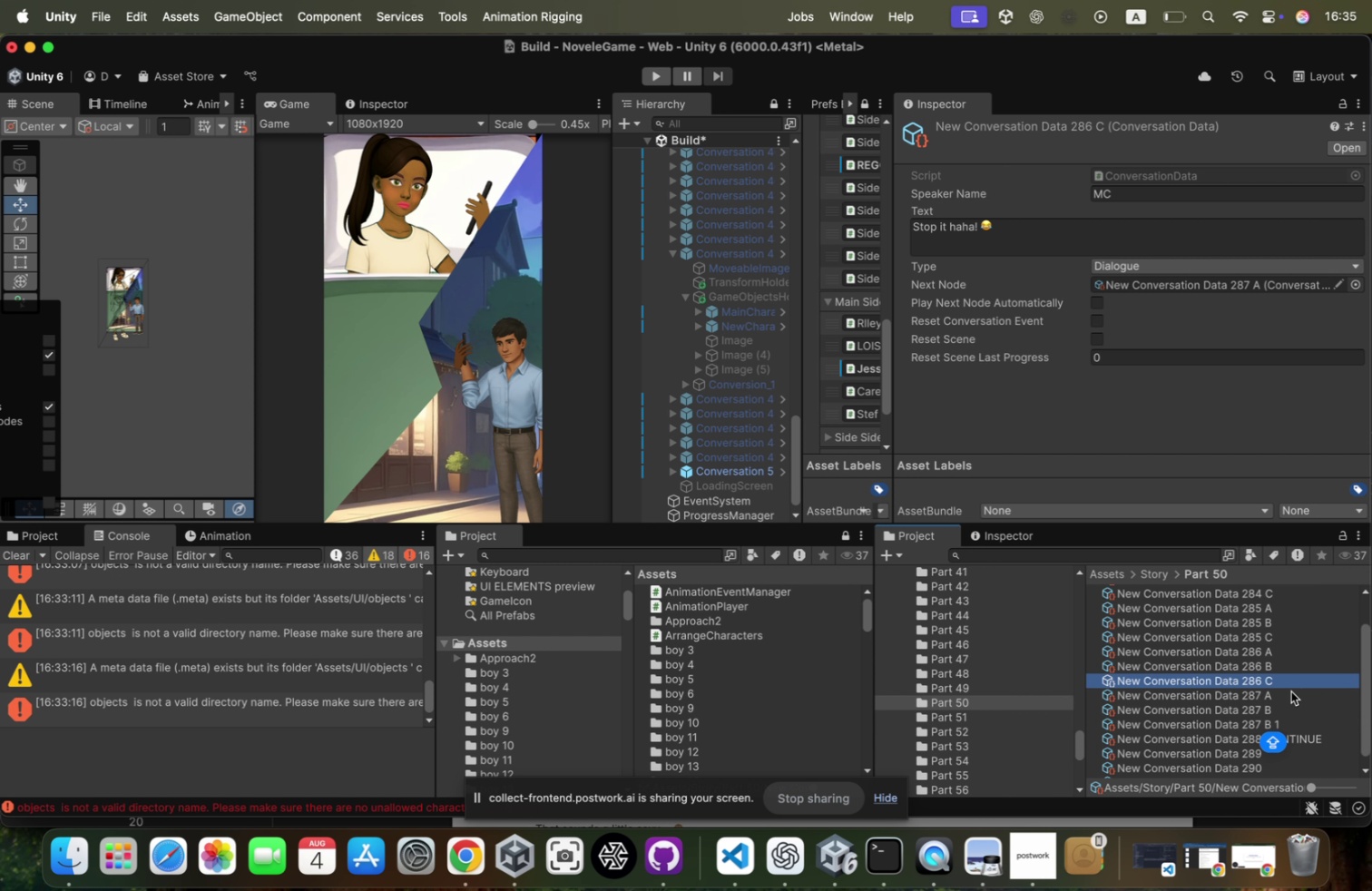 
left_click([1293, 722])
 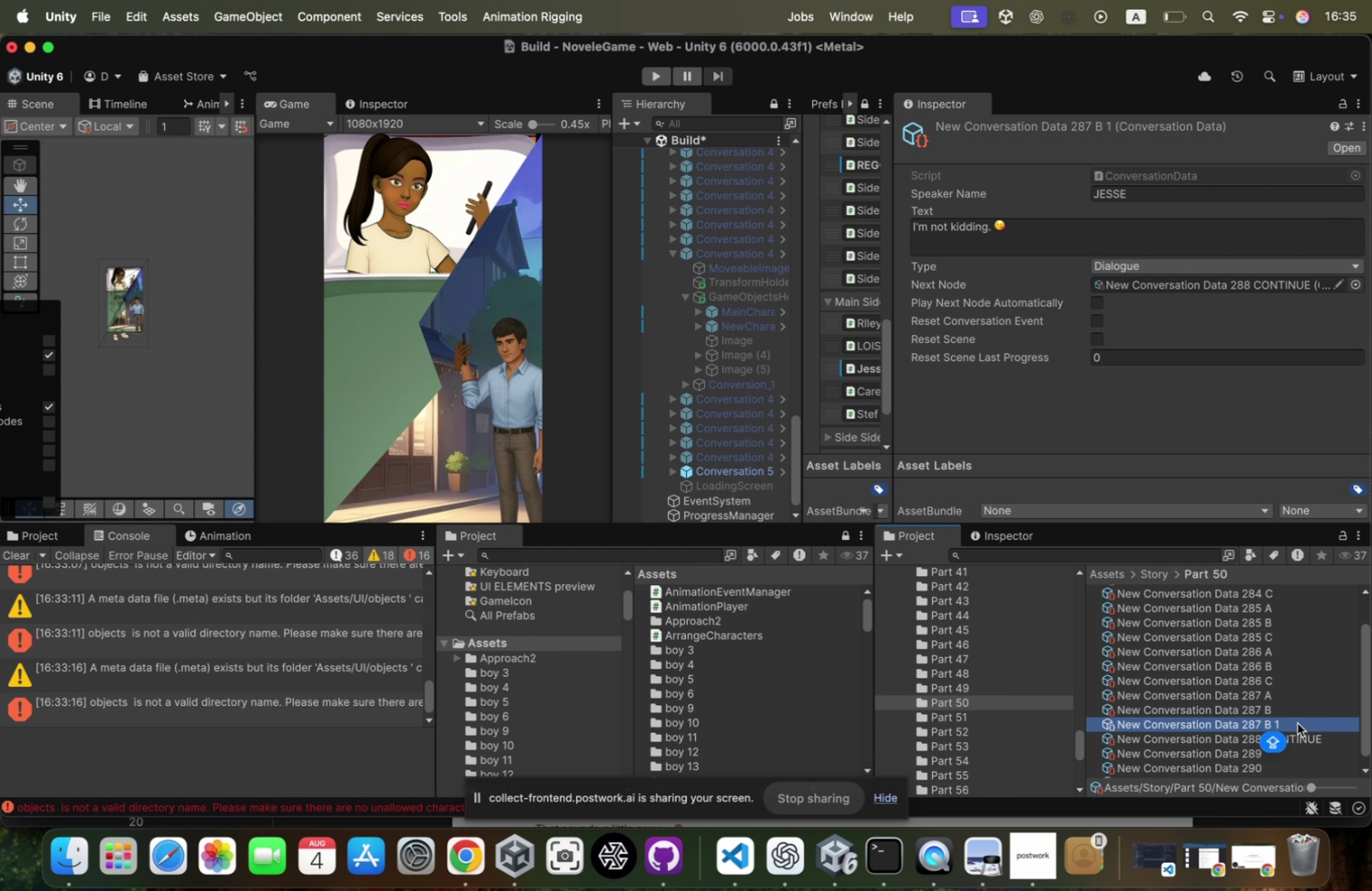 
left_click([1298, 722])
 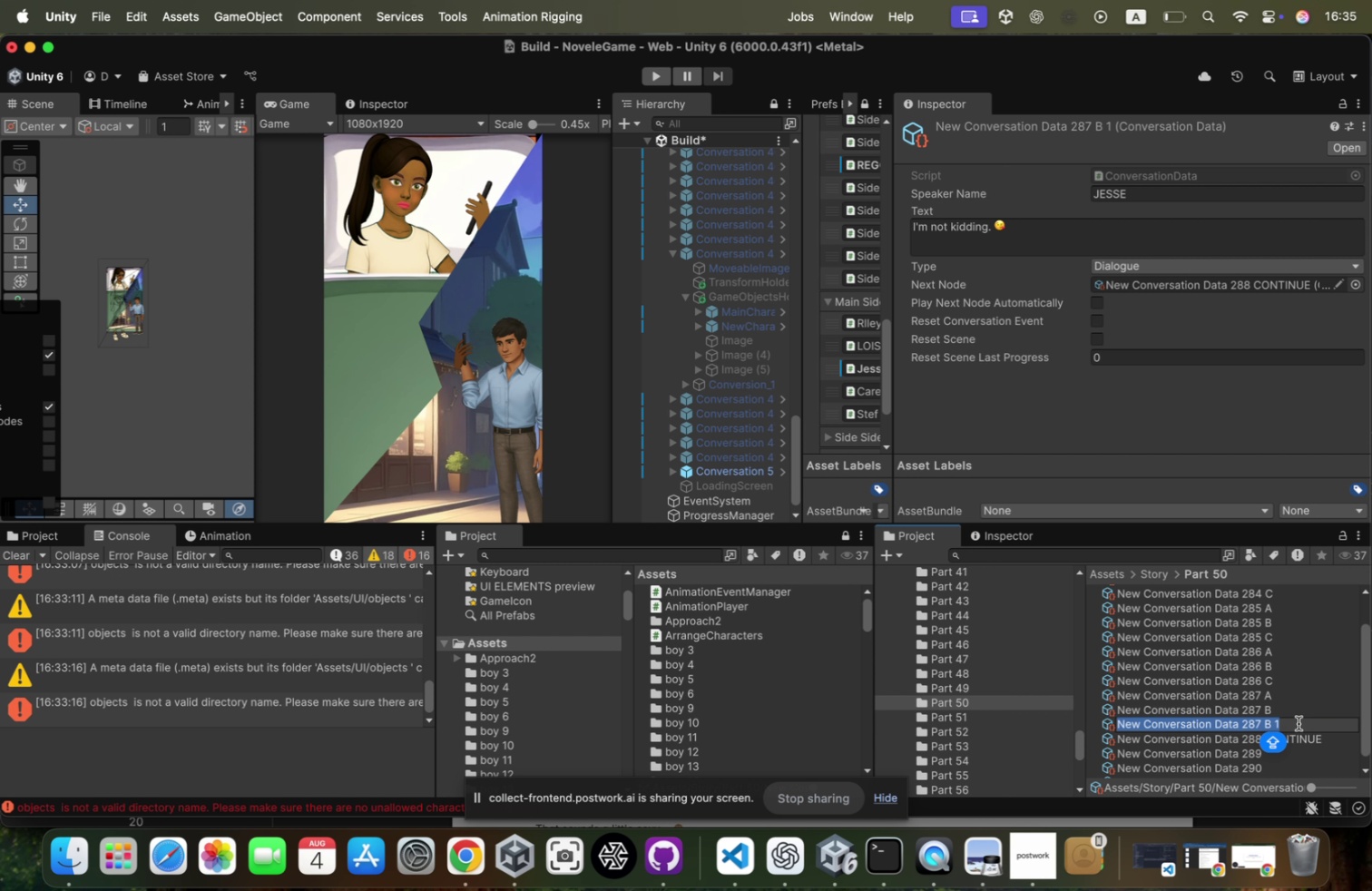 
key(ArrowRight)
 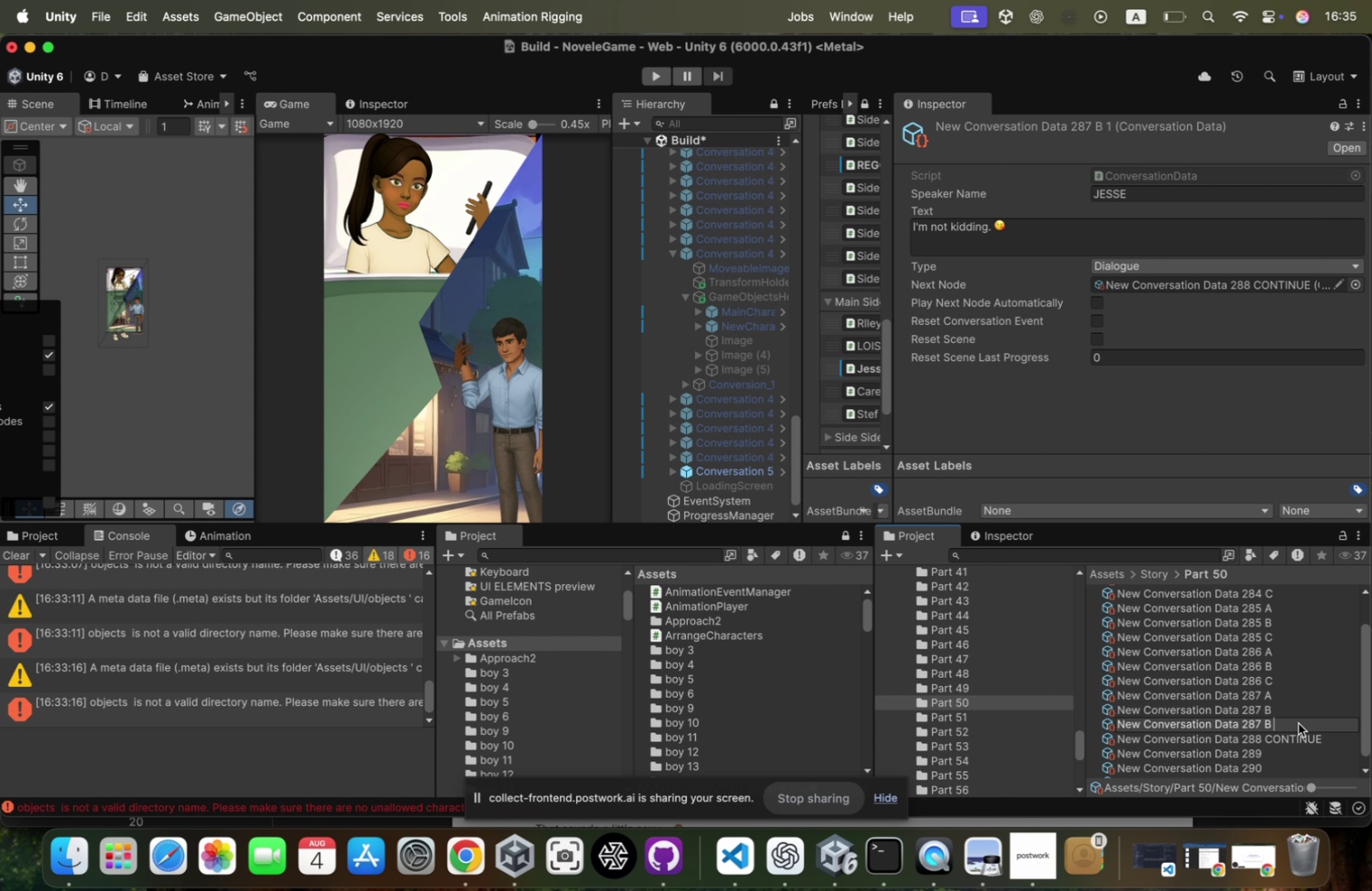 
key(Backspace)
 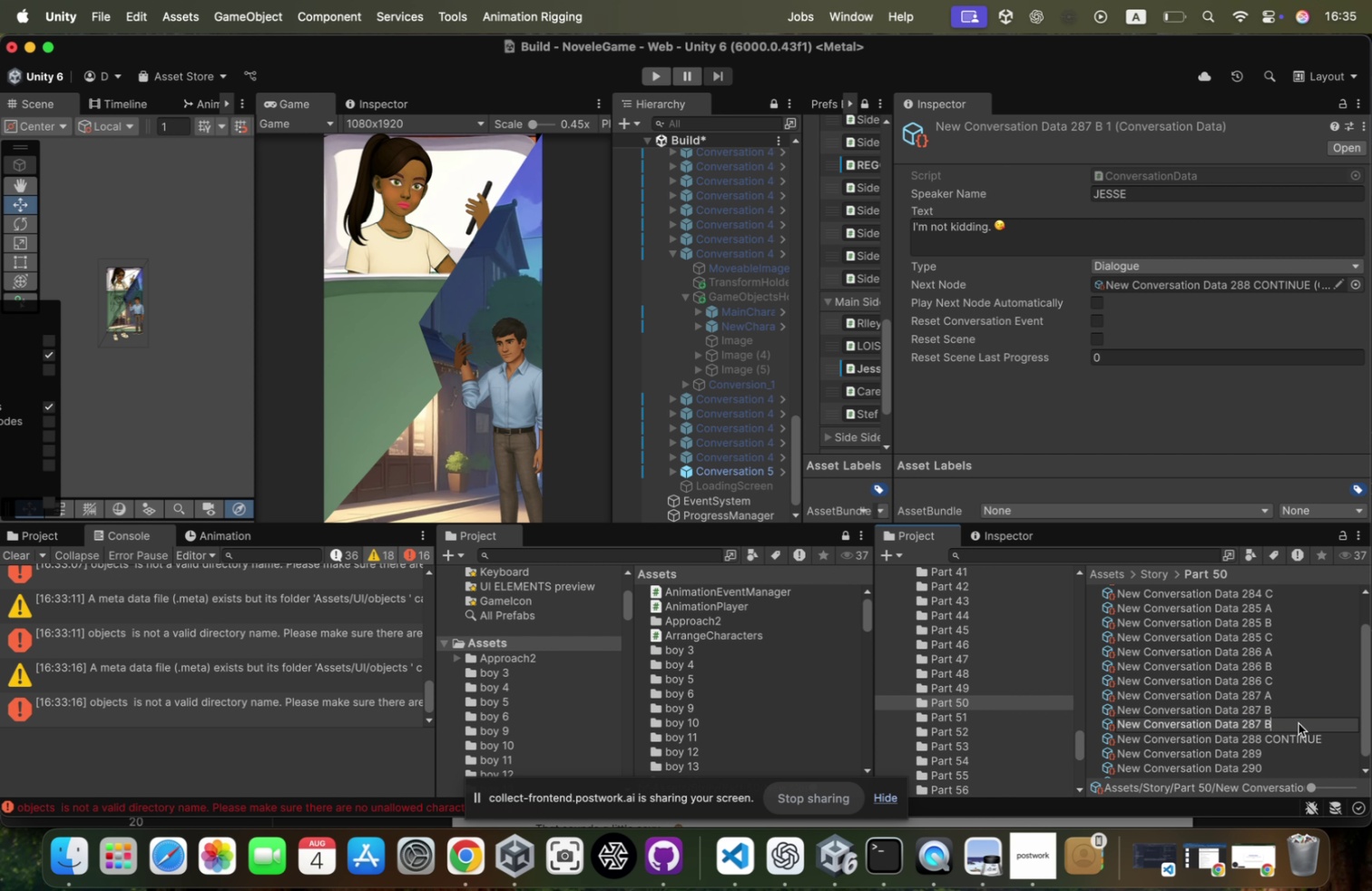 
key(Backspace)
 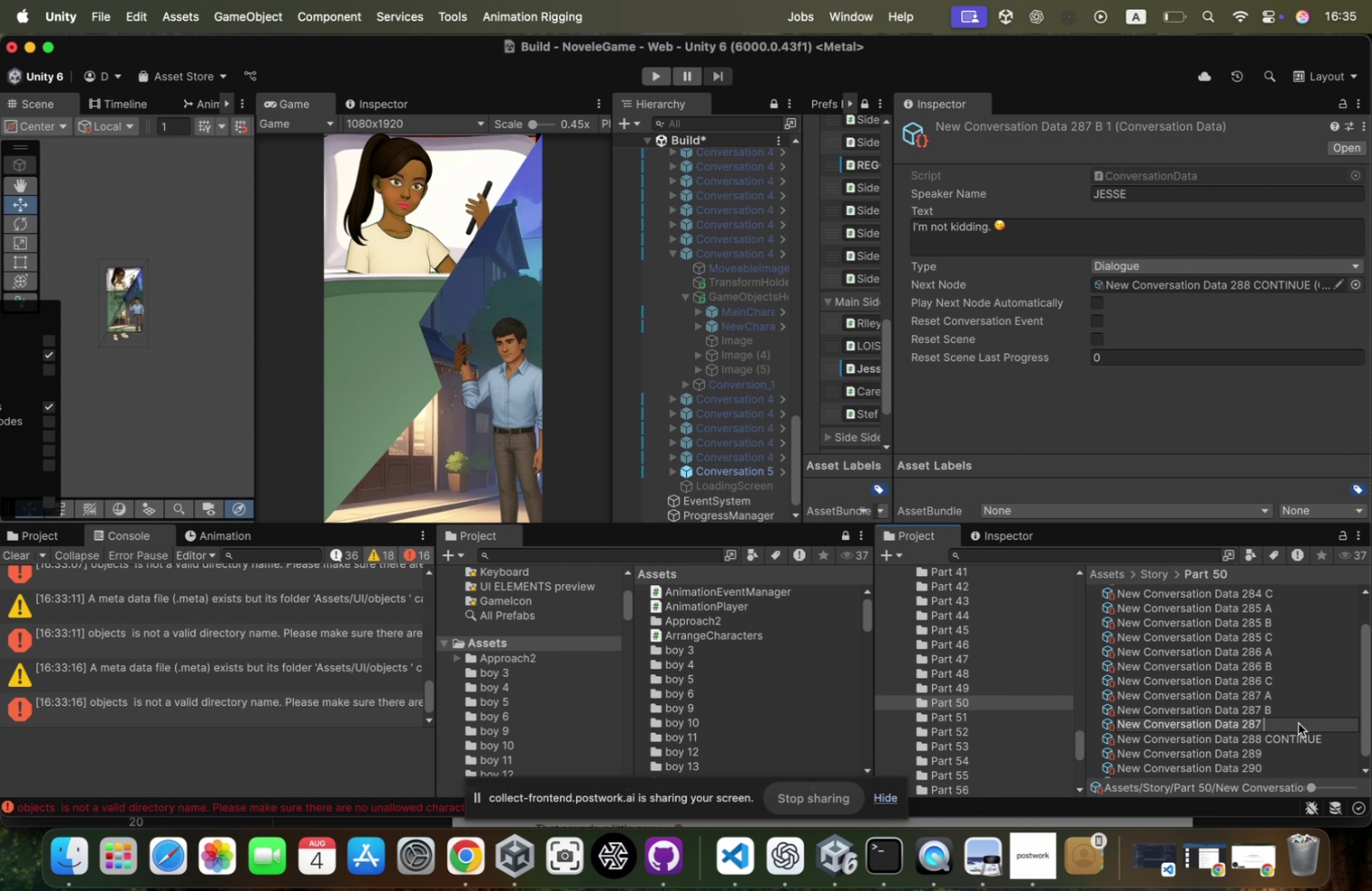 
key(Backspace)
 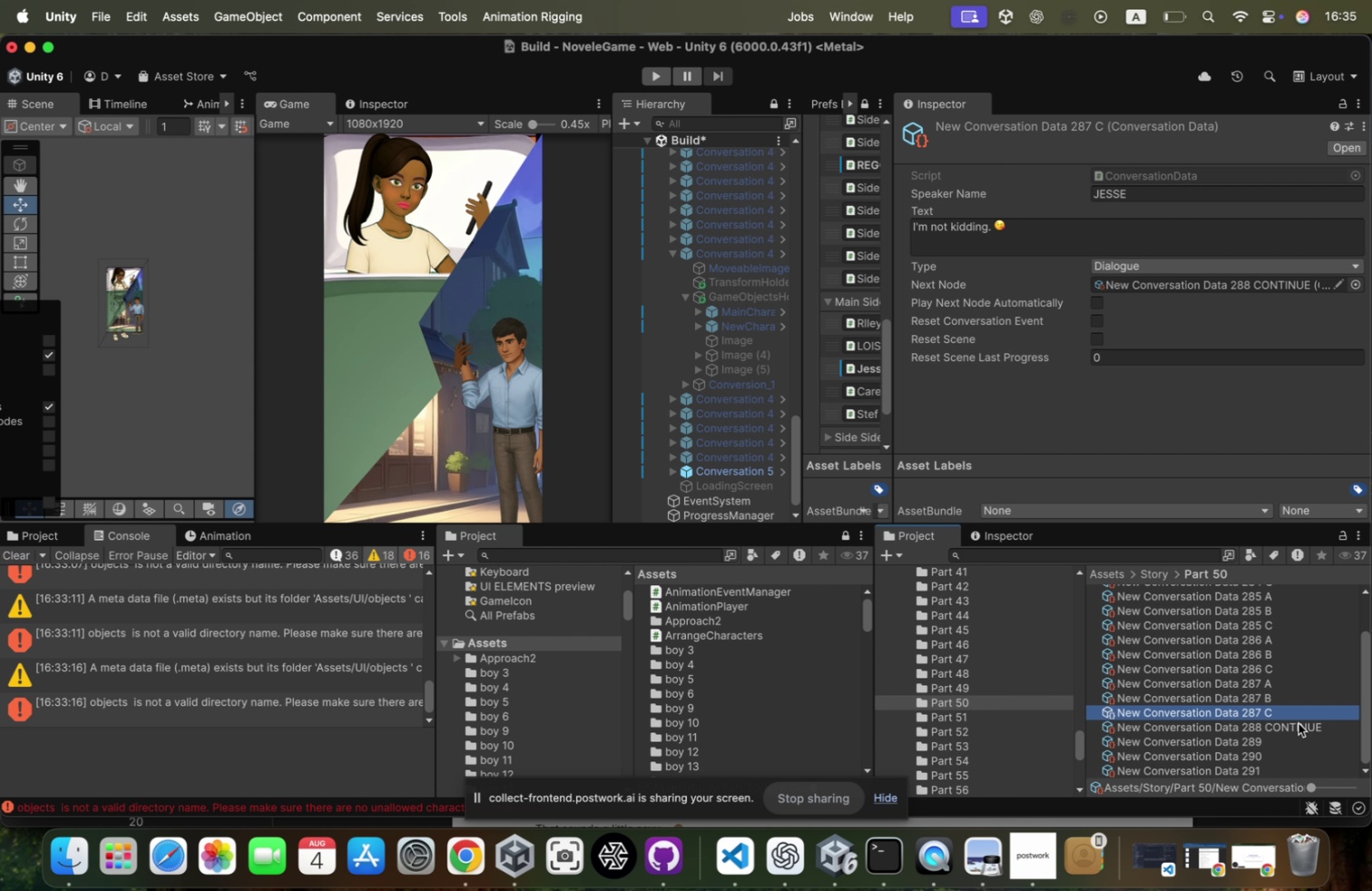 
key(Shift+ShiftRight)
 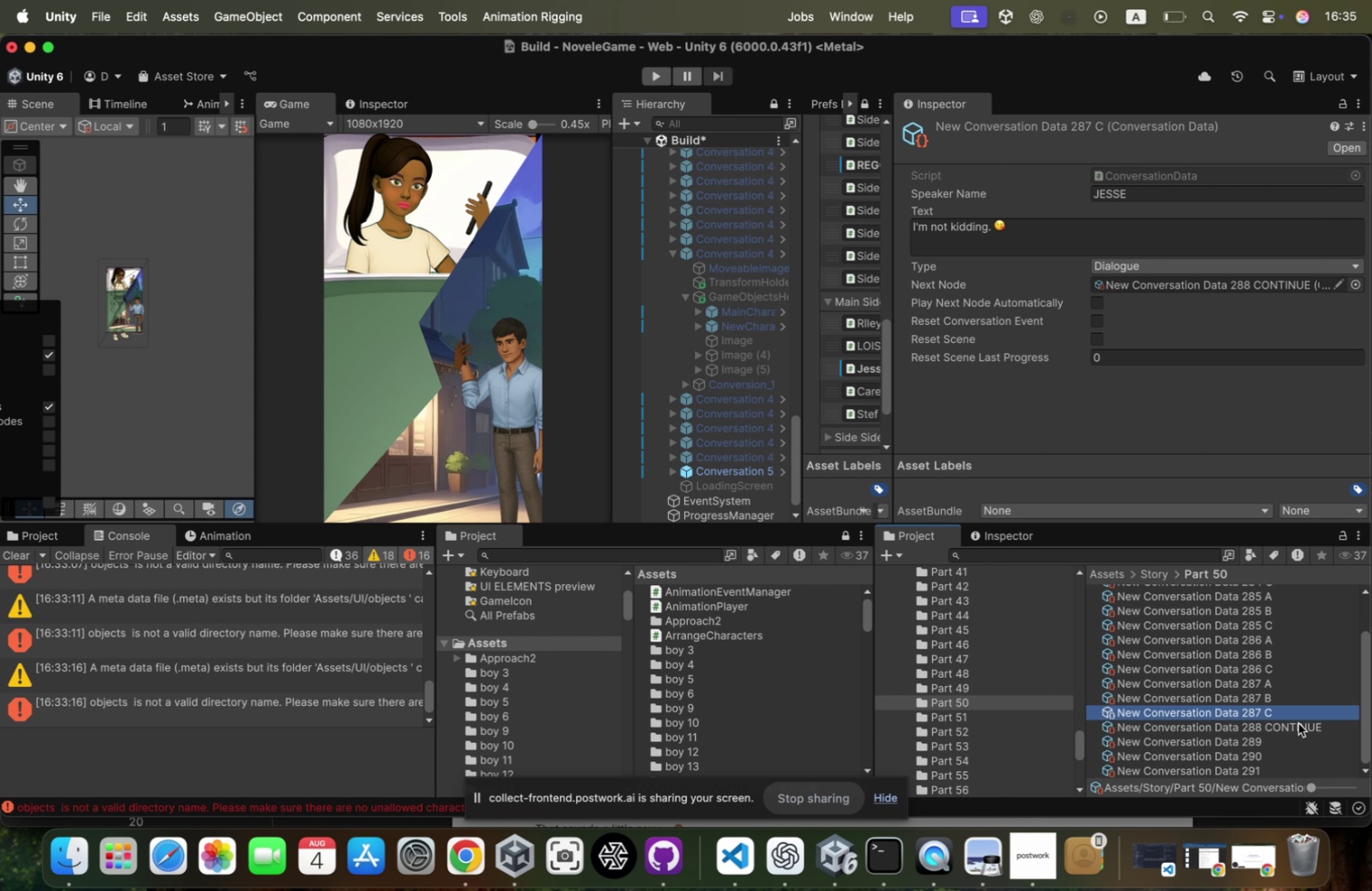 
key(Shift+C)
 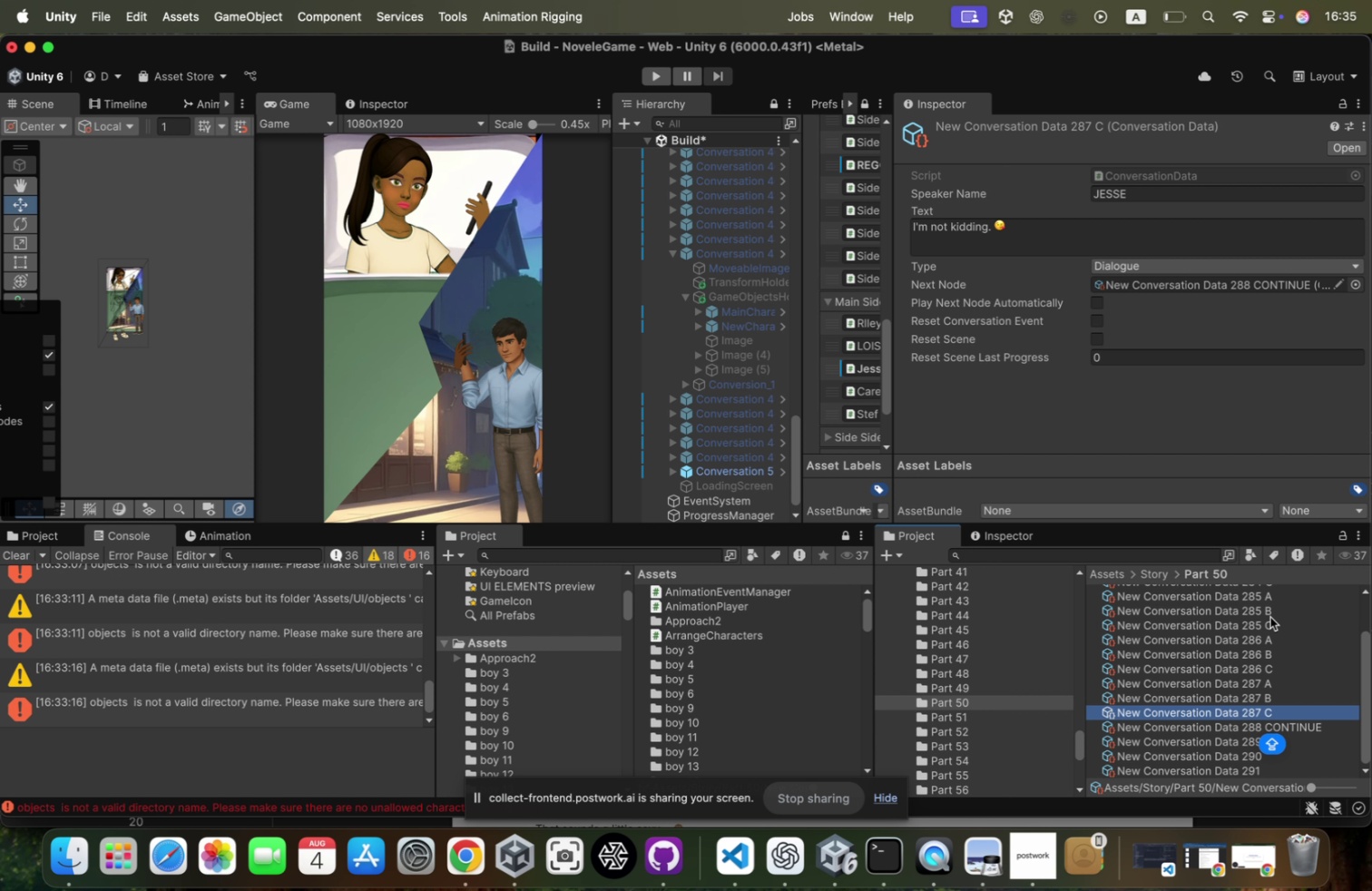 
key(Enter)
 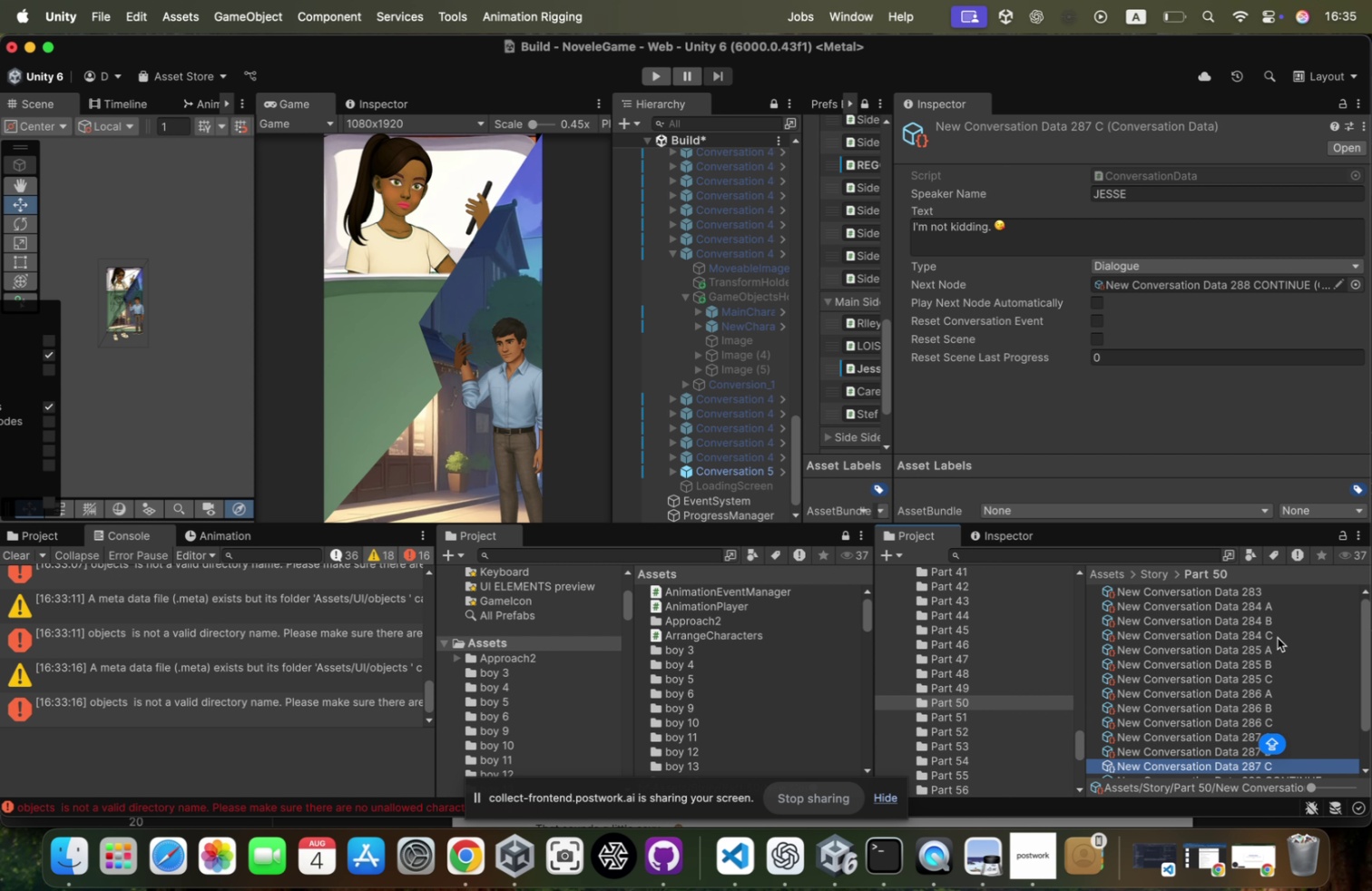 
scroll: coordinate [1278, 637], scroll_direction: up, amount: 26.0
 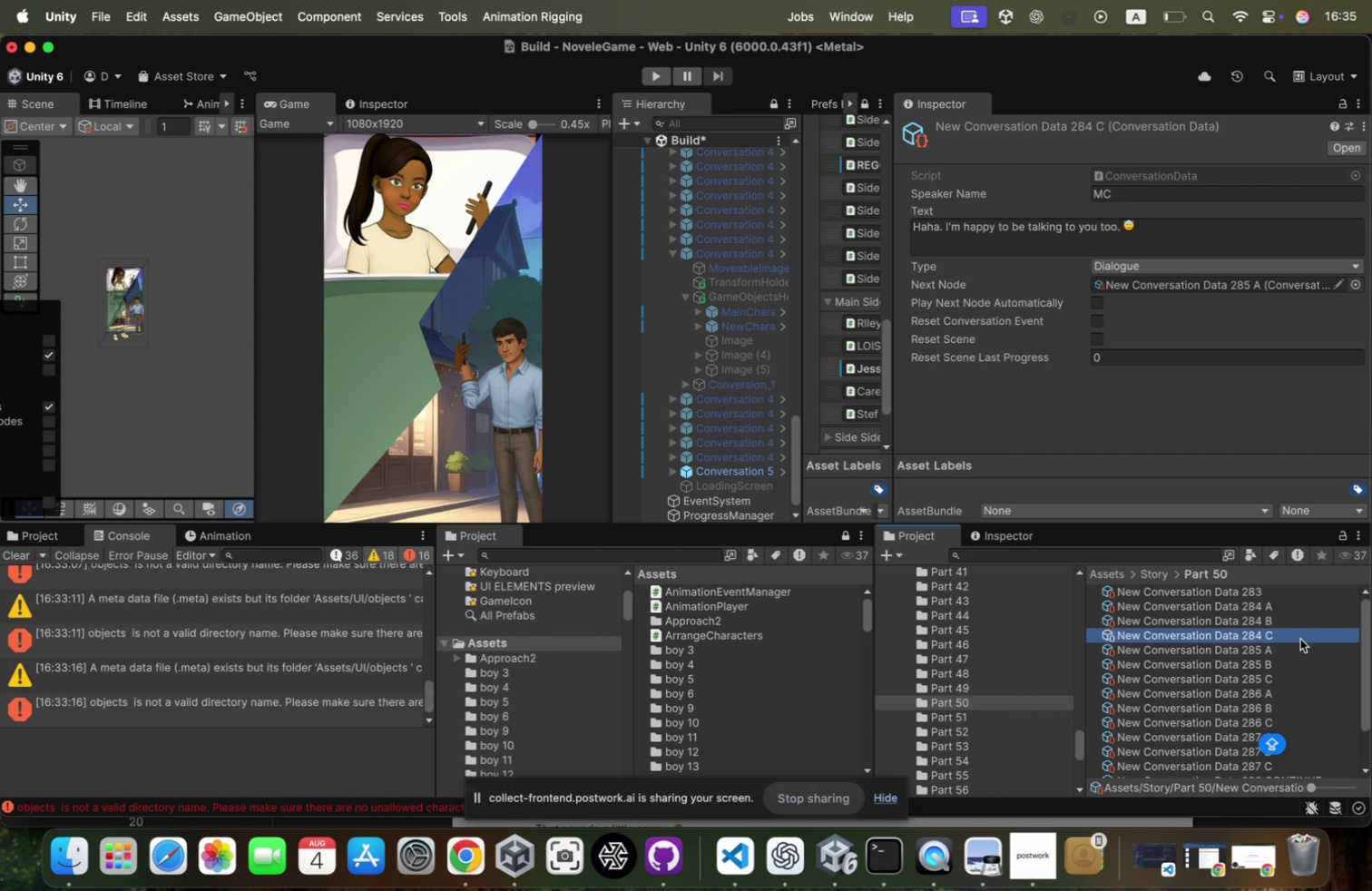 
hold_key(key=CommandLeft, duration=0.61)
 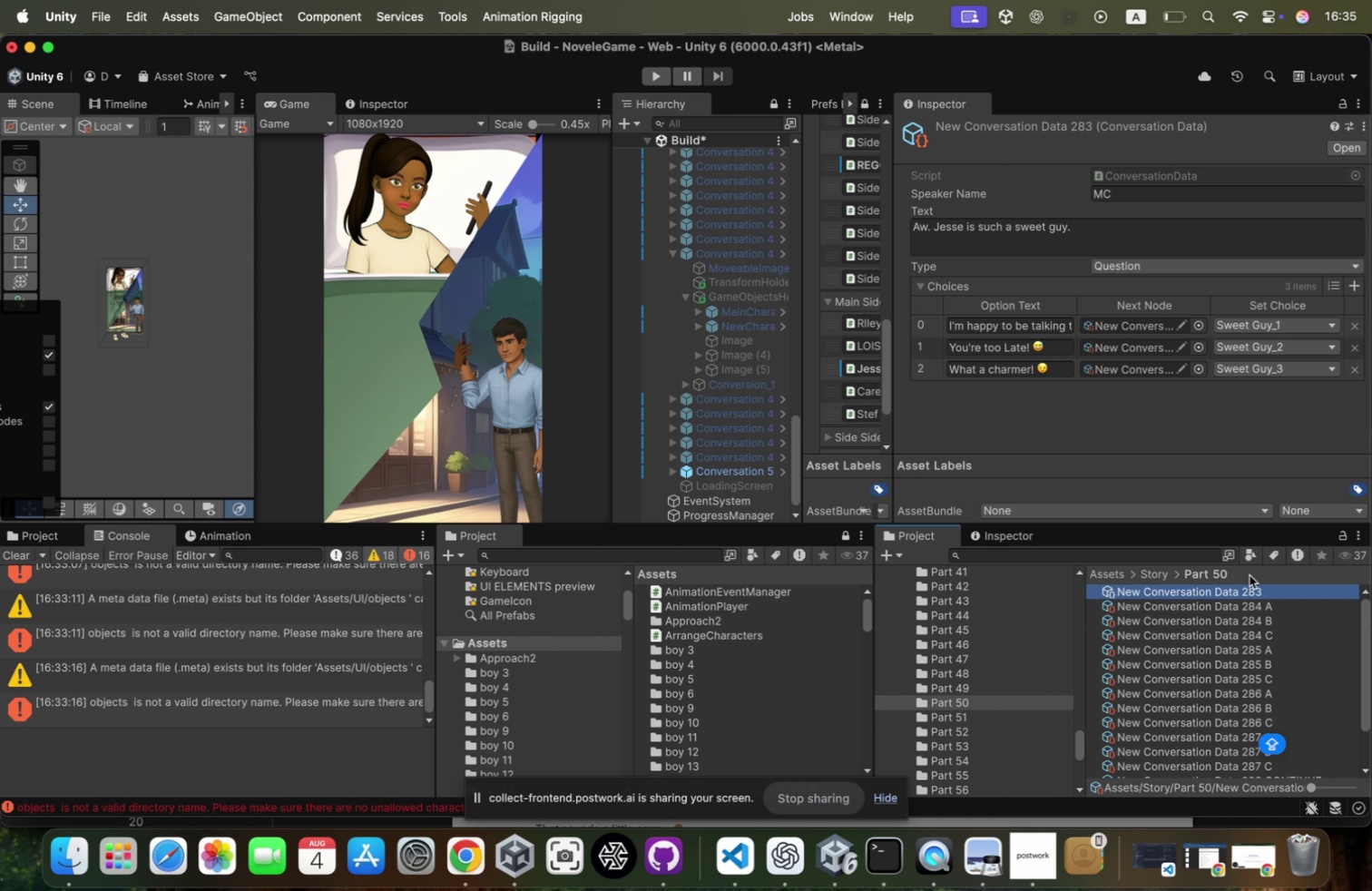 
left_click_drag(start_coordinate=[1253, 601], to_coordinate=[1125, 322])
 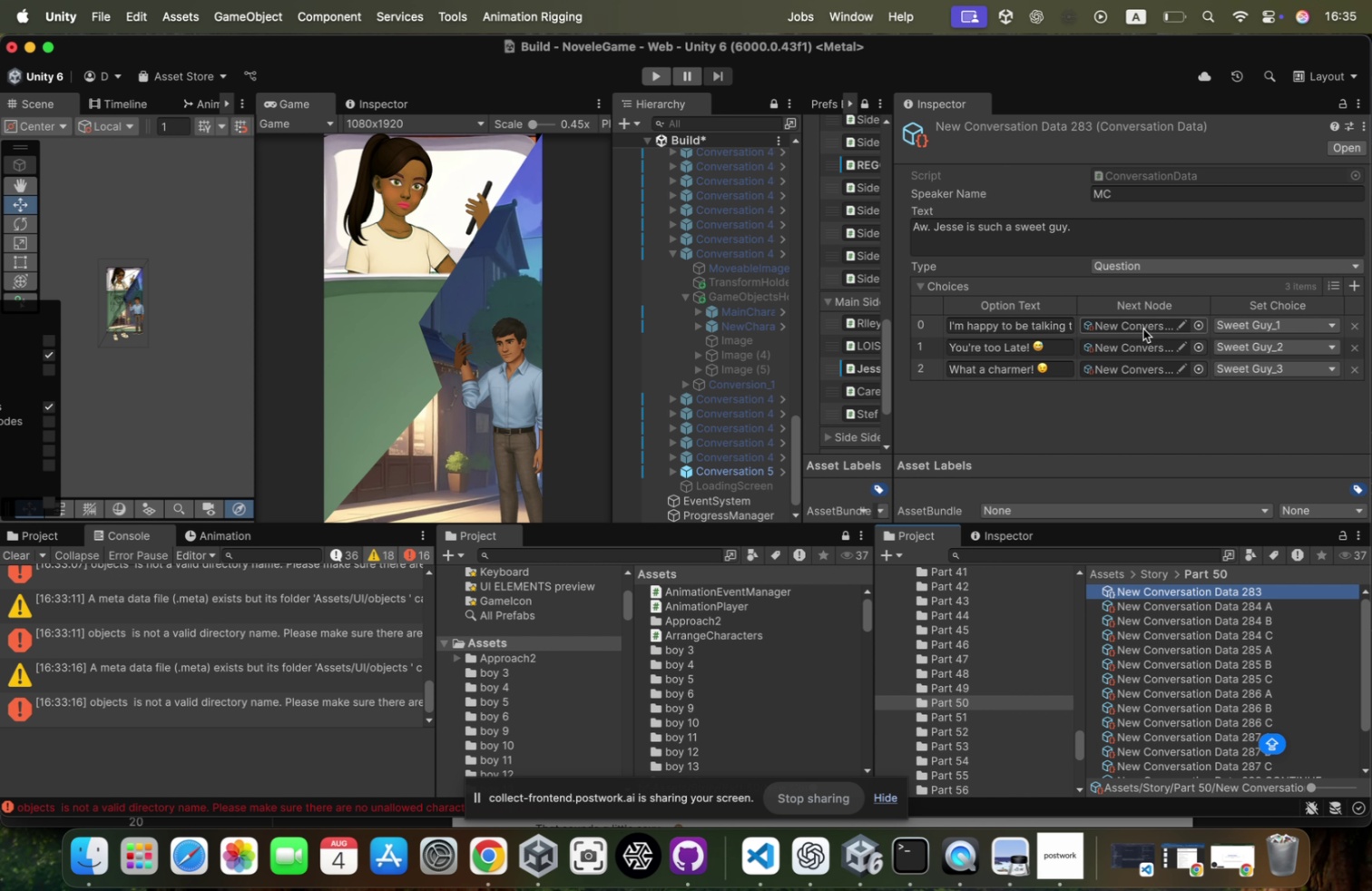 
wait(8.61)
 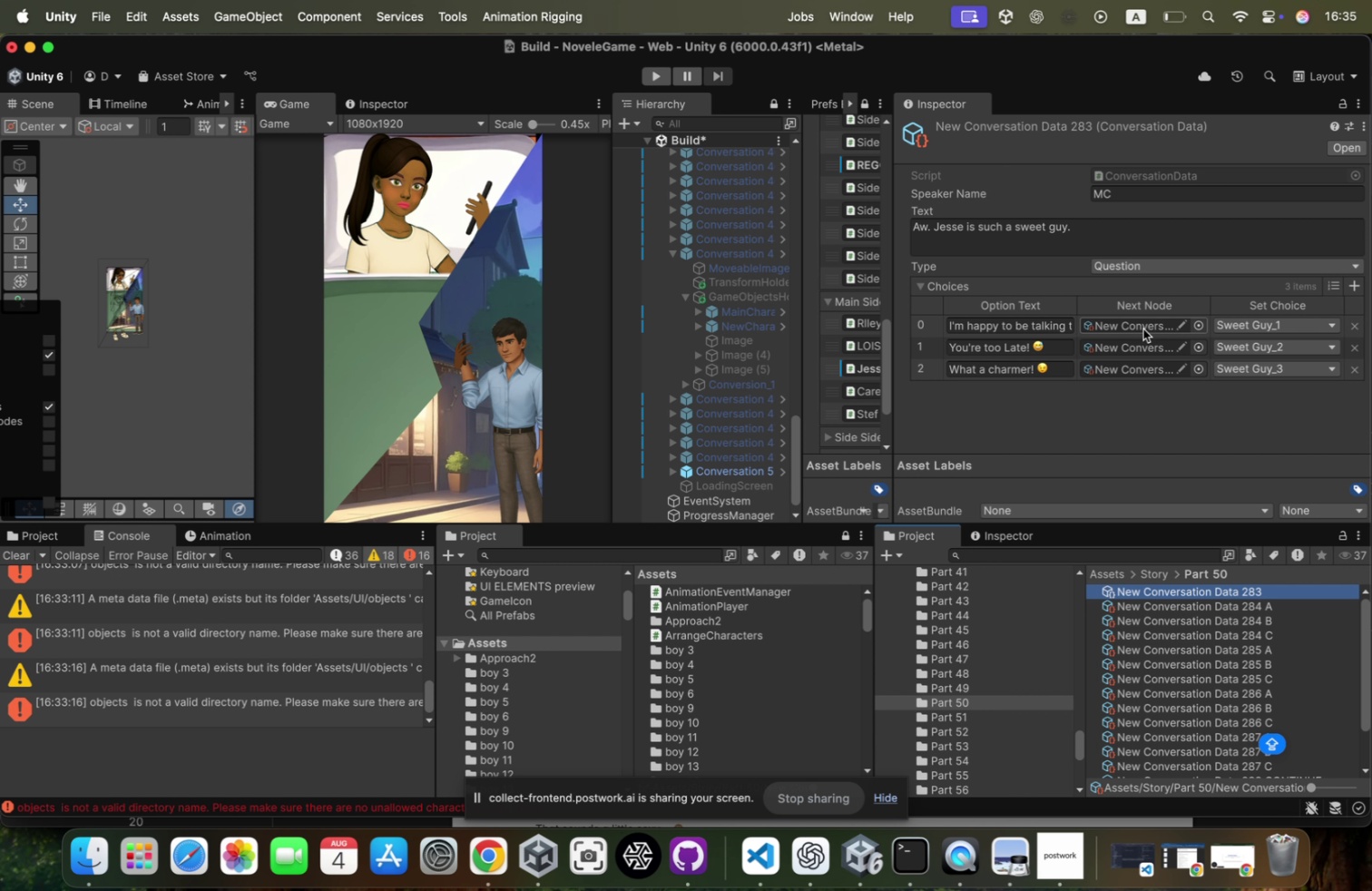 
left_click([1143, 328])
 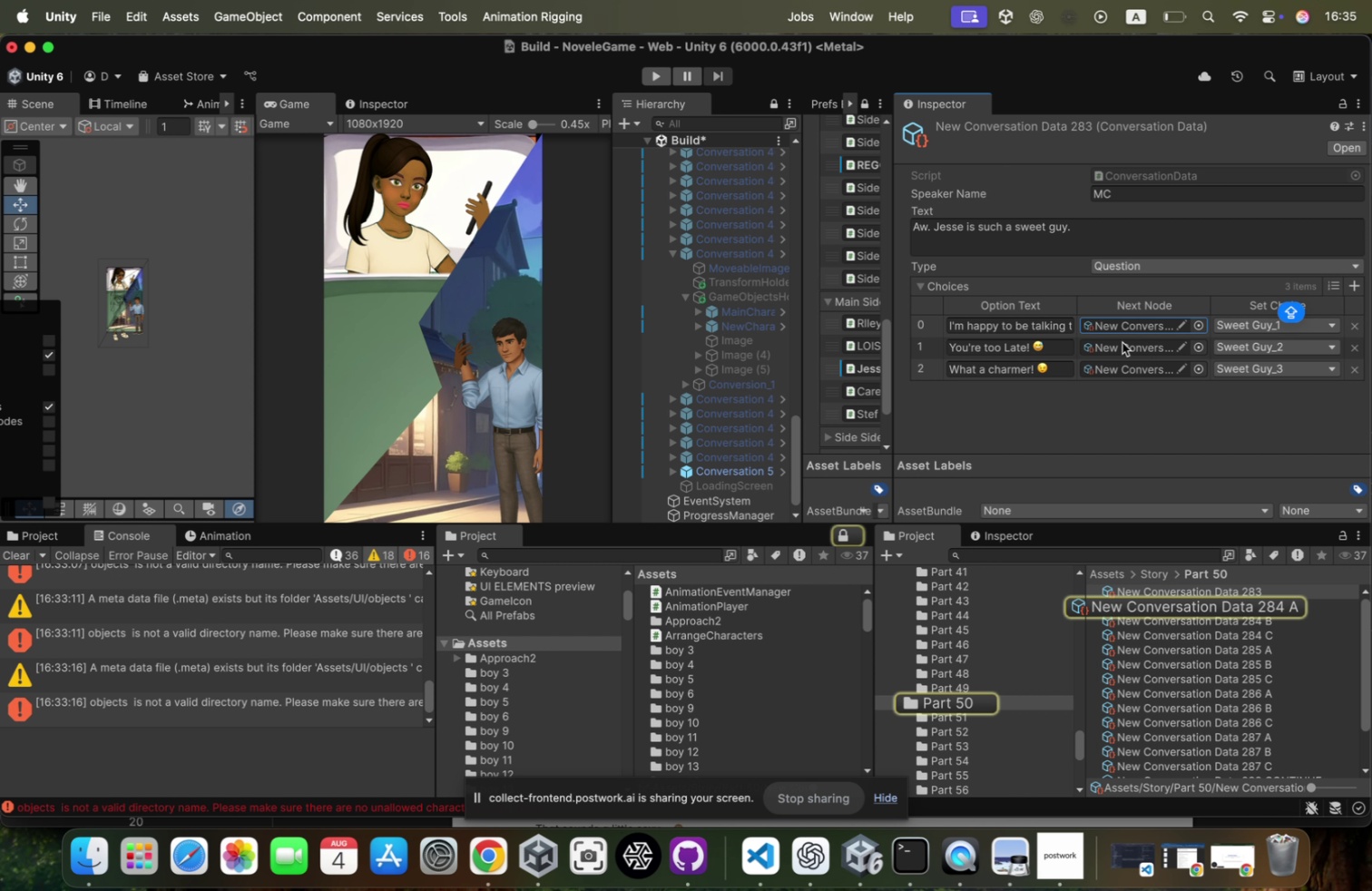 
left_click([1121, 349])
 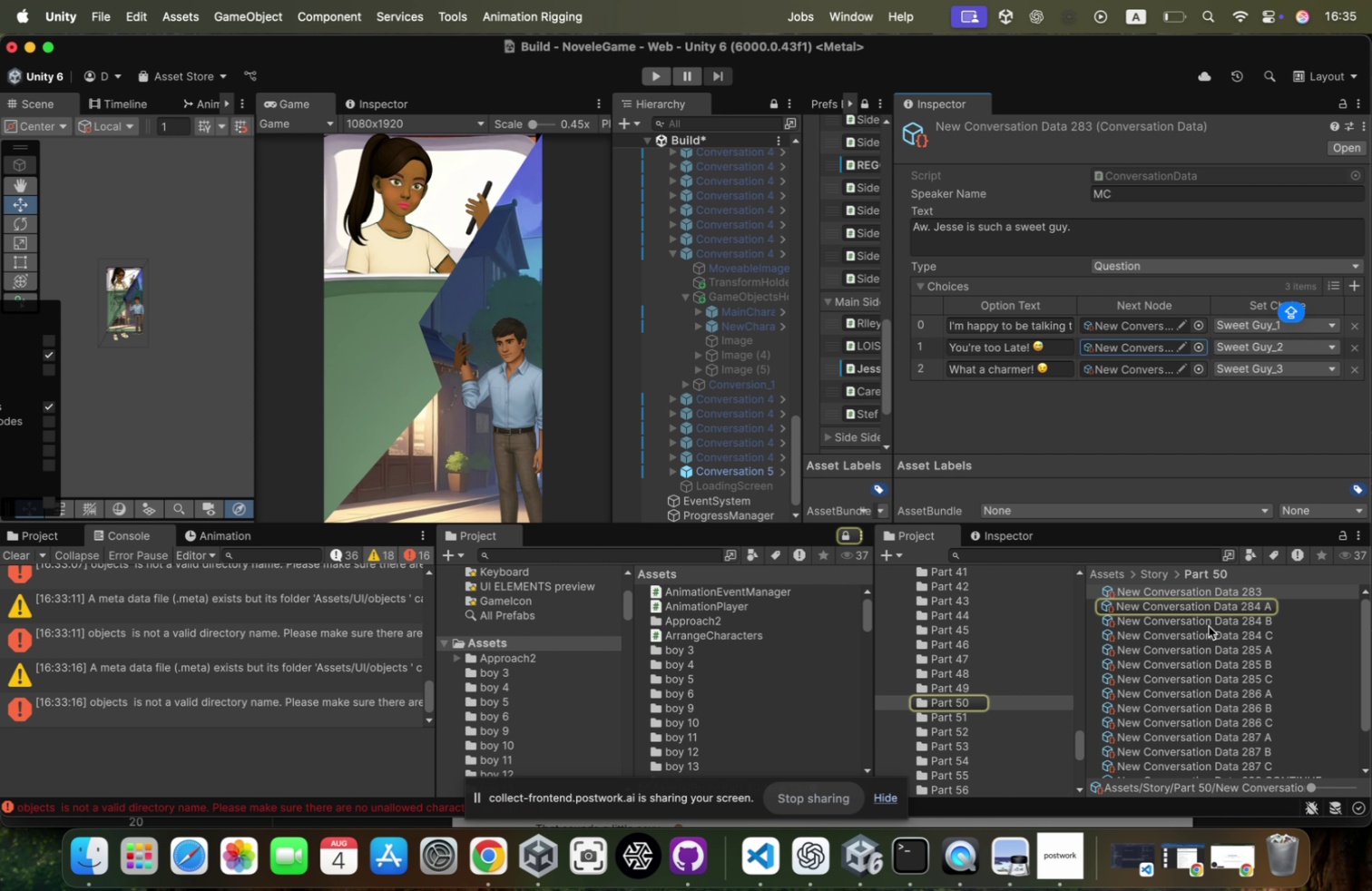 
left_click_drag(start_coordinate=[1209, 619], to_coordinate=[1165, 345])
 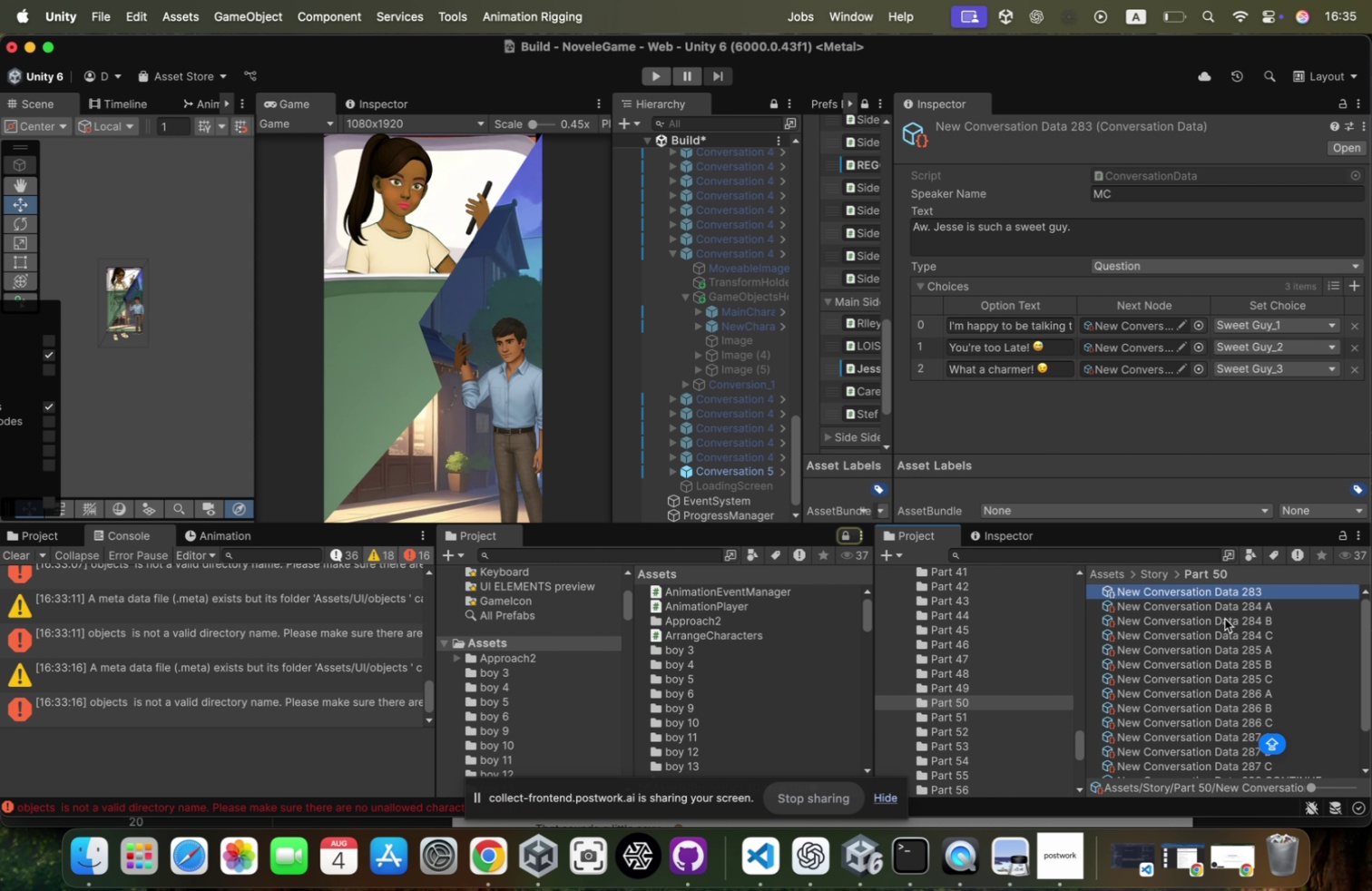 
left_click_drag(start_coordinate=[1223, 636], to_coordinate=[1152, 363])
 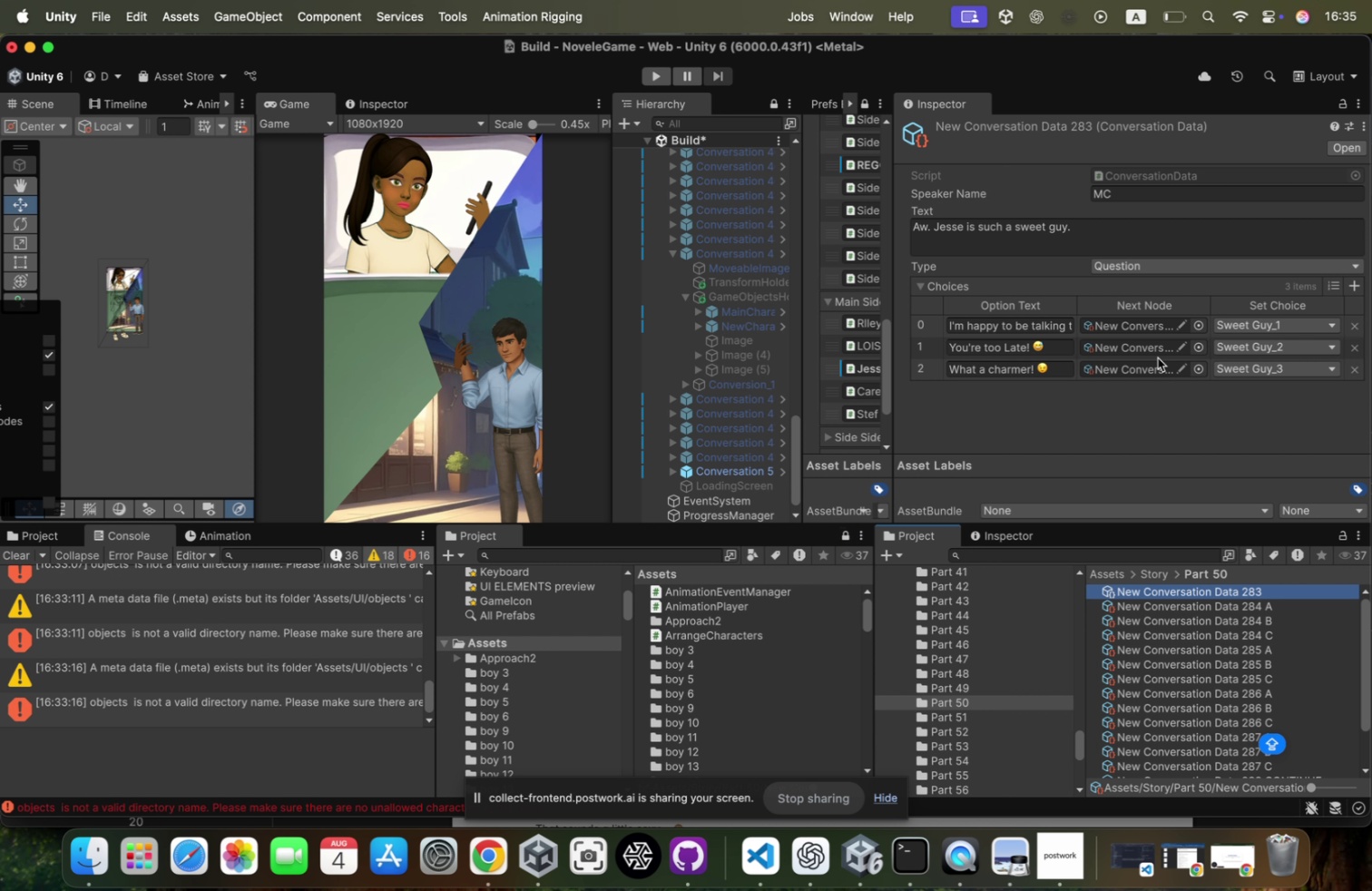 
left_click([1153, 366])
 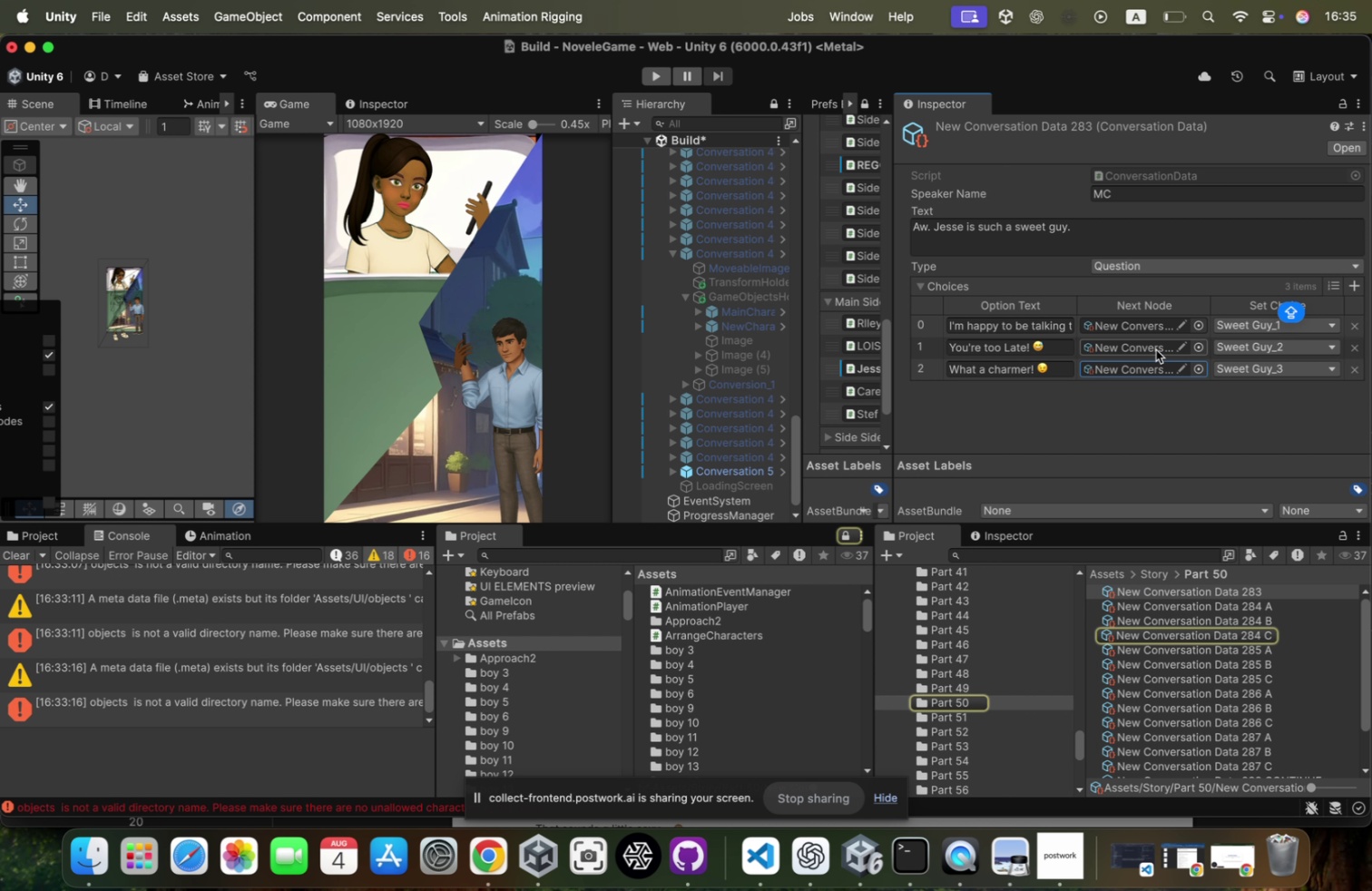 
left_click([1156, 349])
 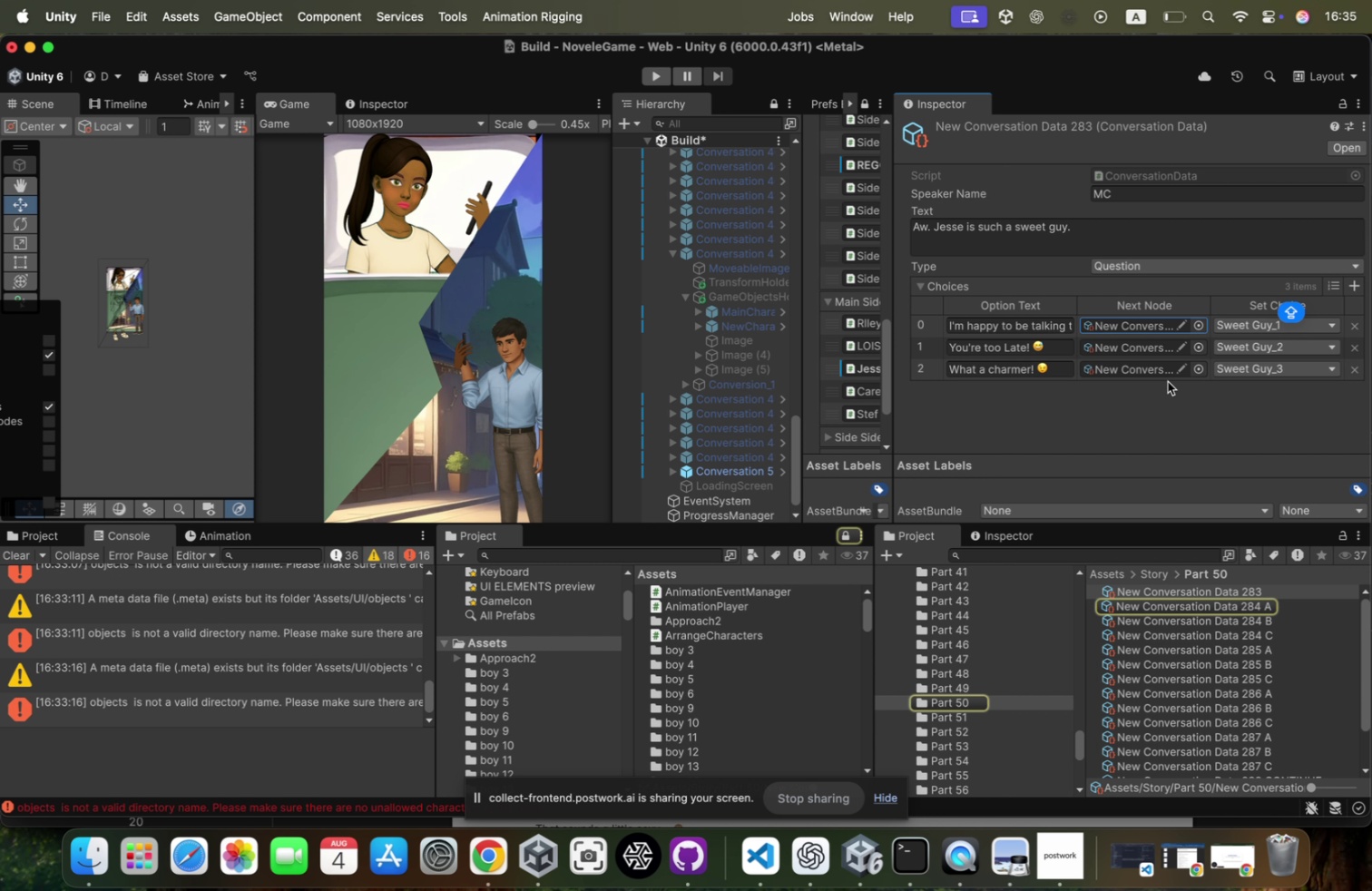 
left_click([1276, 609])
 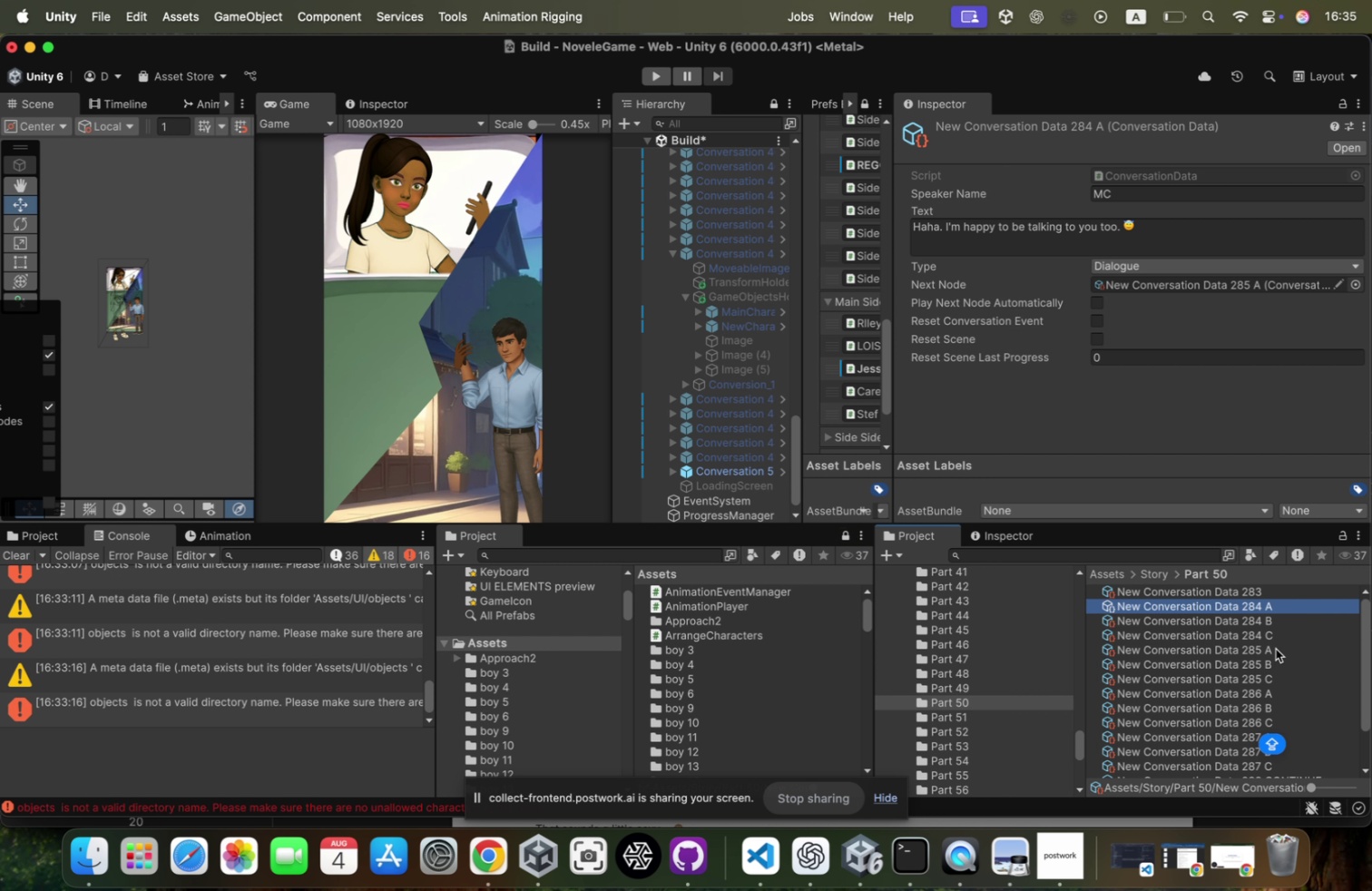 
left_click_drag(start_coordinate=[1274, 649], to_coordinate=[1254, 288])
 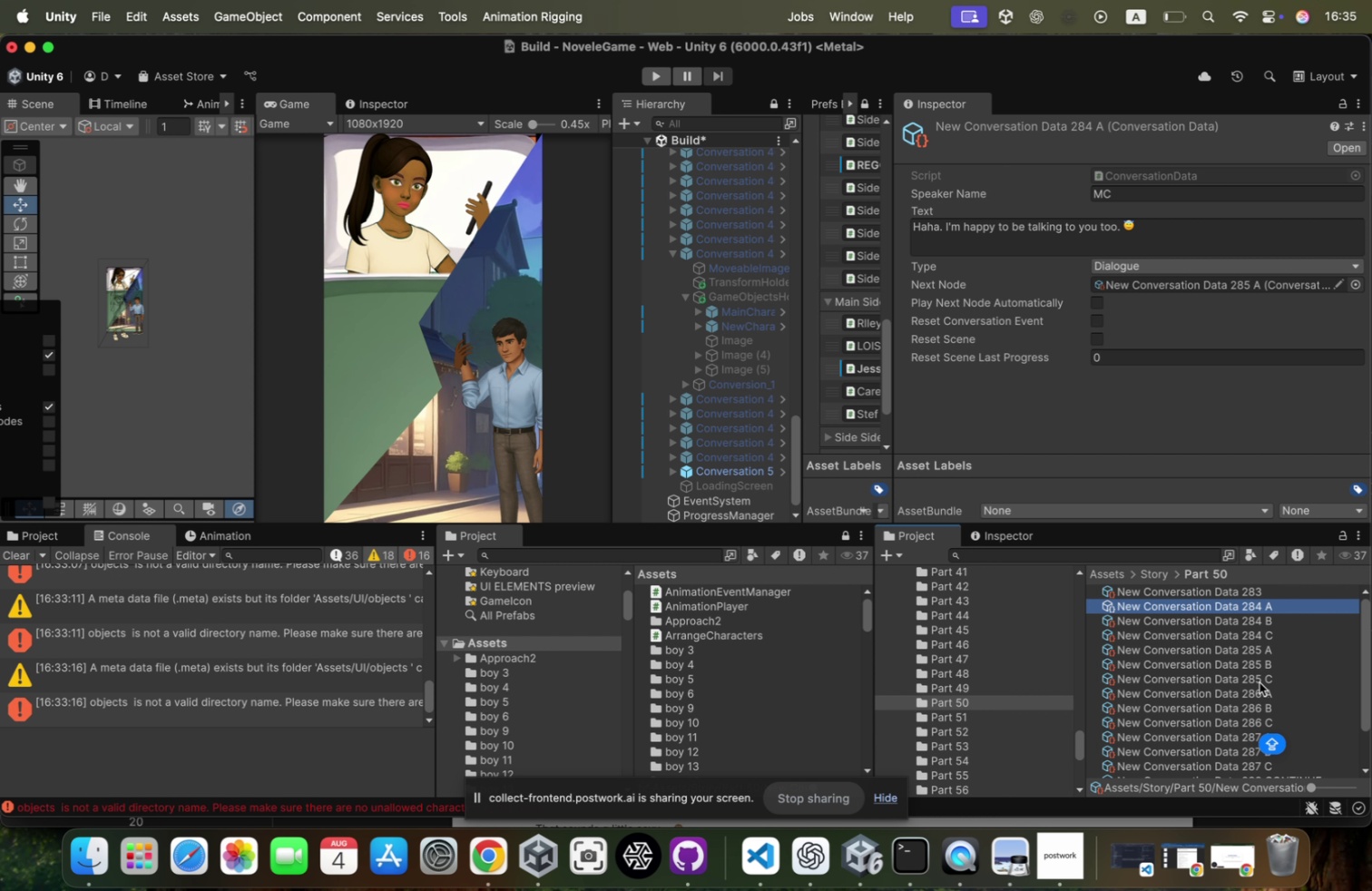 
left_click([1270, 660])
 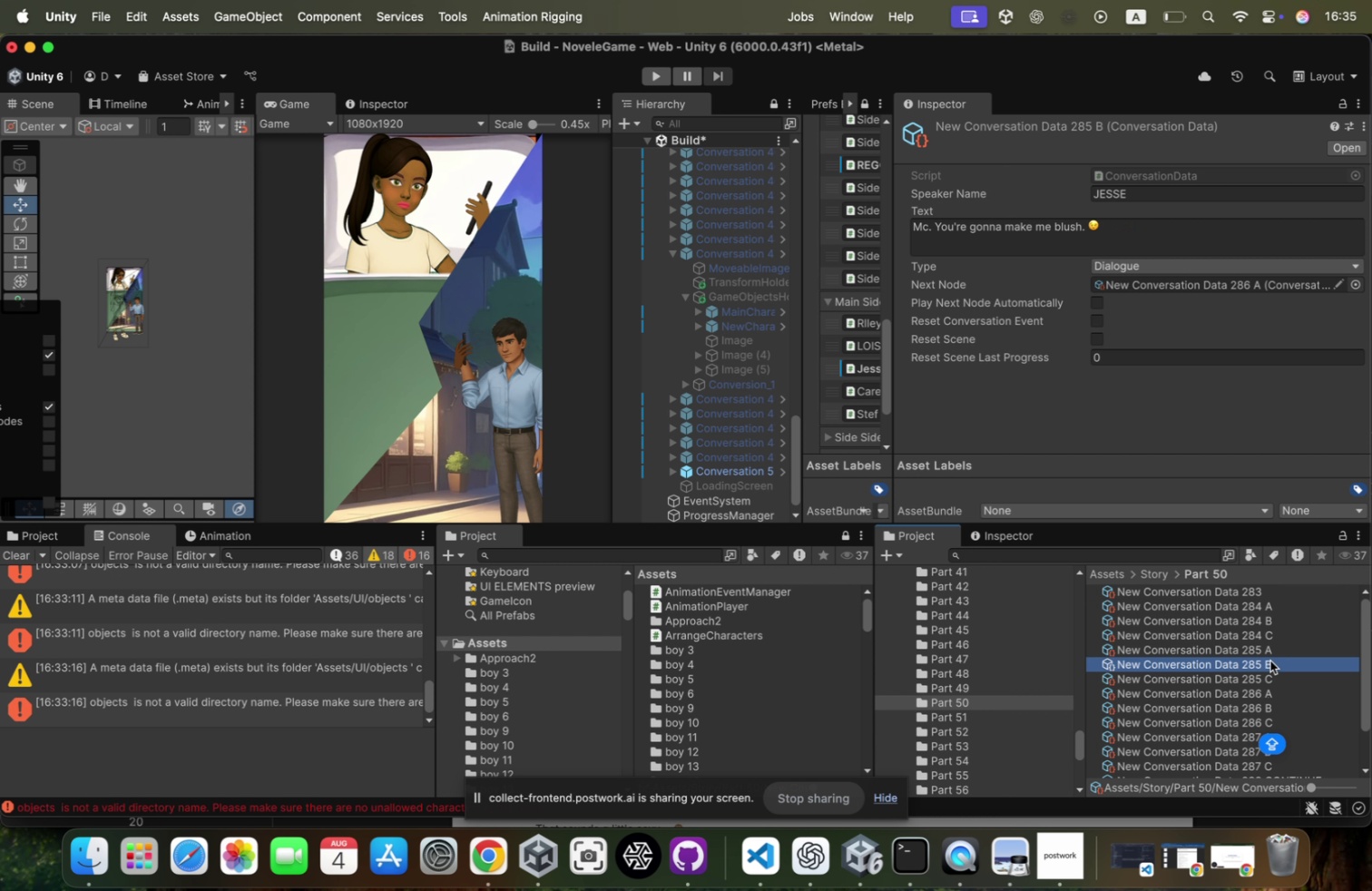 
key(ArrowUp)
 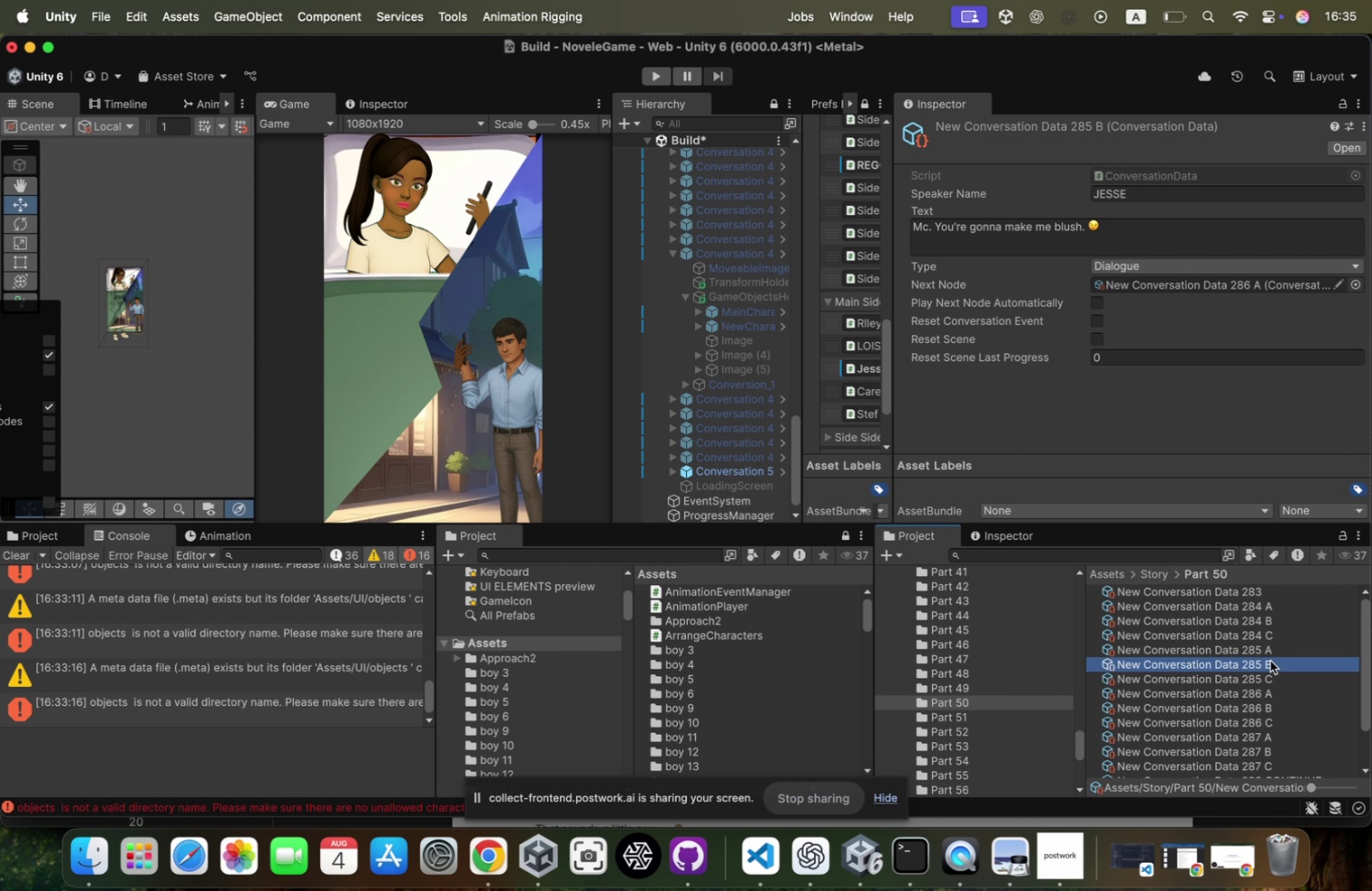 
key(ArrowUp)
 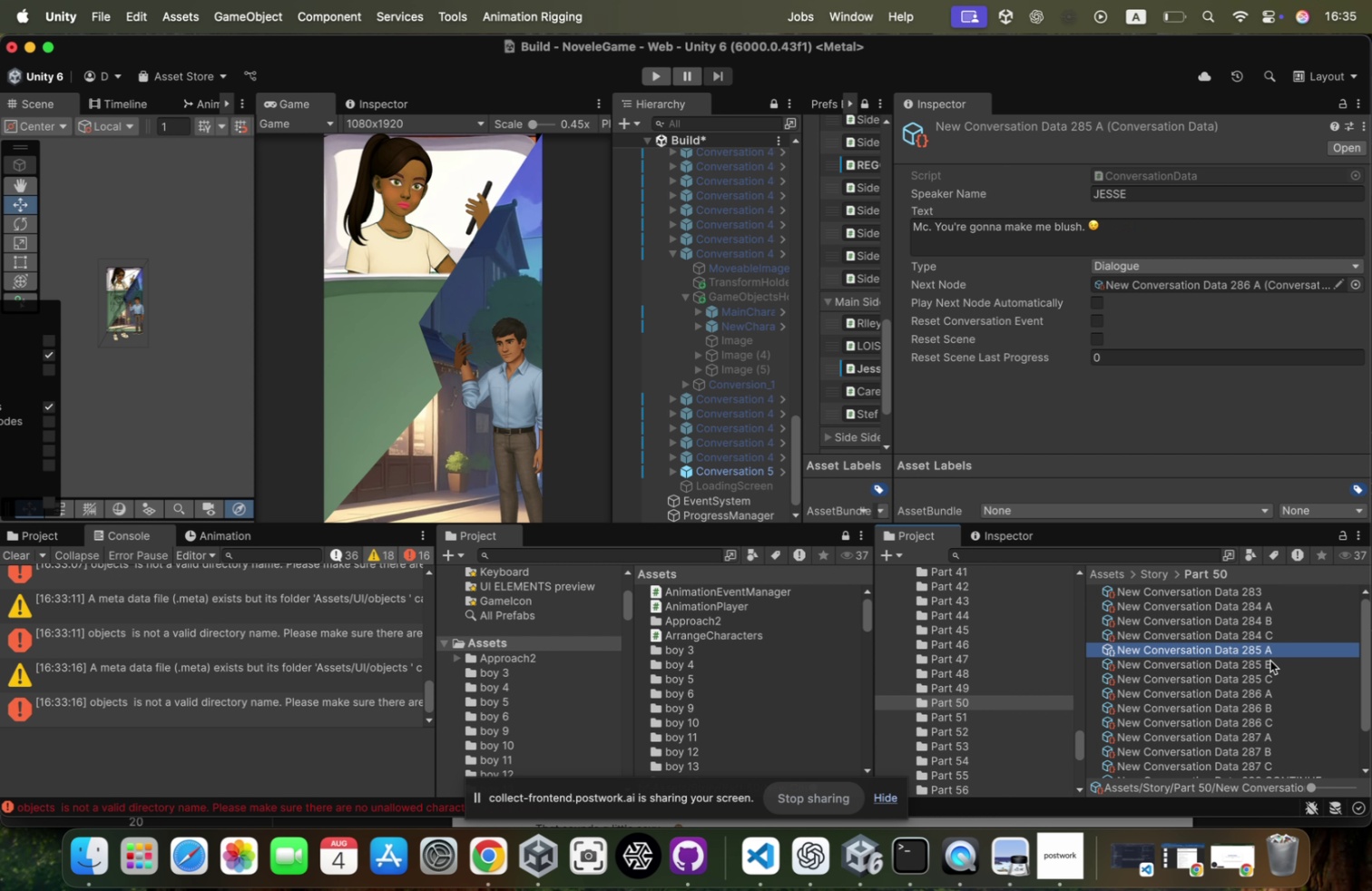 
key(ArrowUp)
 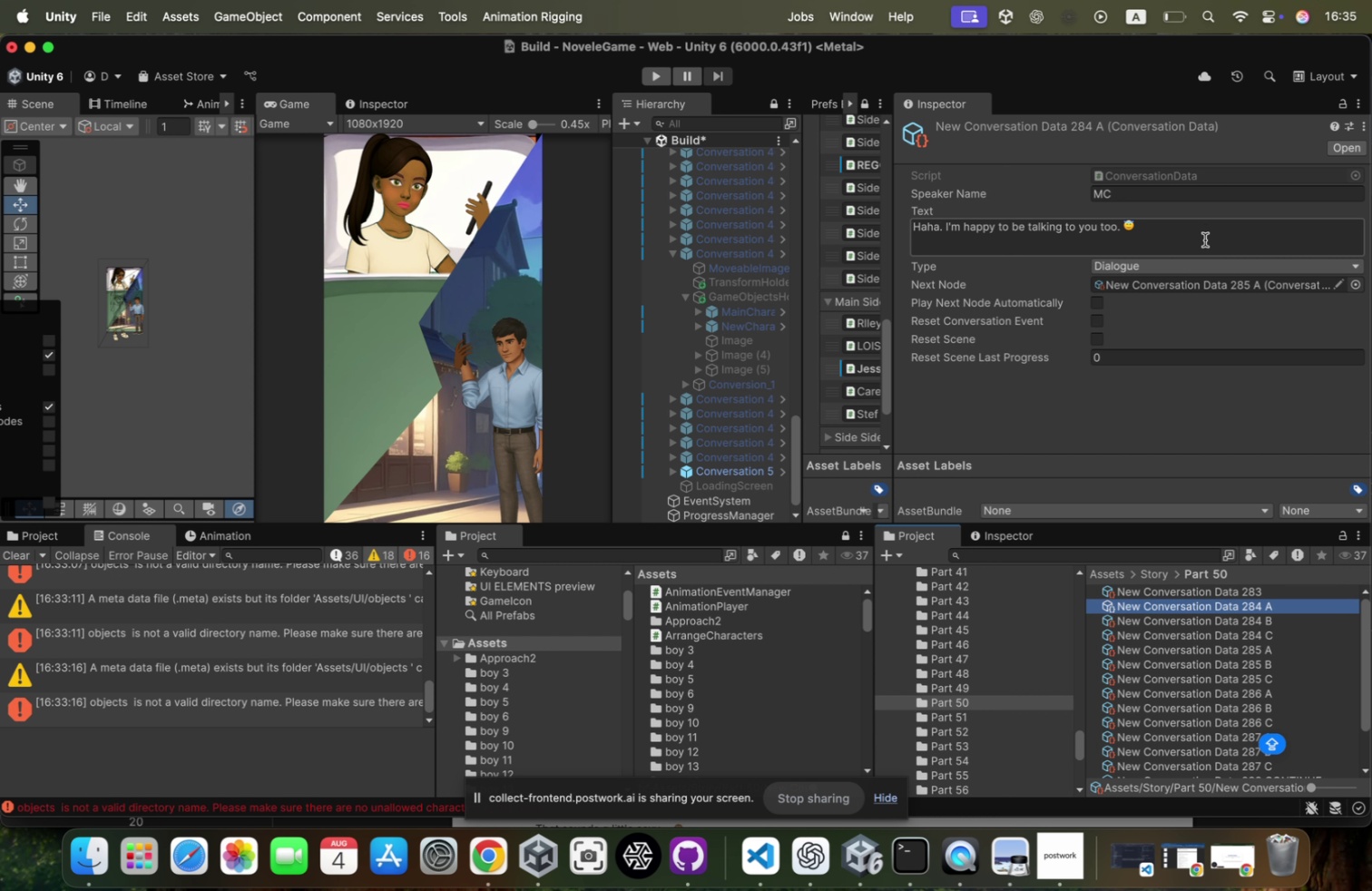 
key(ArrowUp)
 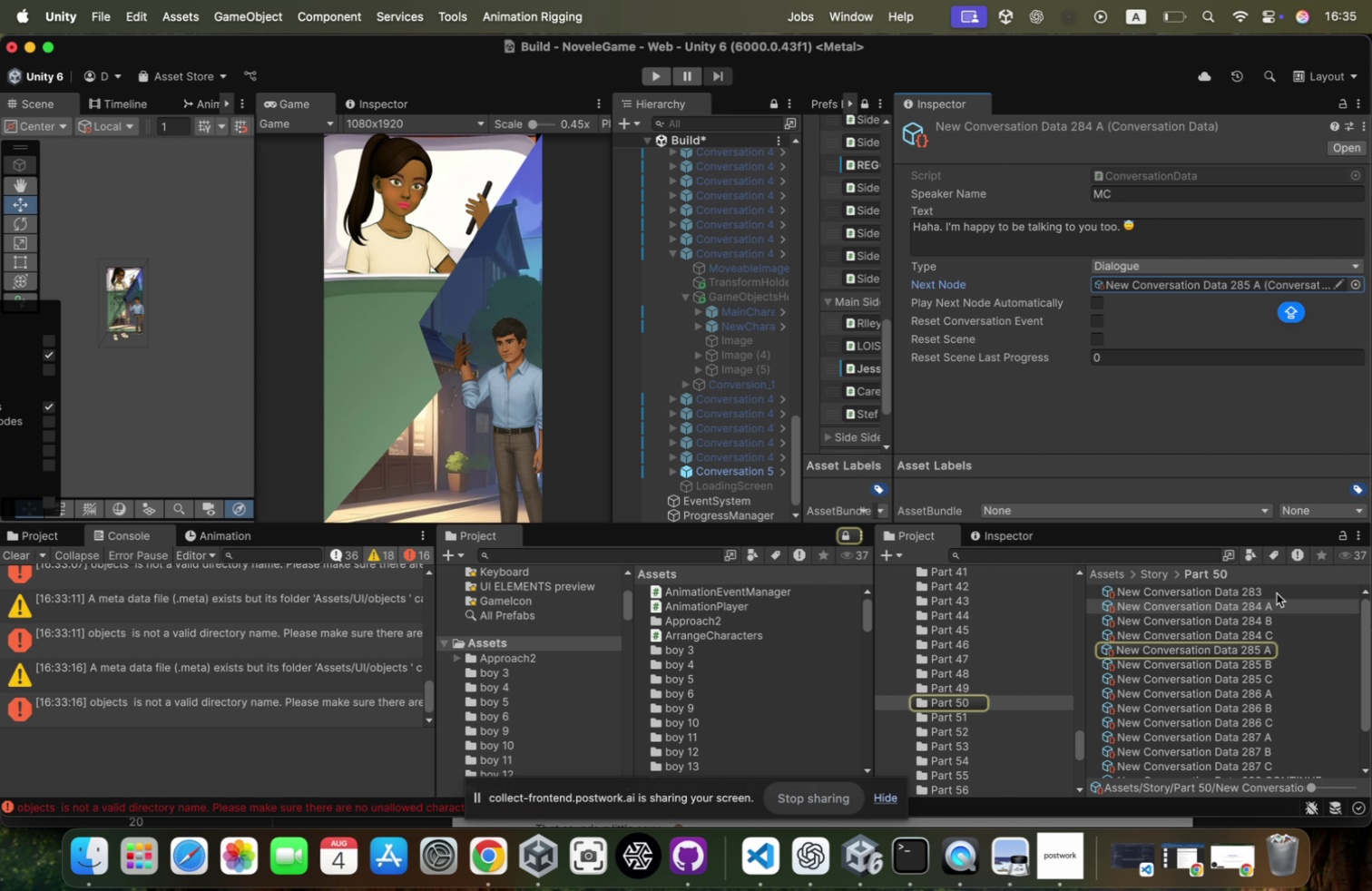 
left_click([1209, 286])
 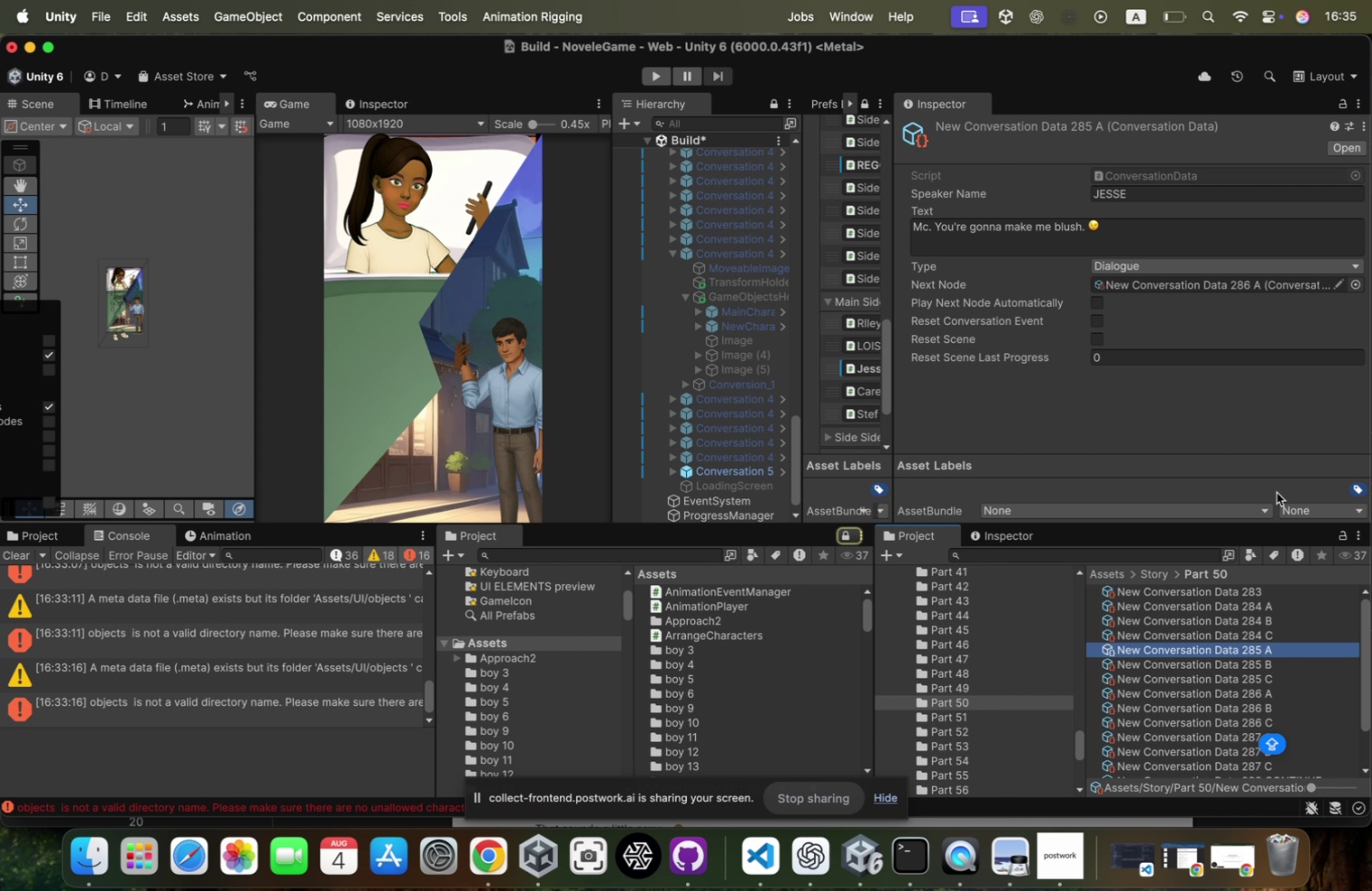 
left_click([1261, 647])
 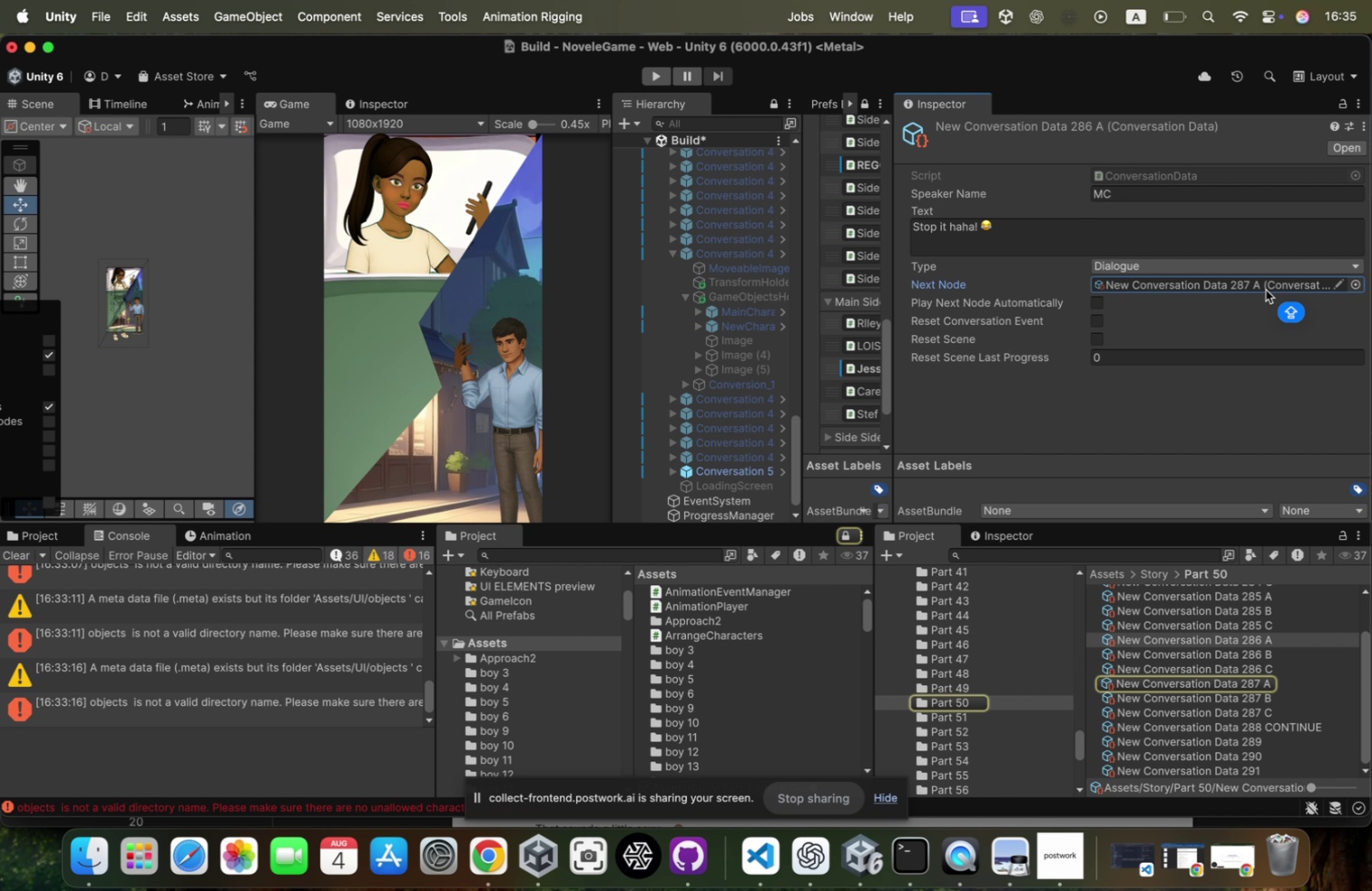 
left_click([1259, 684])
 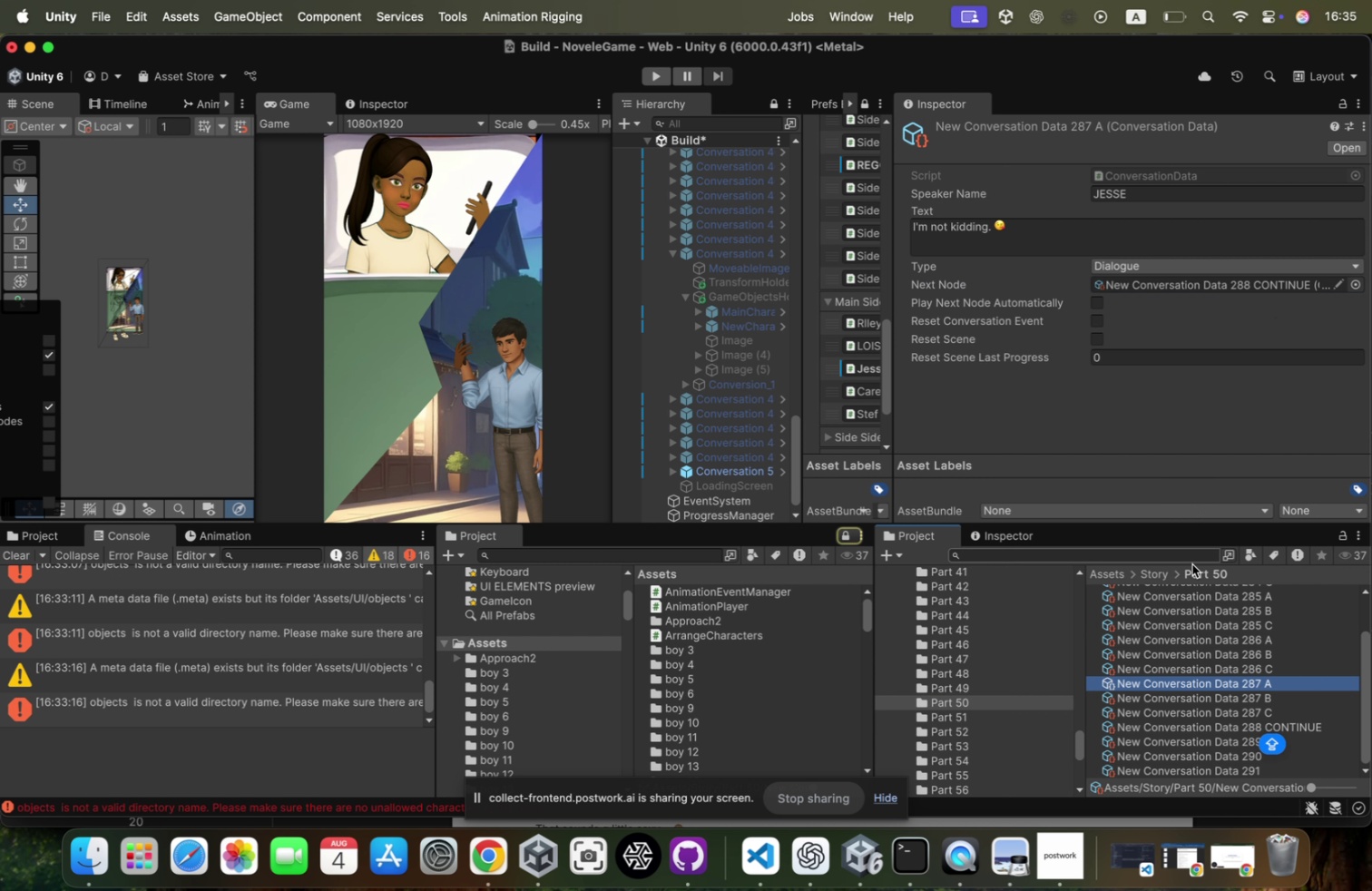 
scroll: coordinate [1247, 627], scroll_direction: up, amount: 11.0
 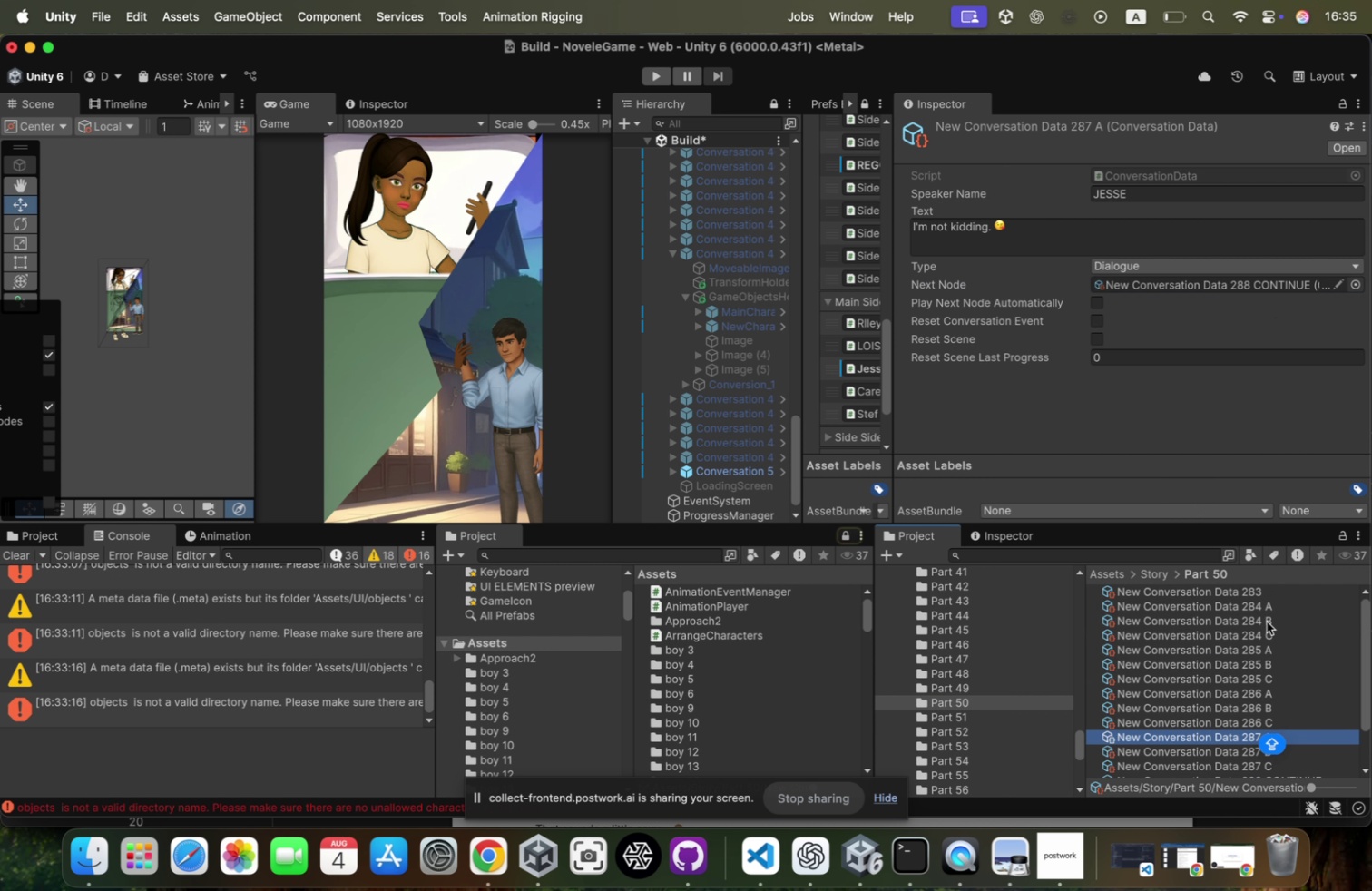 
left_click([1268, 619])
 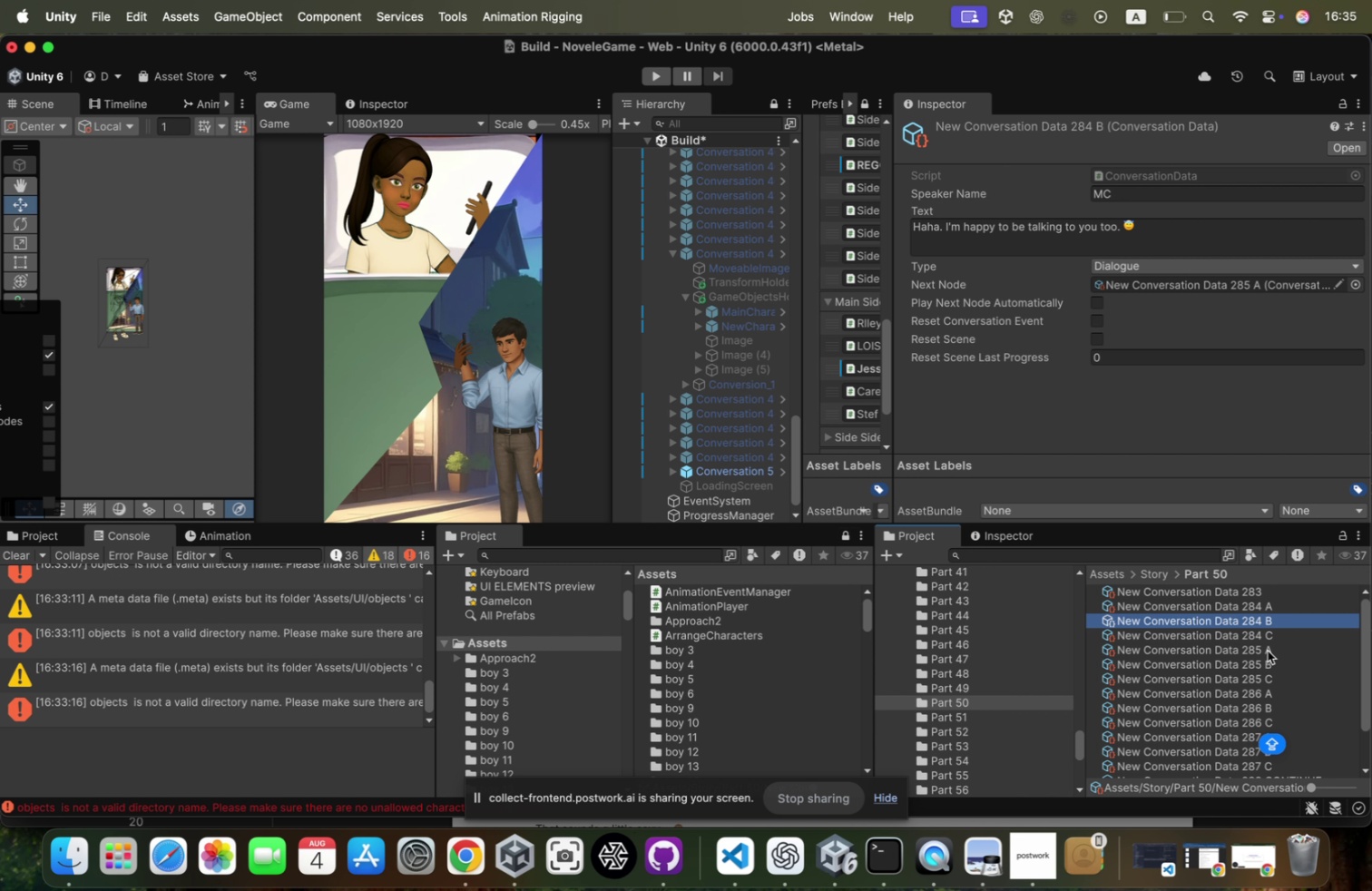 
left_click_drag(start_coordinate=[1275, 667], to_coordinate=[1215, 285])
 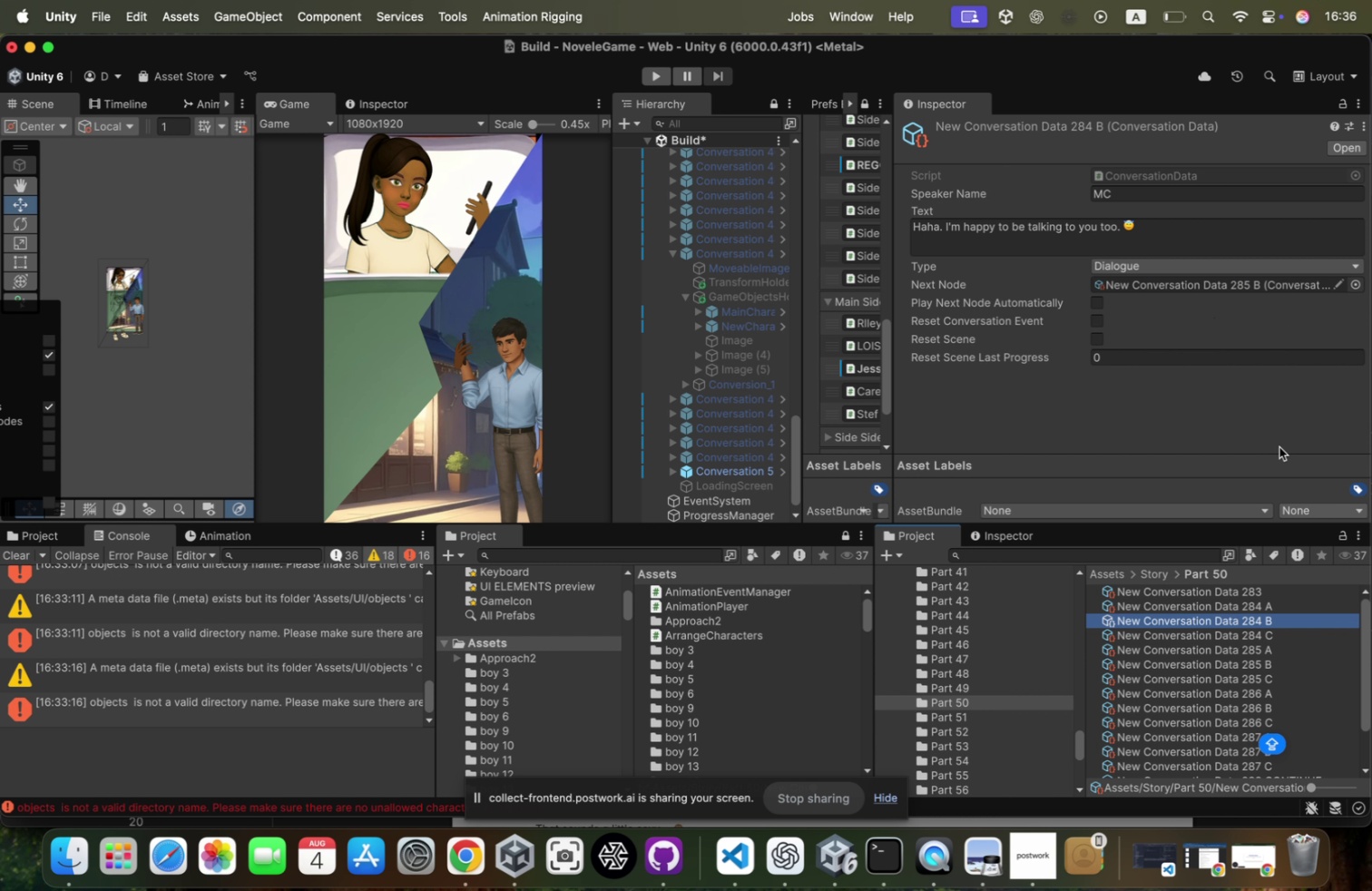 
left_click([1269, 279])
 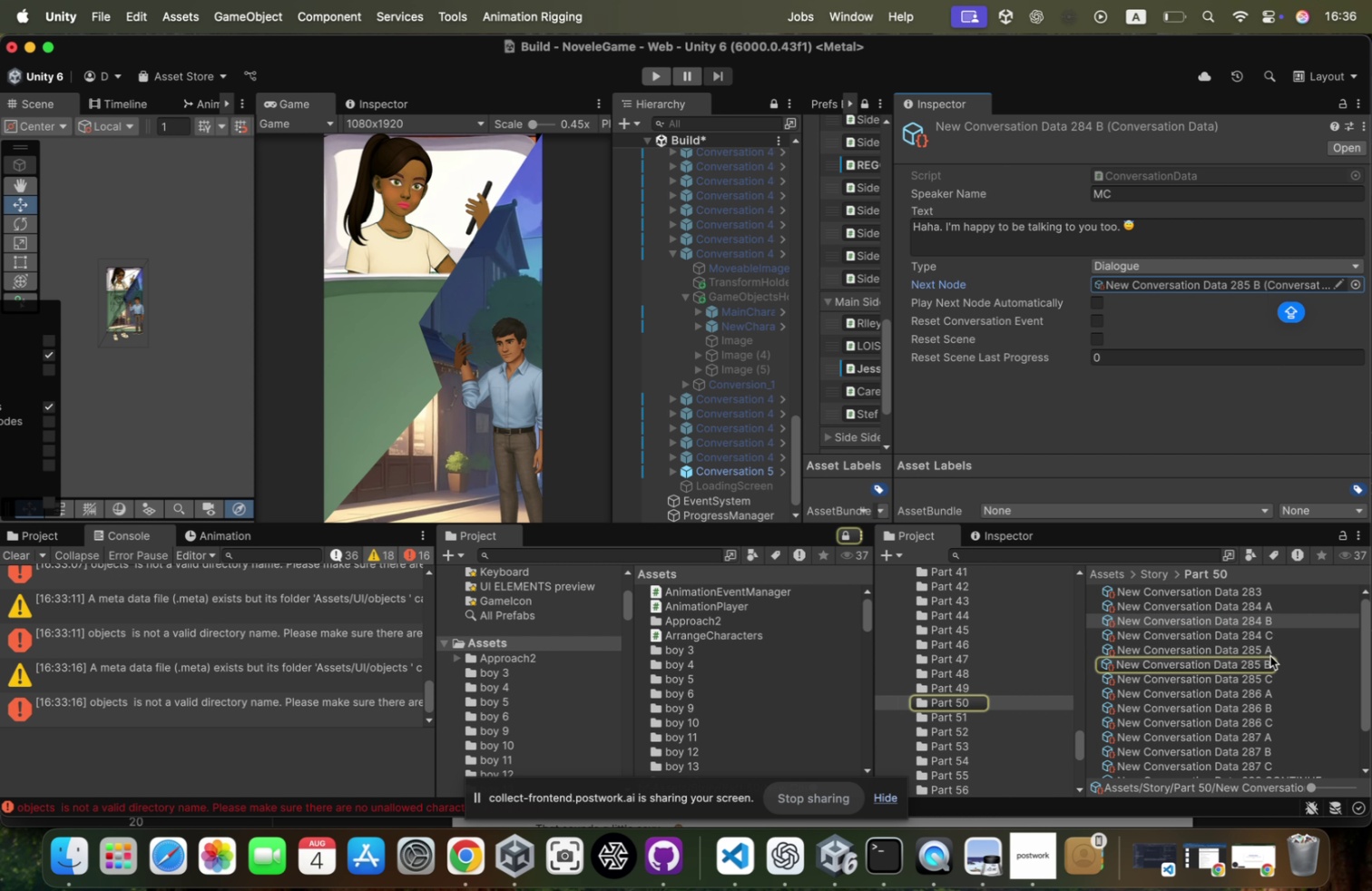 
left_click([1269, 663])
 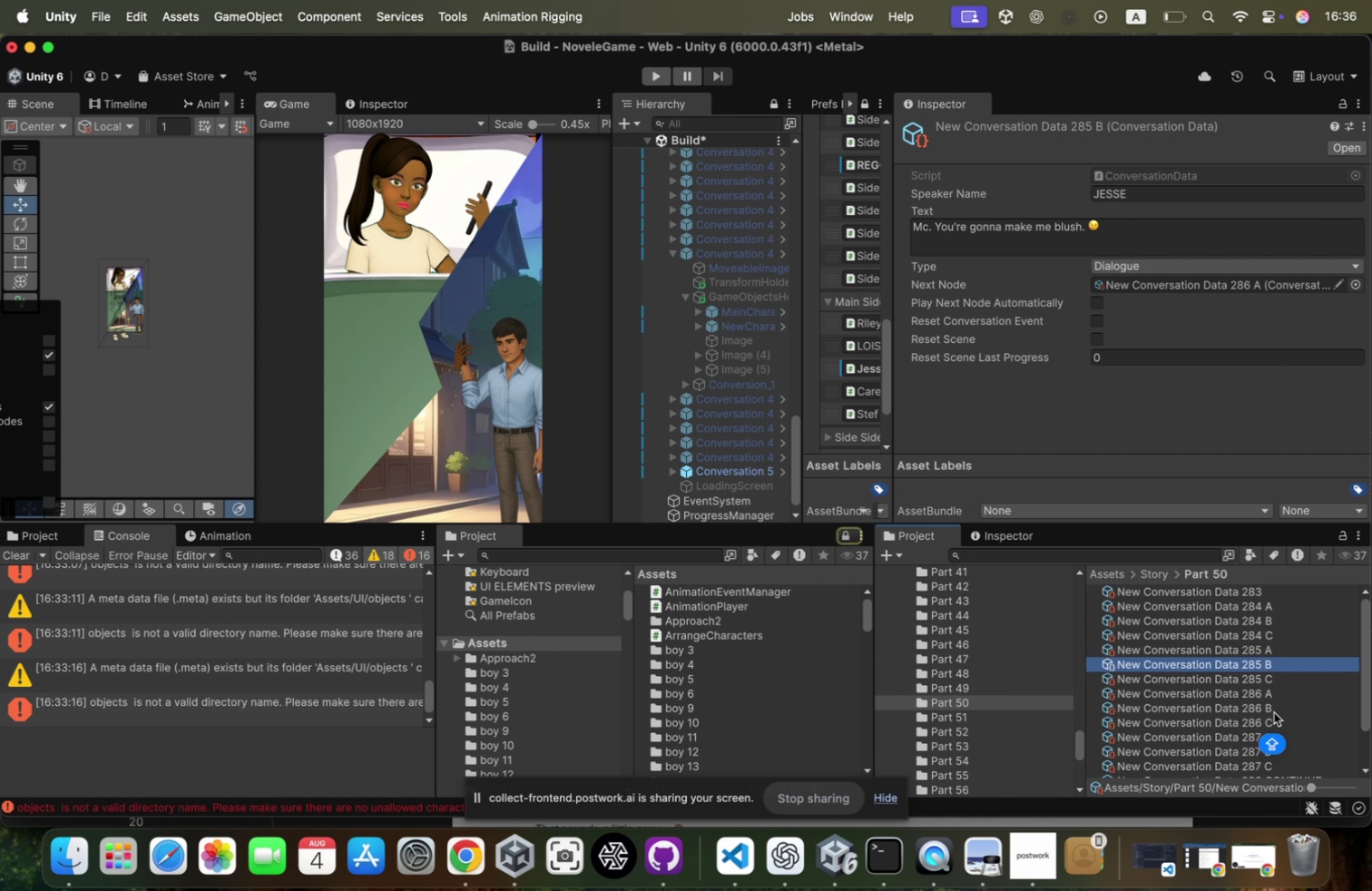 
left_click_drag(start_coordinate=[1272, 708], to_coordinate=[1274, 281])
 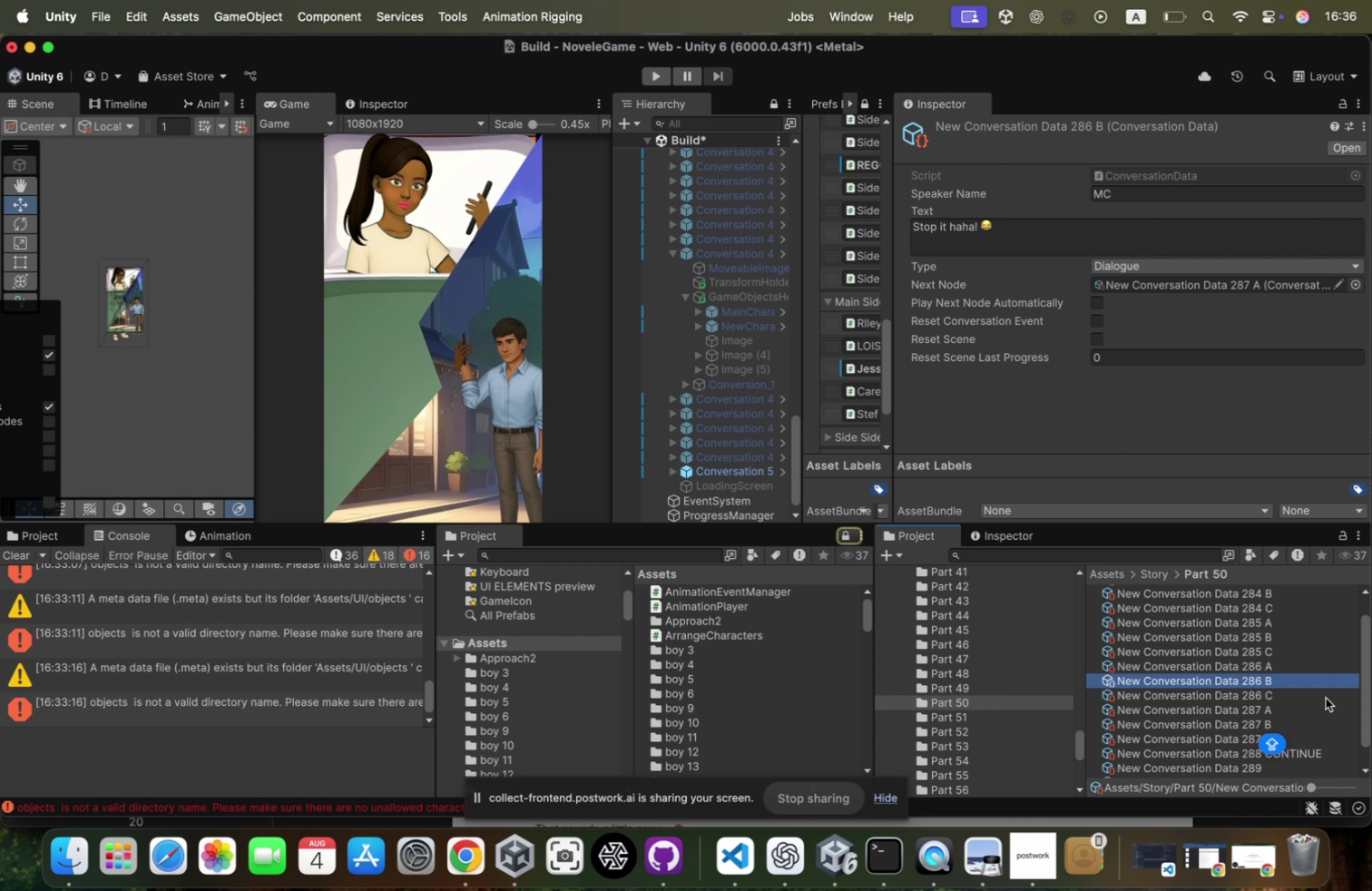 
left_click_drag(start_coordinate=[1277, 720], to_coordinate=[1230, 280])
 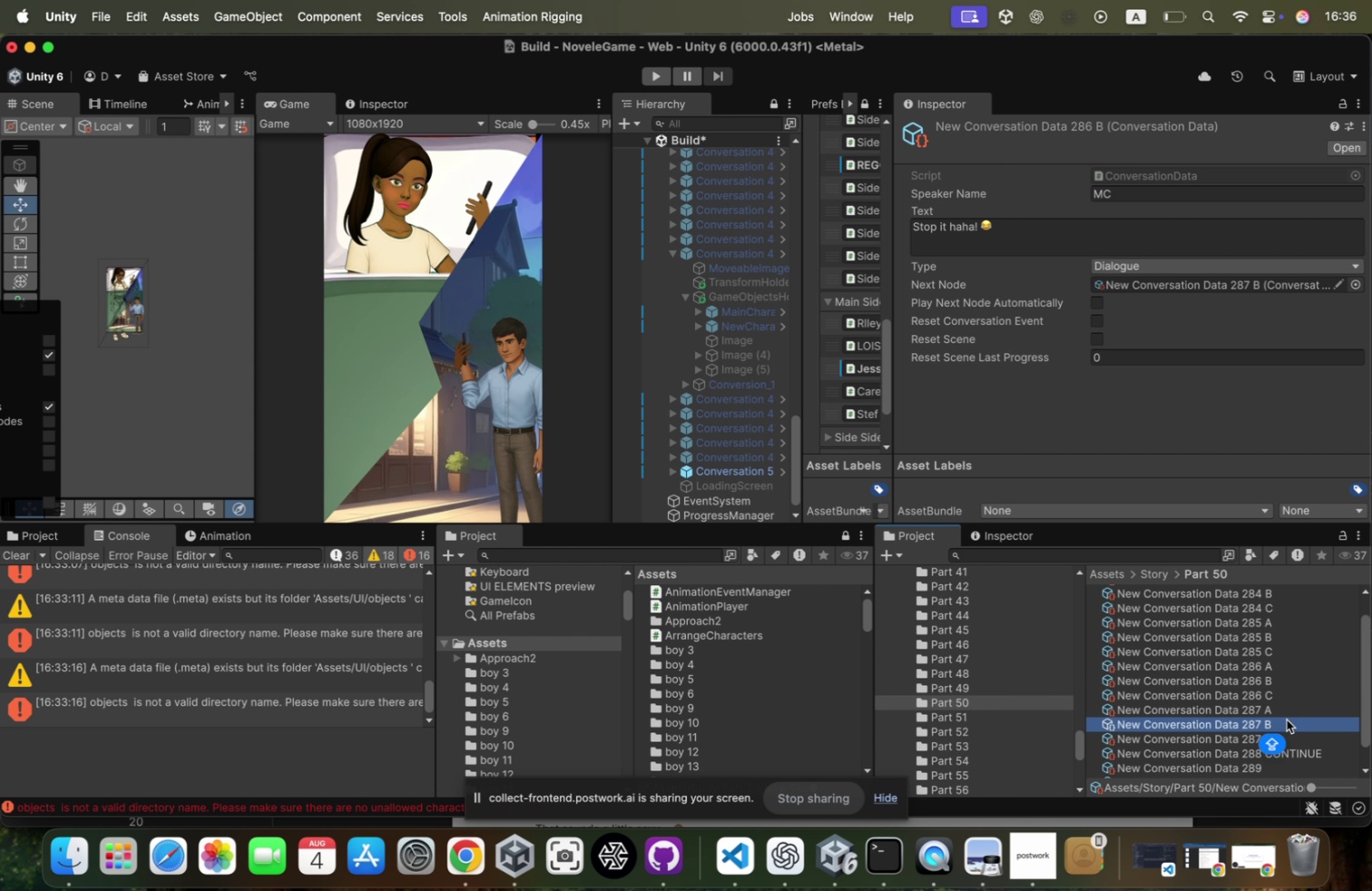 
wait(5.68)
 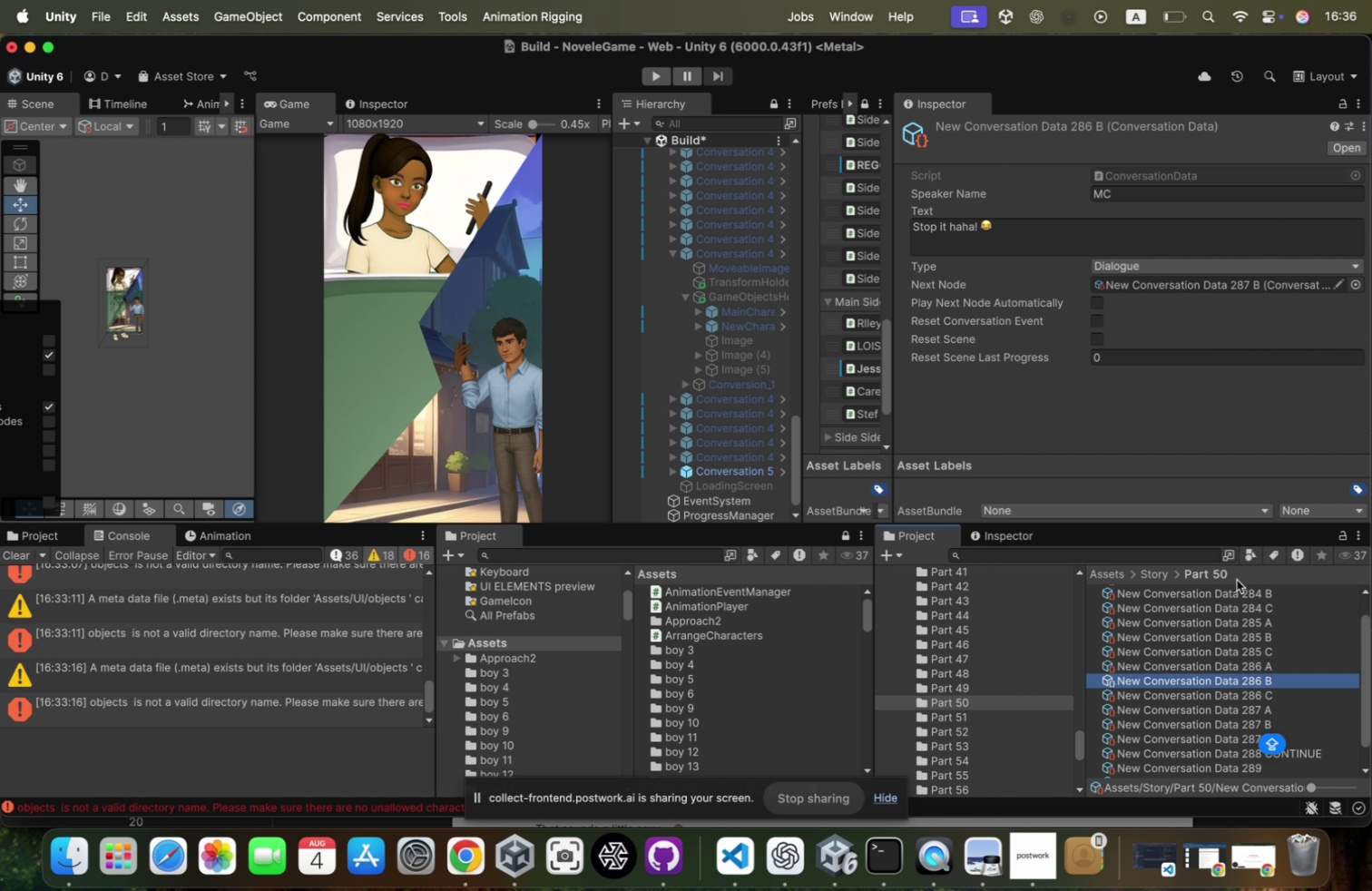 
scroll: coordinate [1260, 610], scroll_direction: up, amount: 7.0
 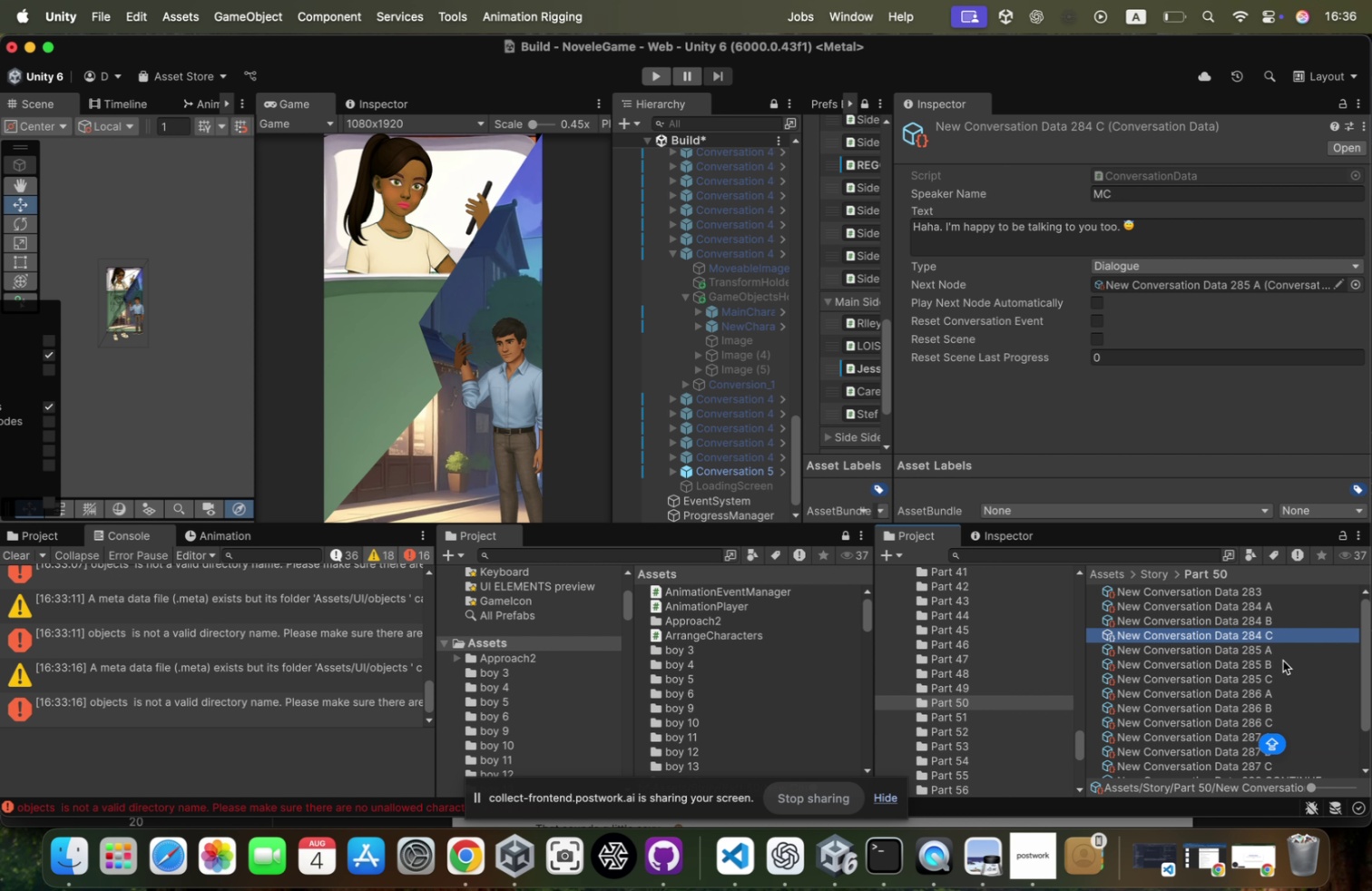 
left_click_drag(start_coordinate=[1279, 678], to_coordinate=[1265, 289])
 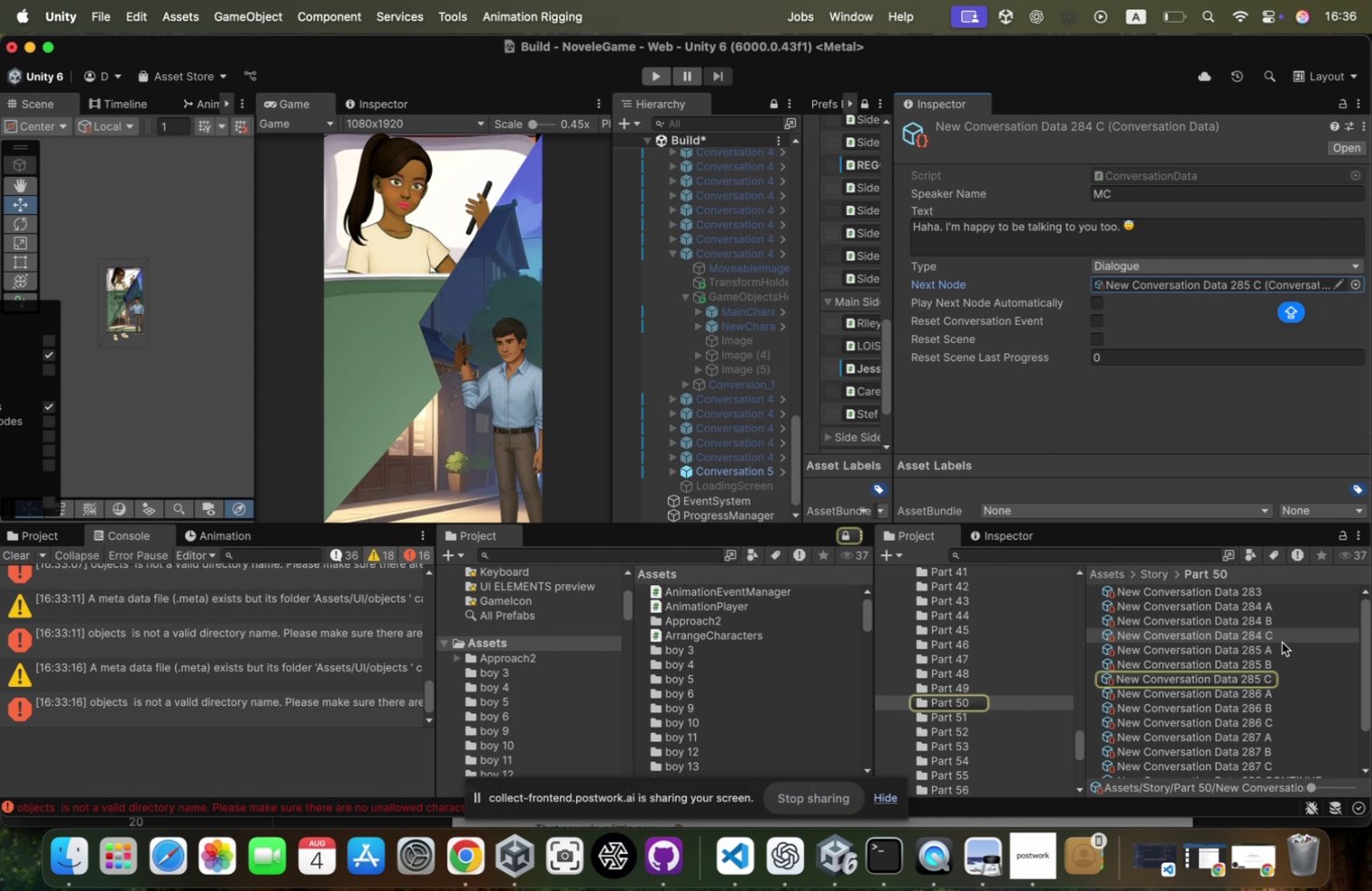 
left_click([1267, 676])
 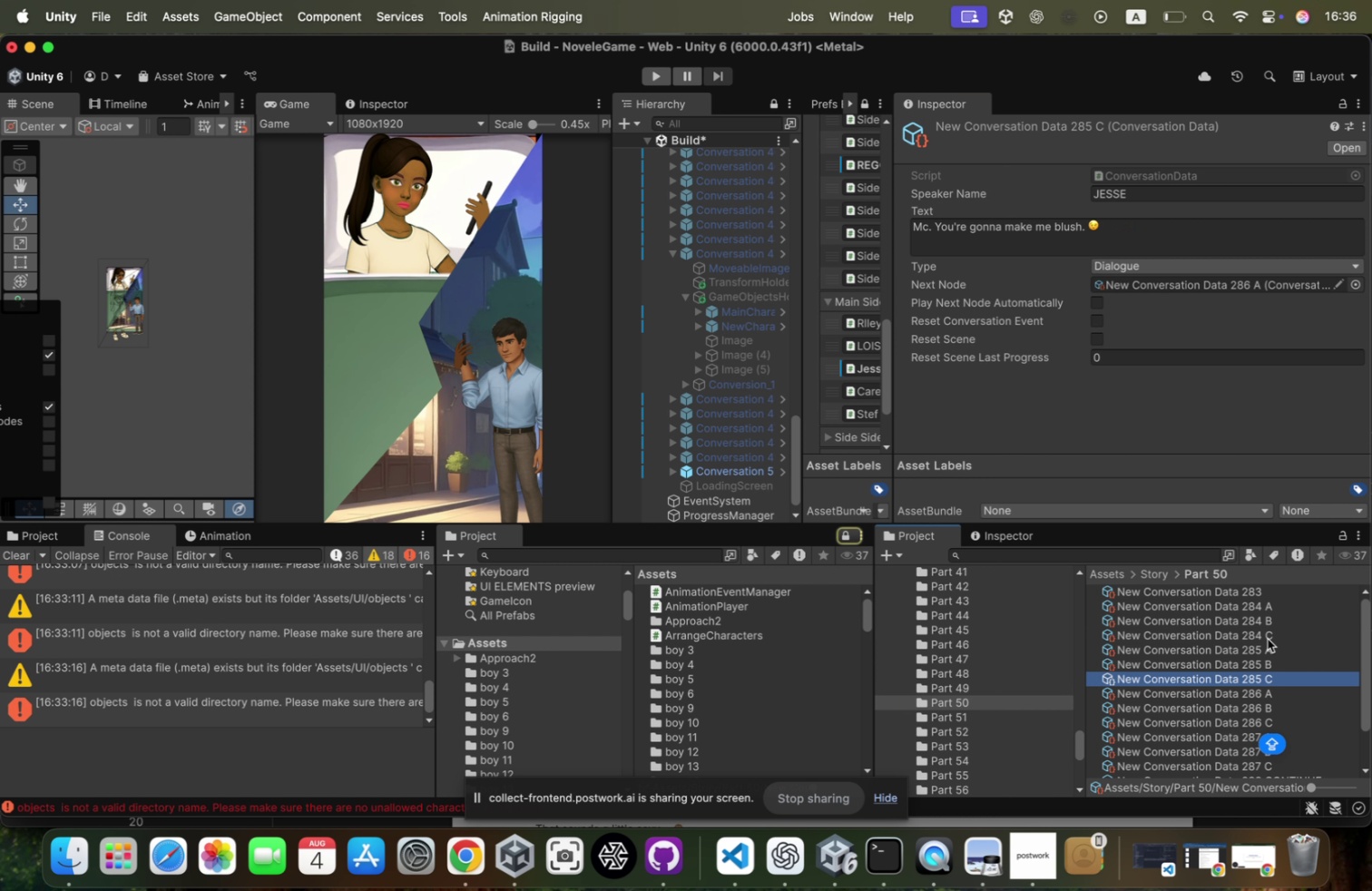 
scroll: coordinate [1283, 680], scroll_direction: down, amount: 4.0
 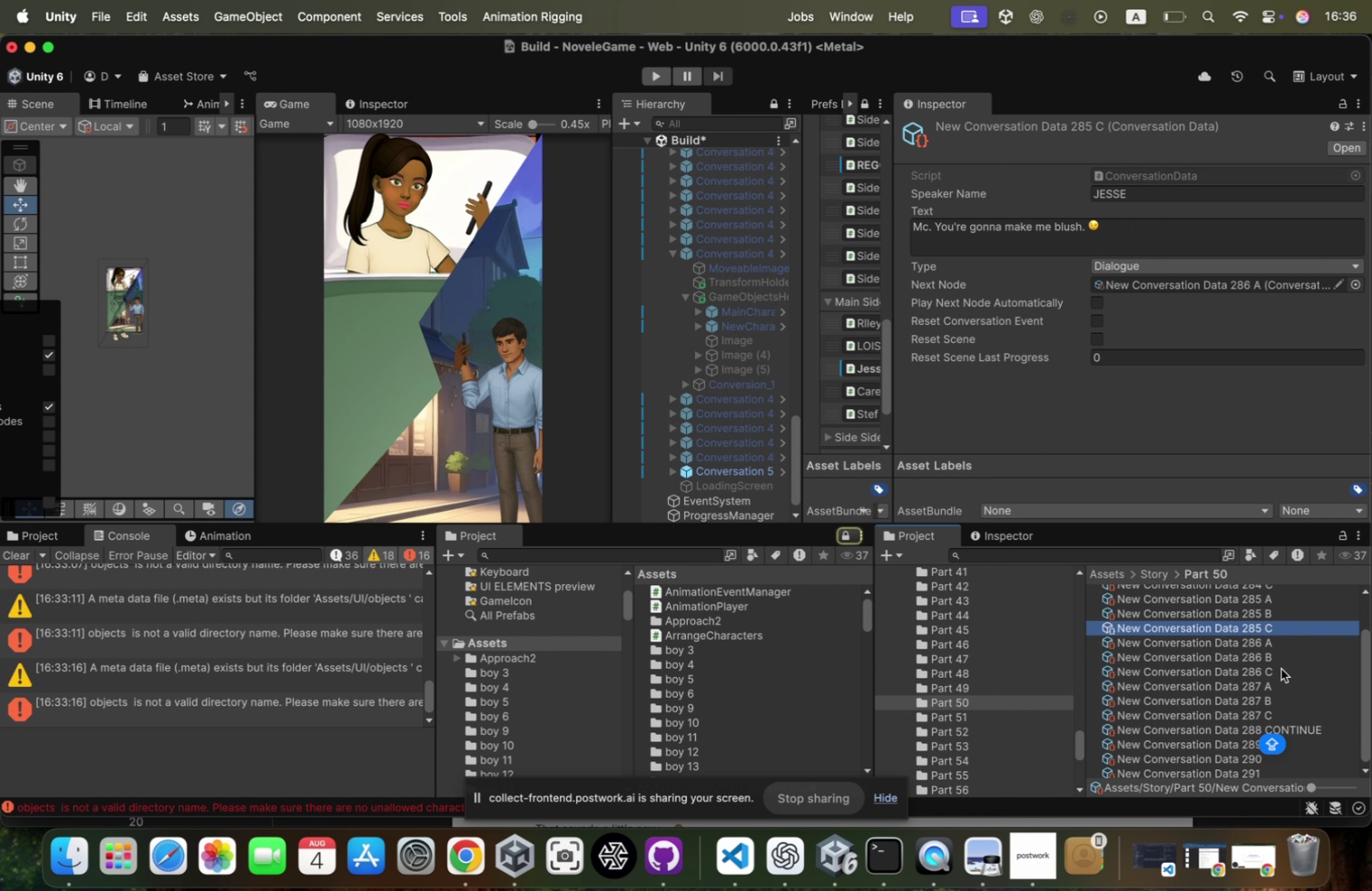 
left_click_drag(start_coordinate=[1280, 668], to_coordinate=[1273, 285])
 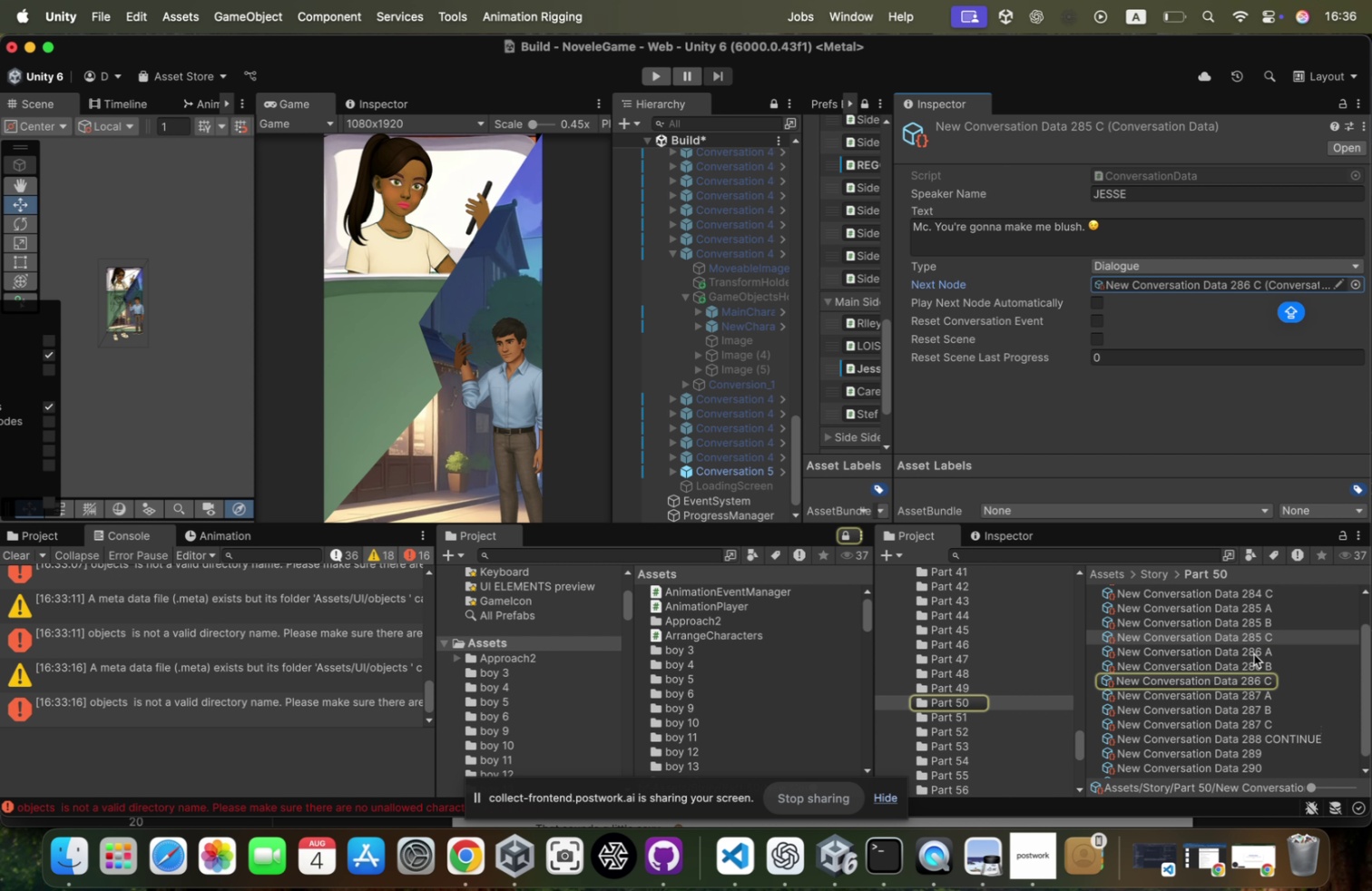 
left_click([1254, 680])
 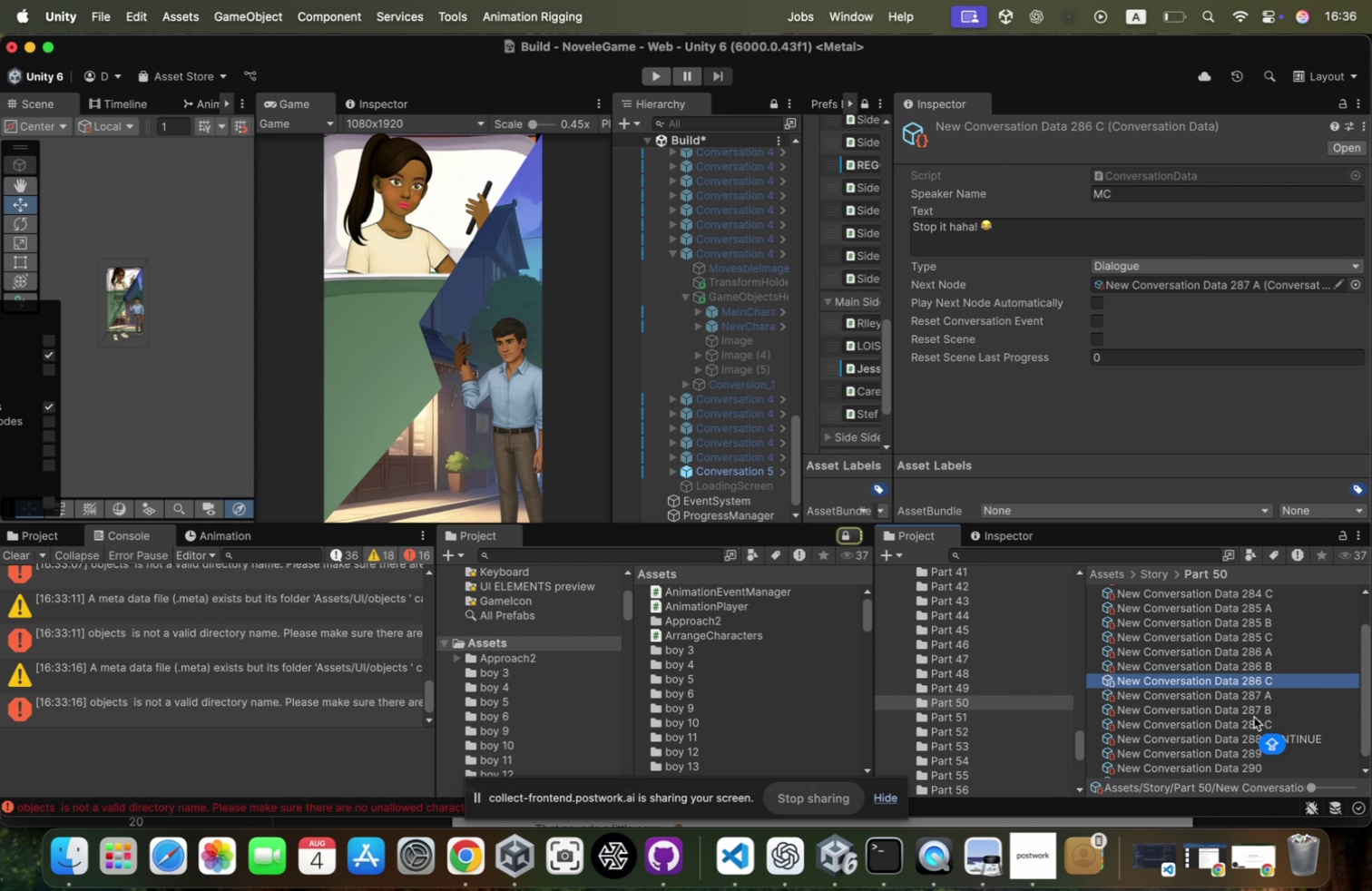 
left_click_drag(start_coordinate=[1252, 719], to_coordinate=[1242, 283])
 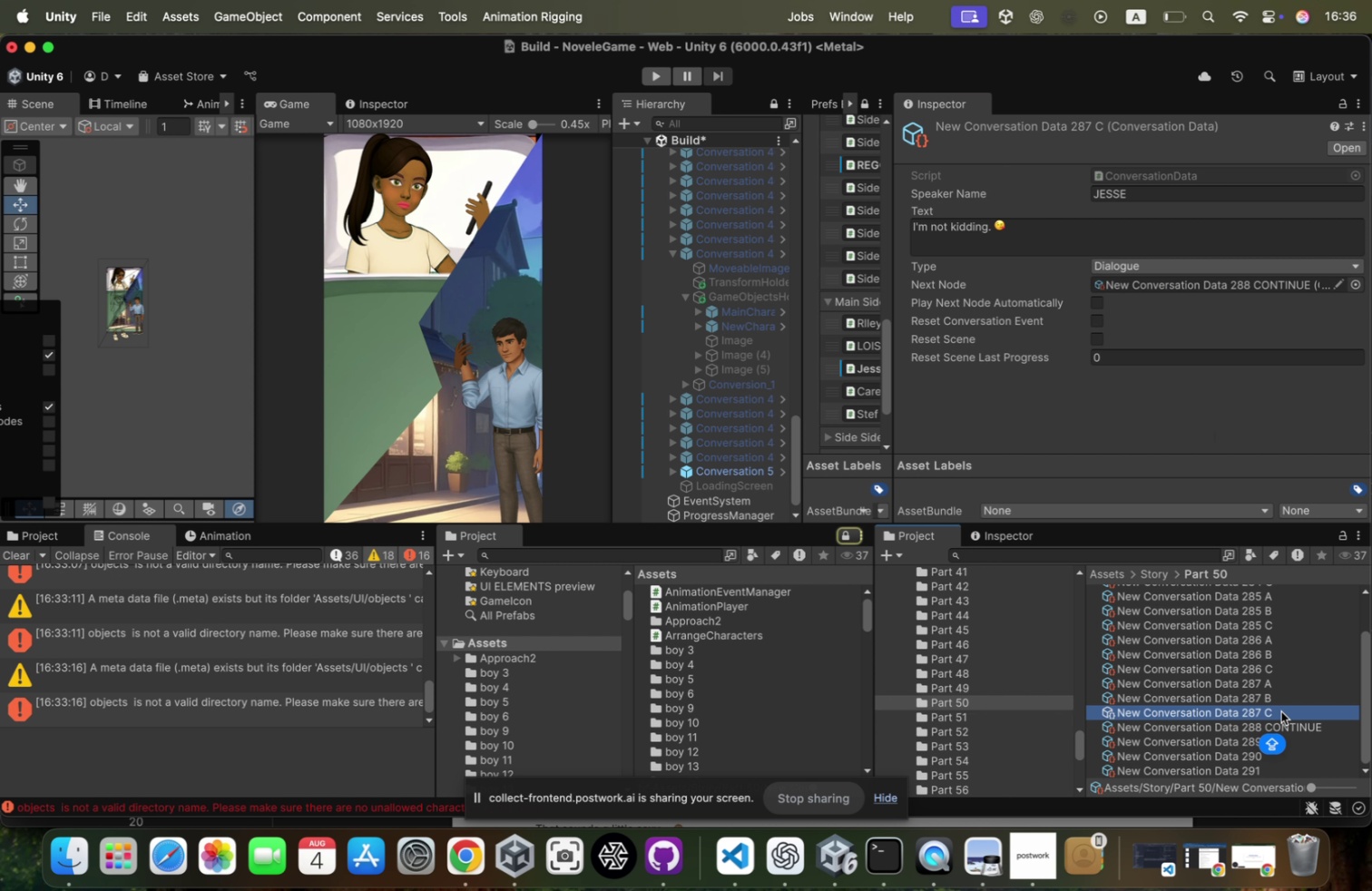 
scroll: coordinate [1215, 592], scroll_direction: up, amount: 39.0
 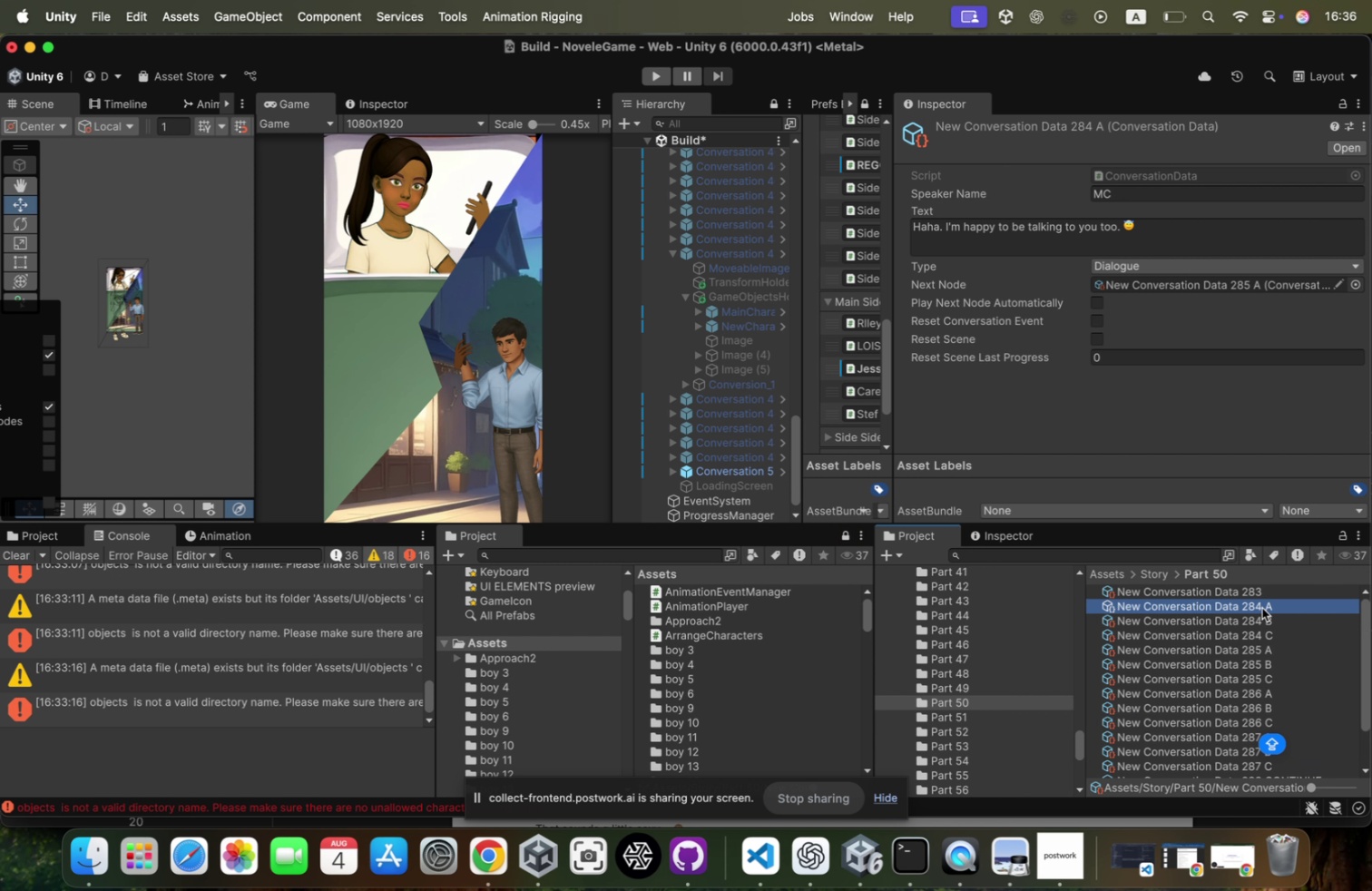 
key(Meta+CommandLeft)
 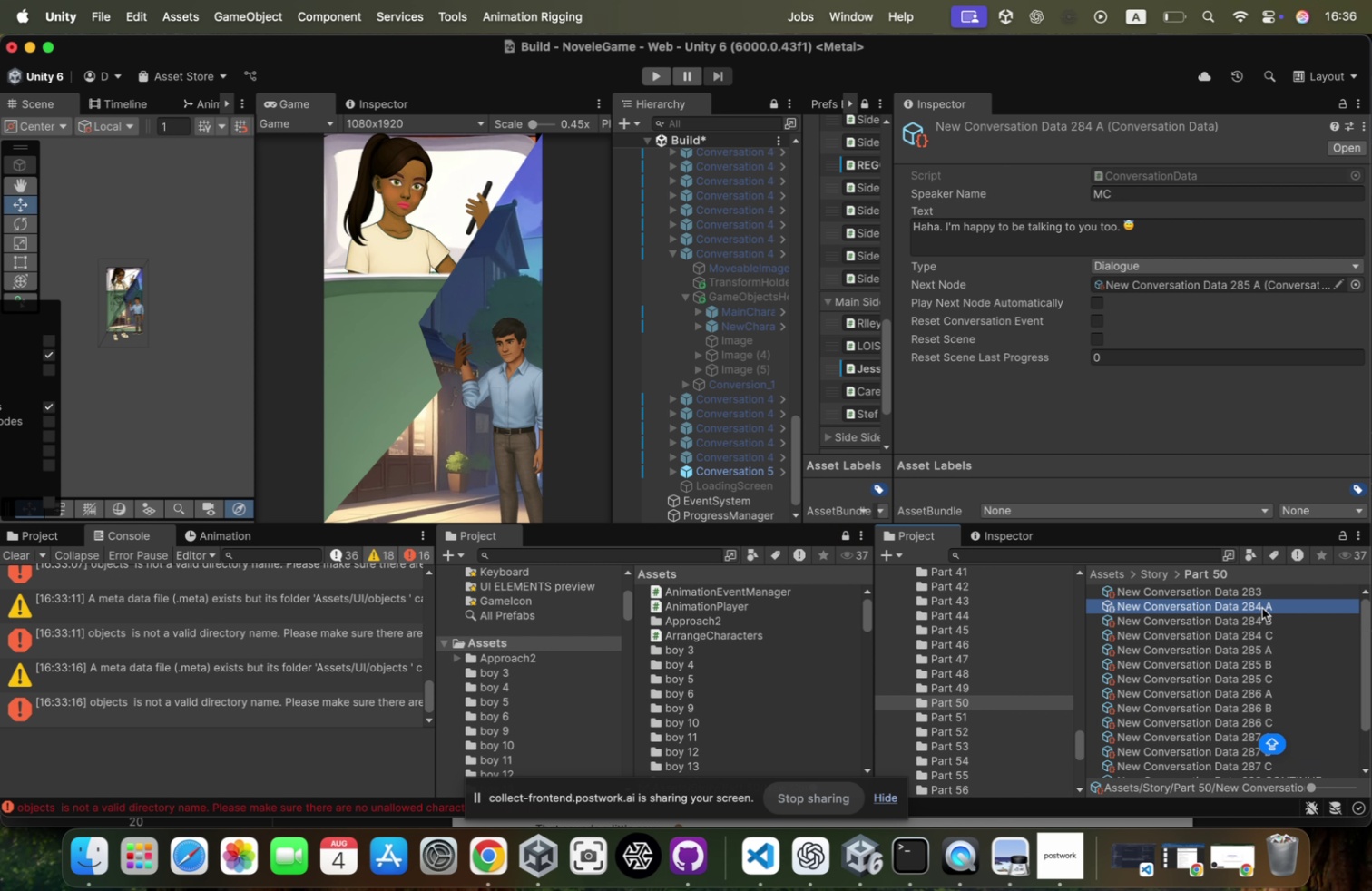 
key(Meta+Tab)
 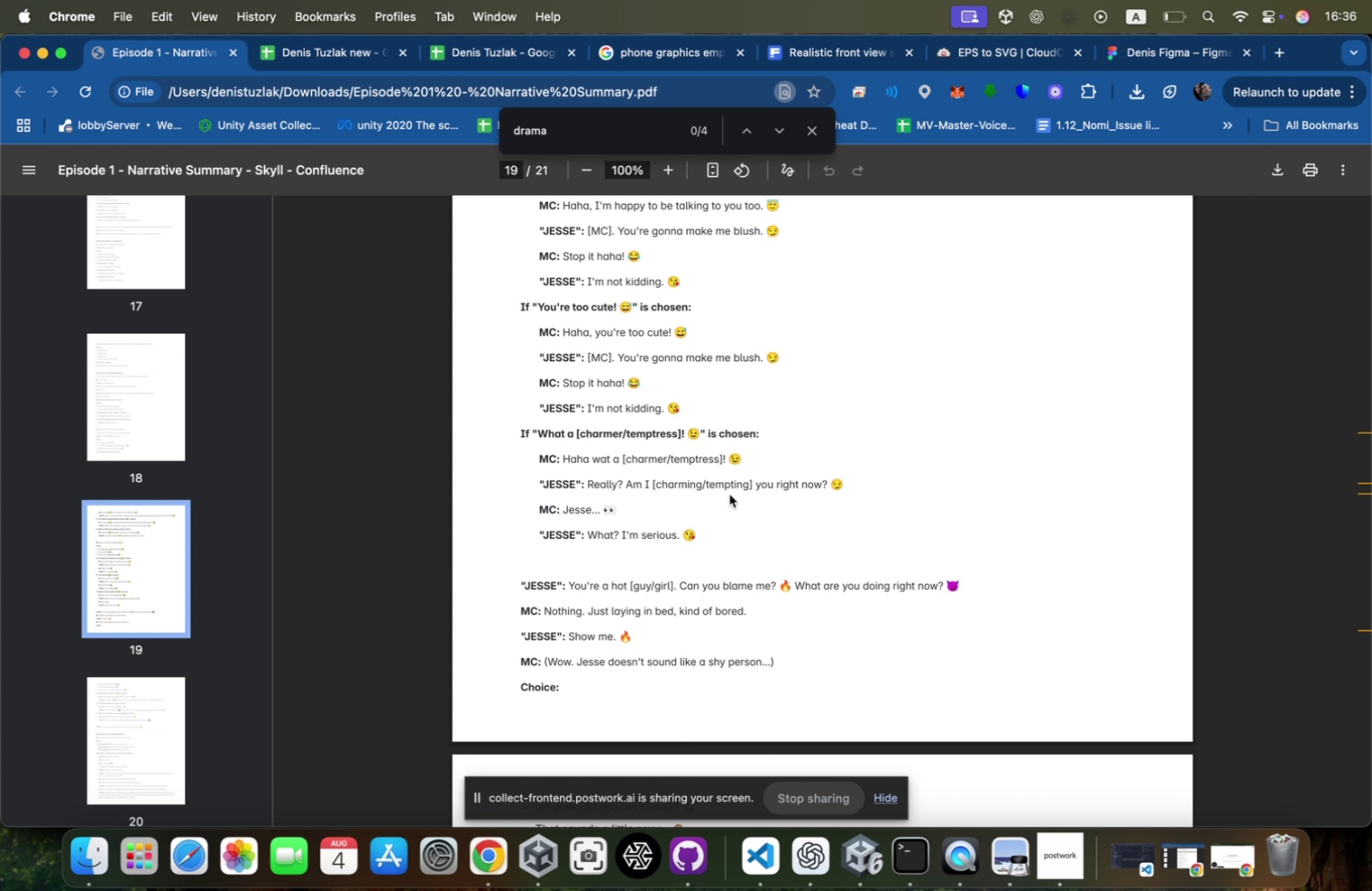 
scroll: coordinate [691, 385], scroll_direction: up, amount: 24.0
 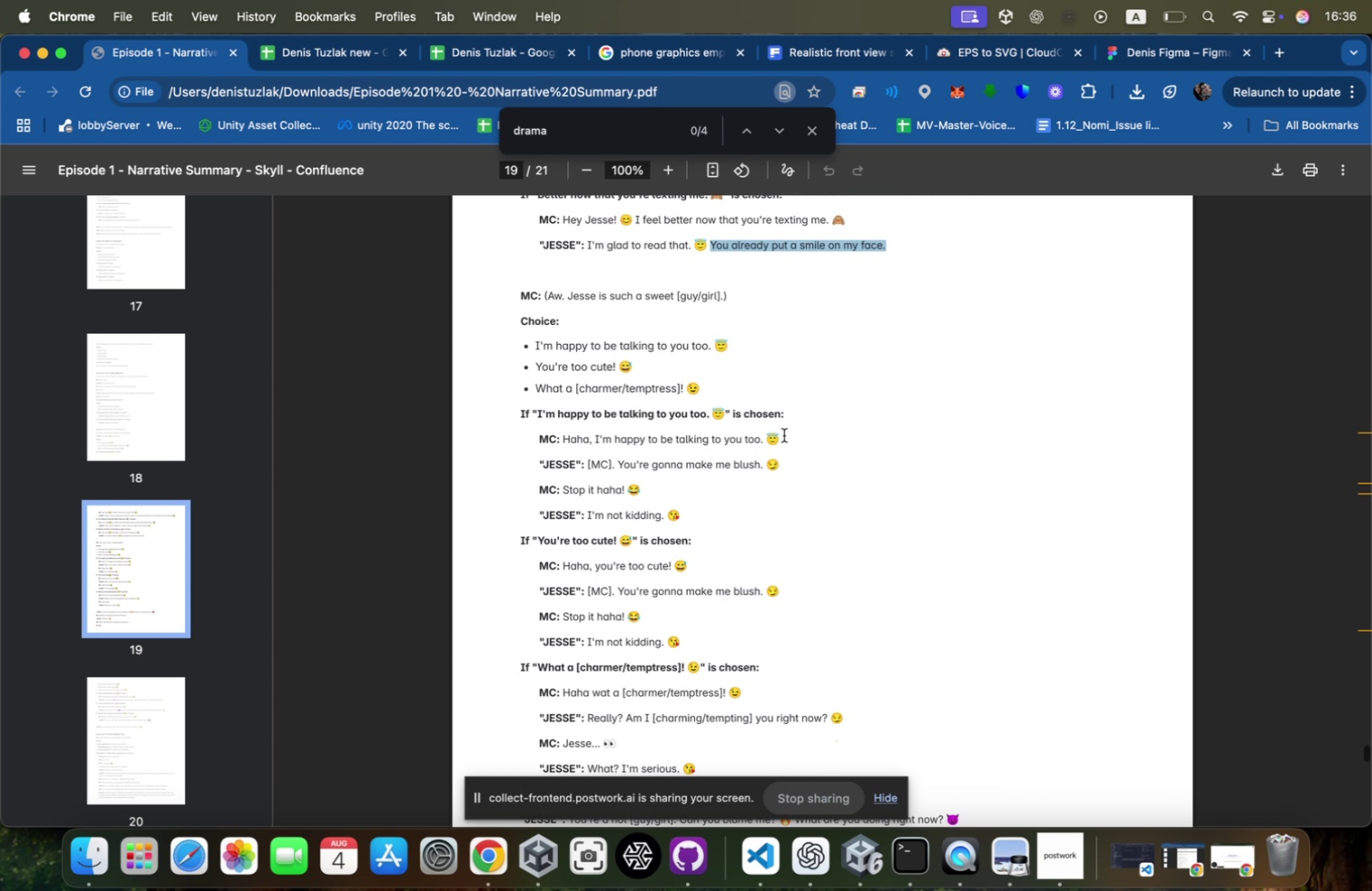 
key(Meta+CommandLeft)
 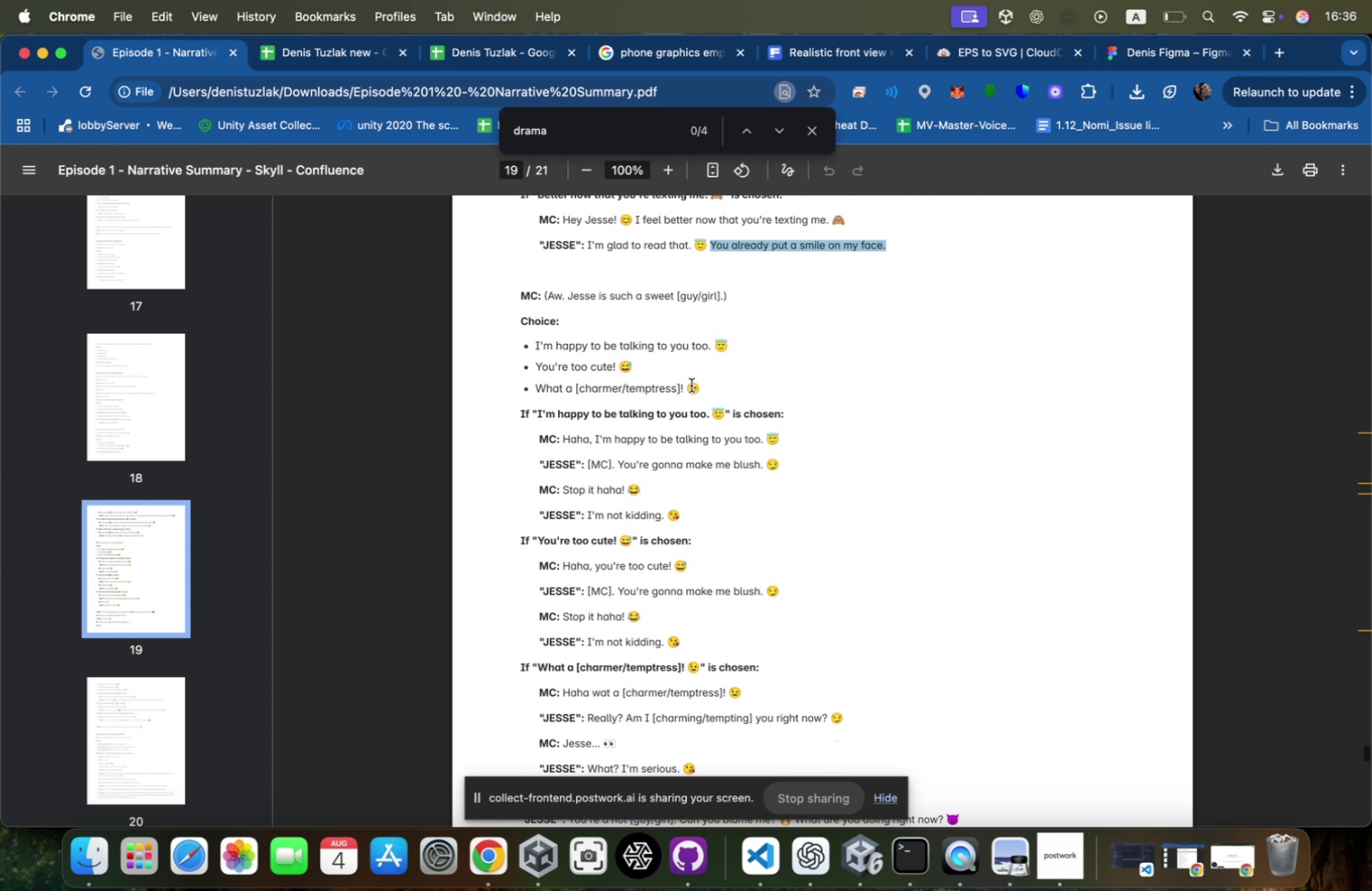 
left_click_drag(start_coordinate=[786, 436], to_coordinate=[571, 435])
 